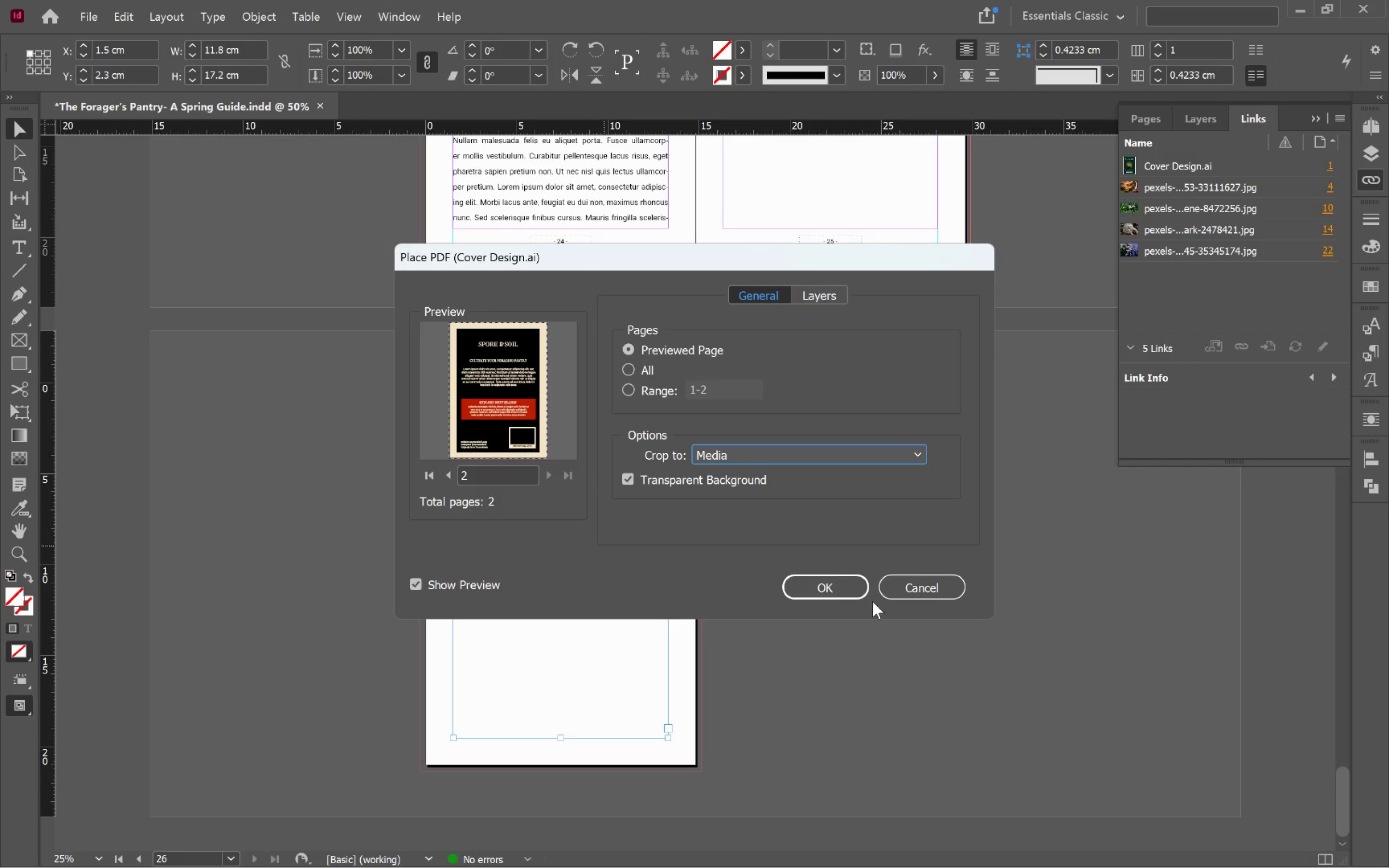 
left_click([843, 590])
 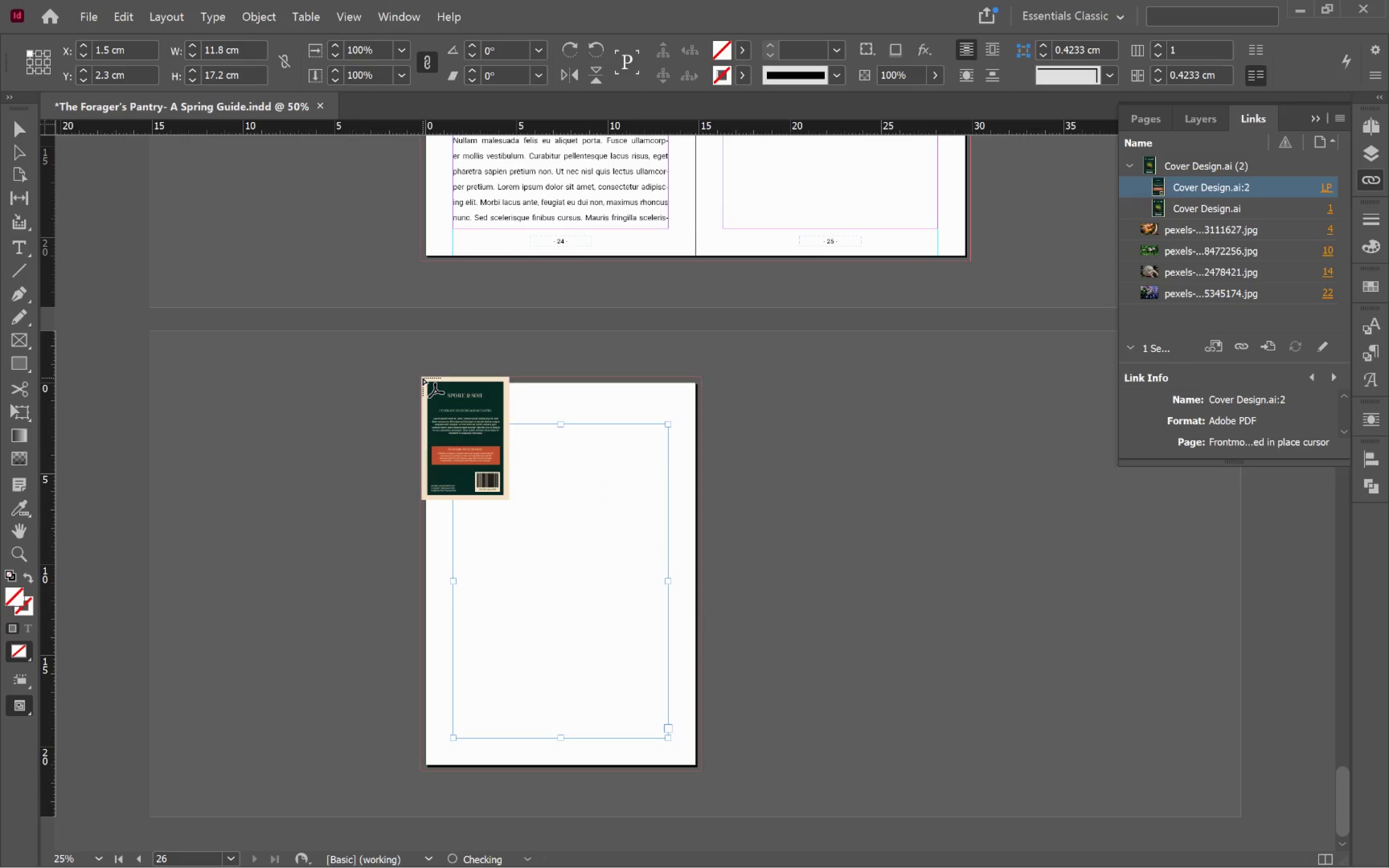 
left_click([422, 378])
 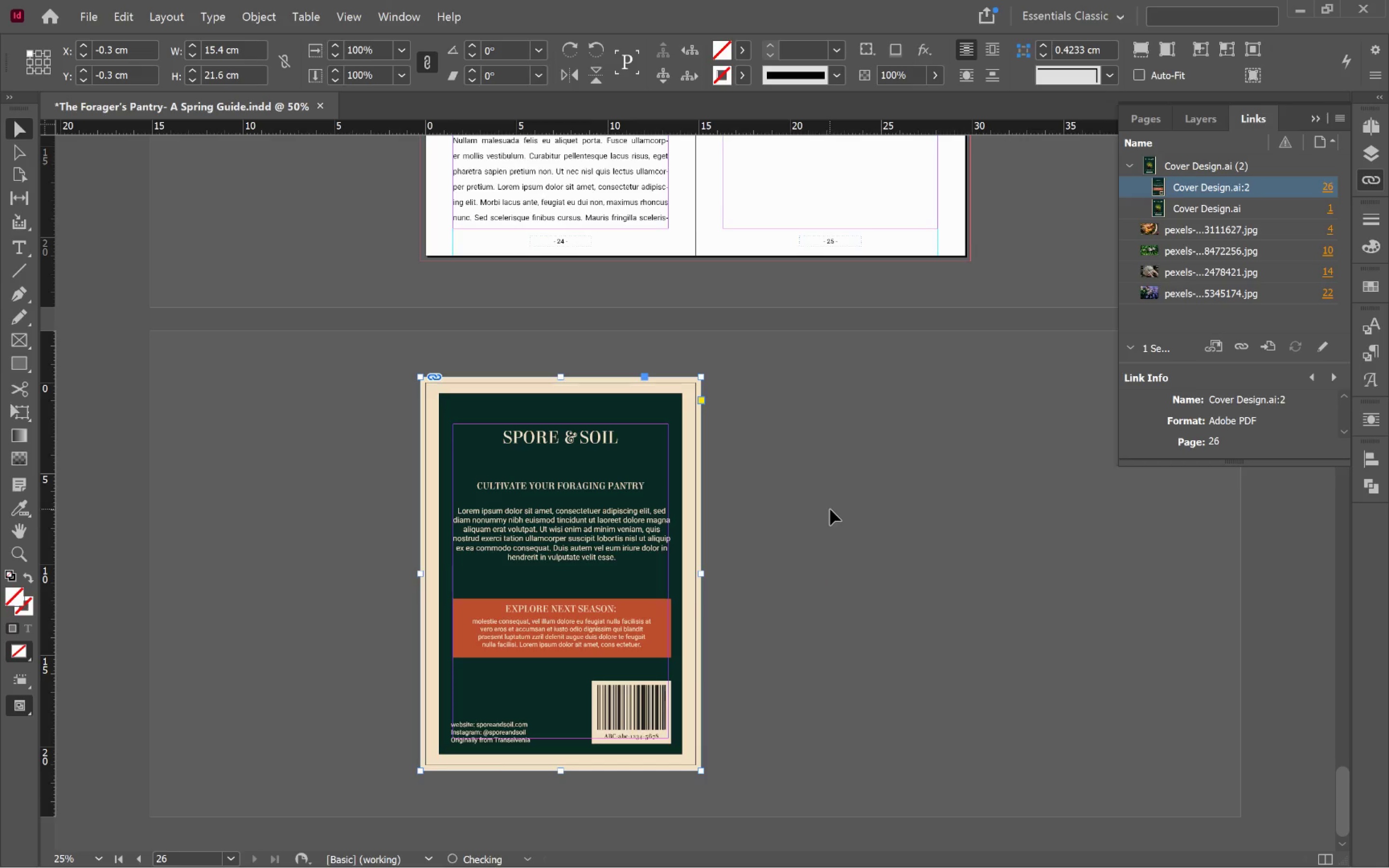 
left_click([831, 509])
 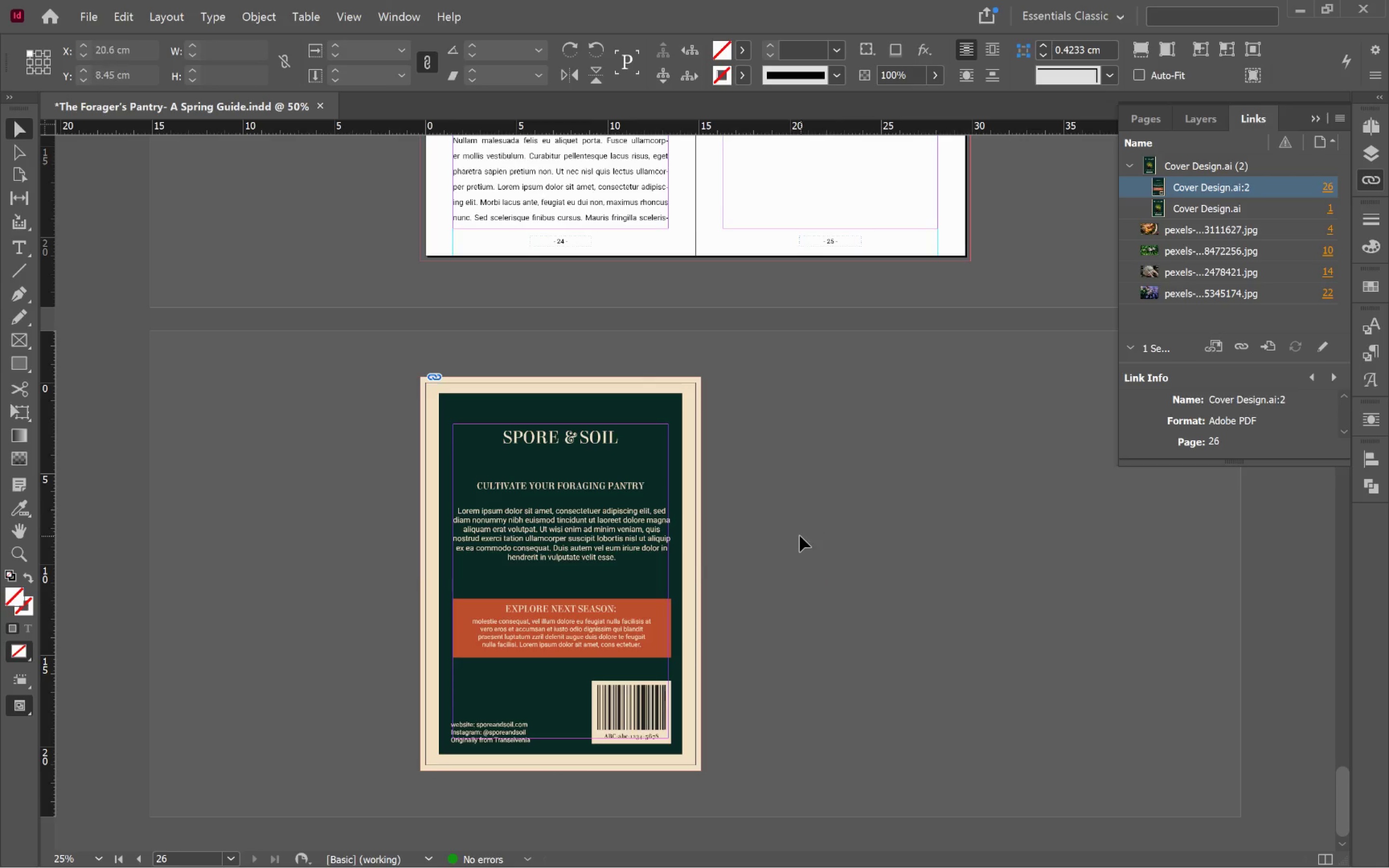 
key(Control+S)
 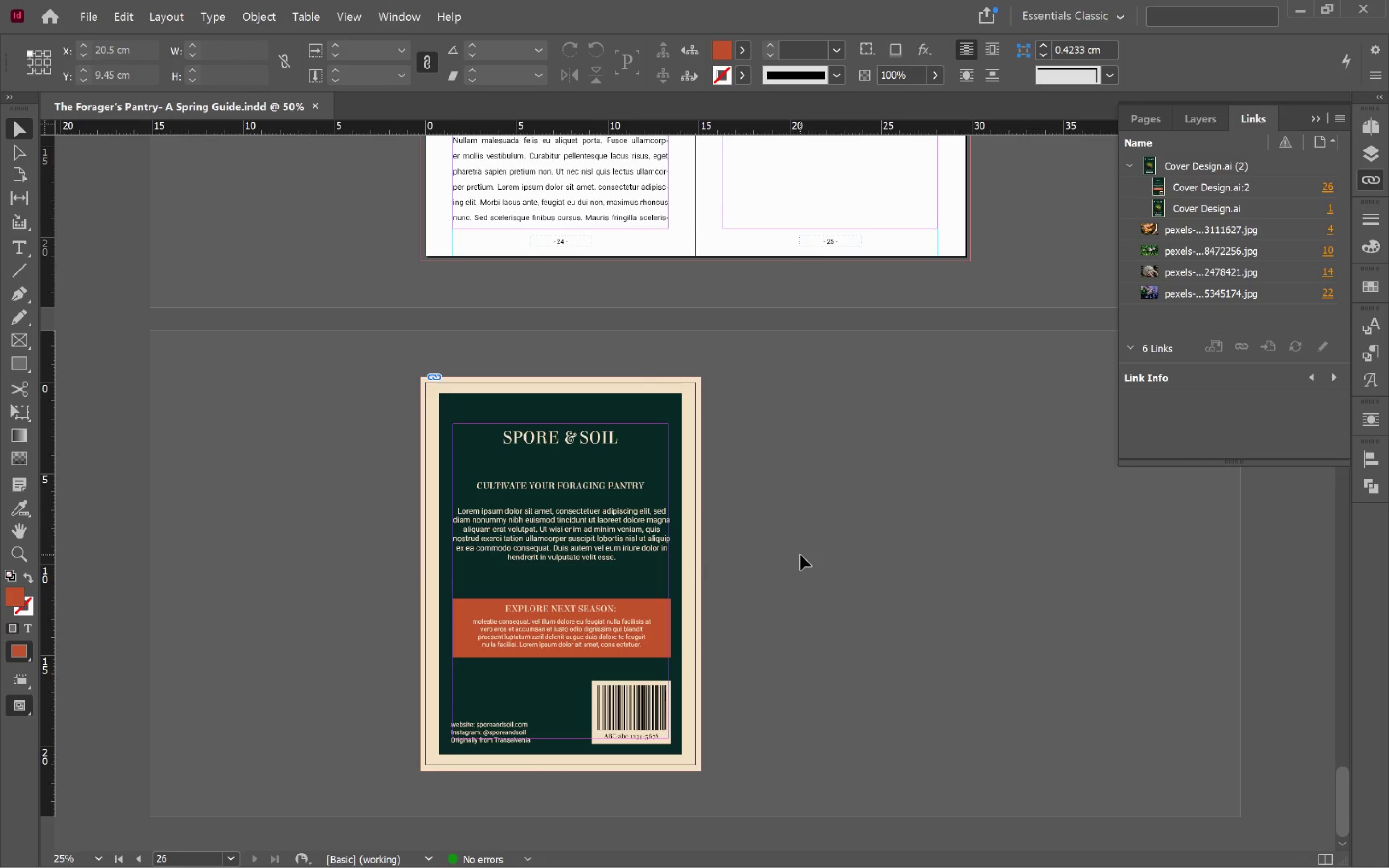 
wait(5.16)
 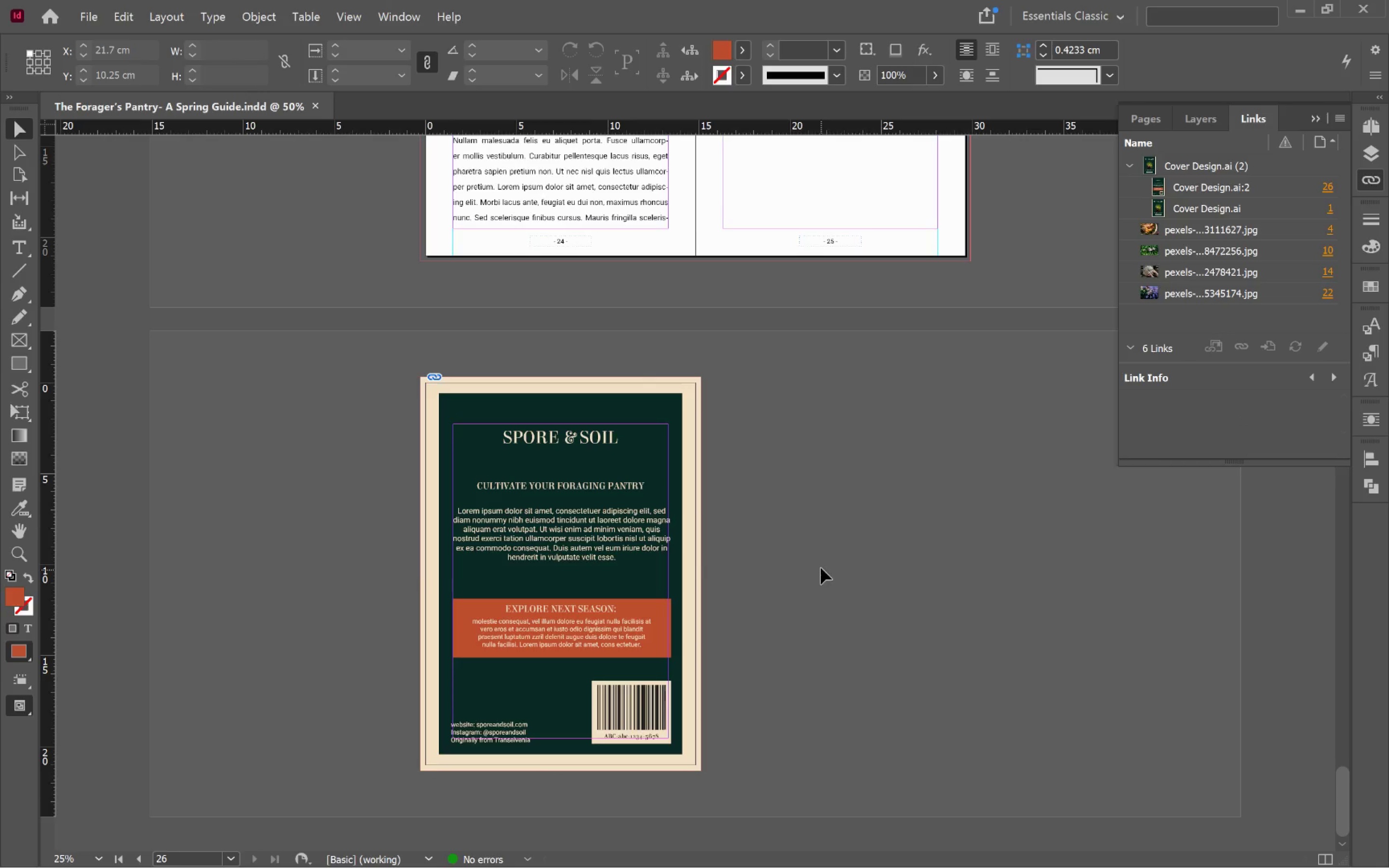 
scroll: coordinate [805, 555], scroll_direction: up, amount: 104.0
 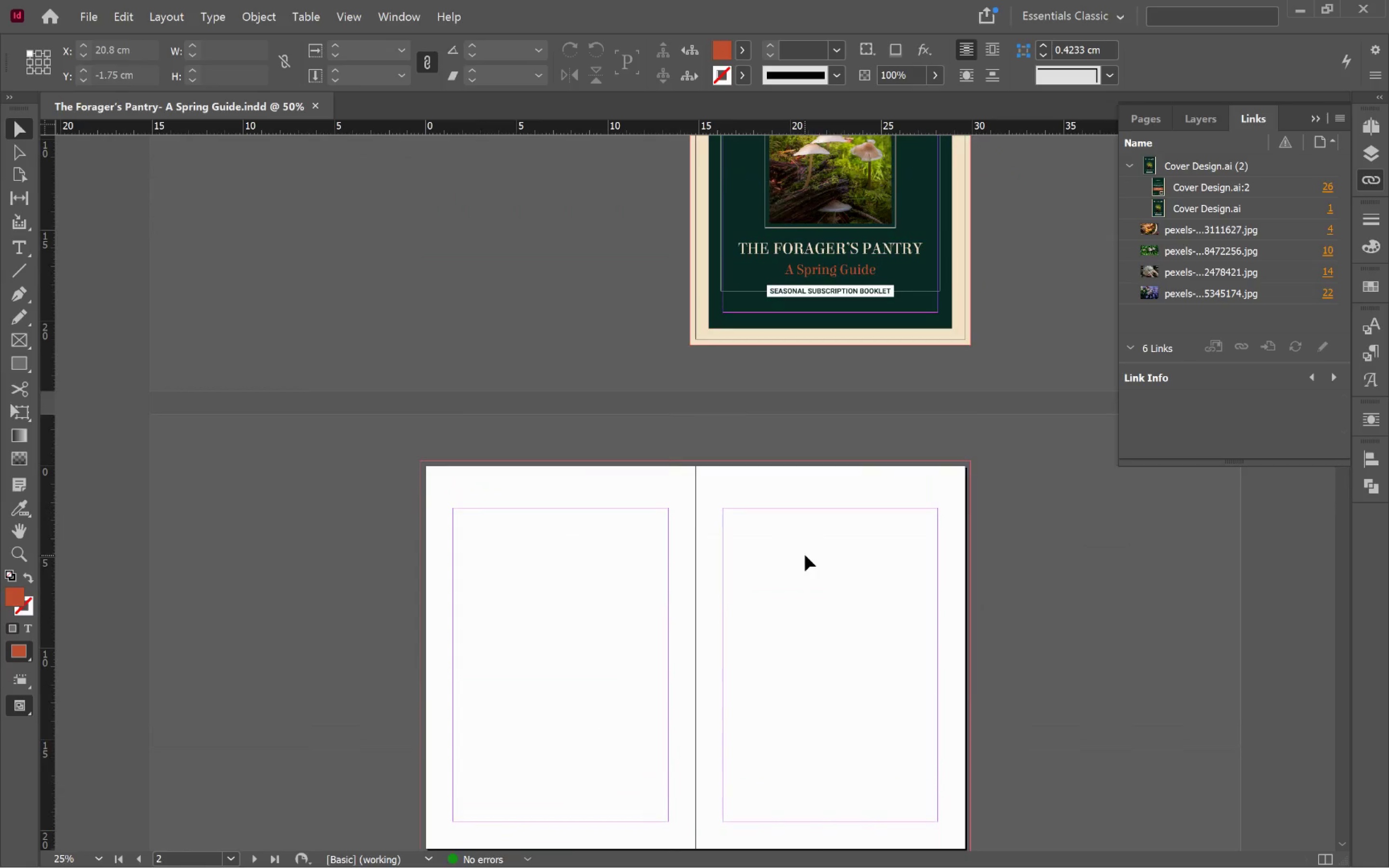 
scroll: coordinate [805, 555], scroll_direction: down, amount: 2.0
 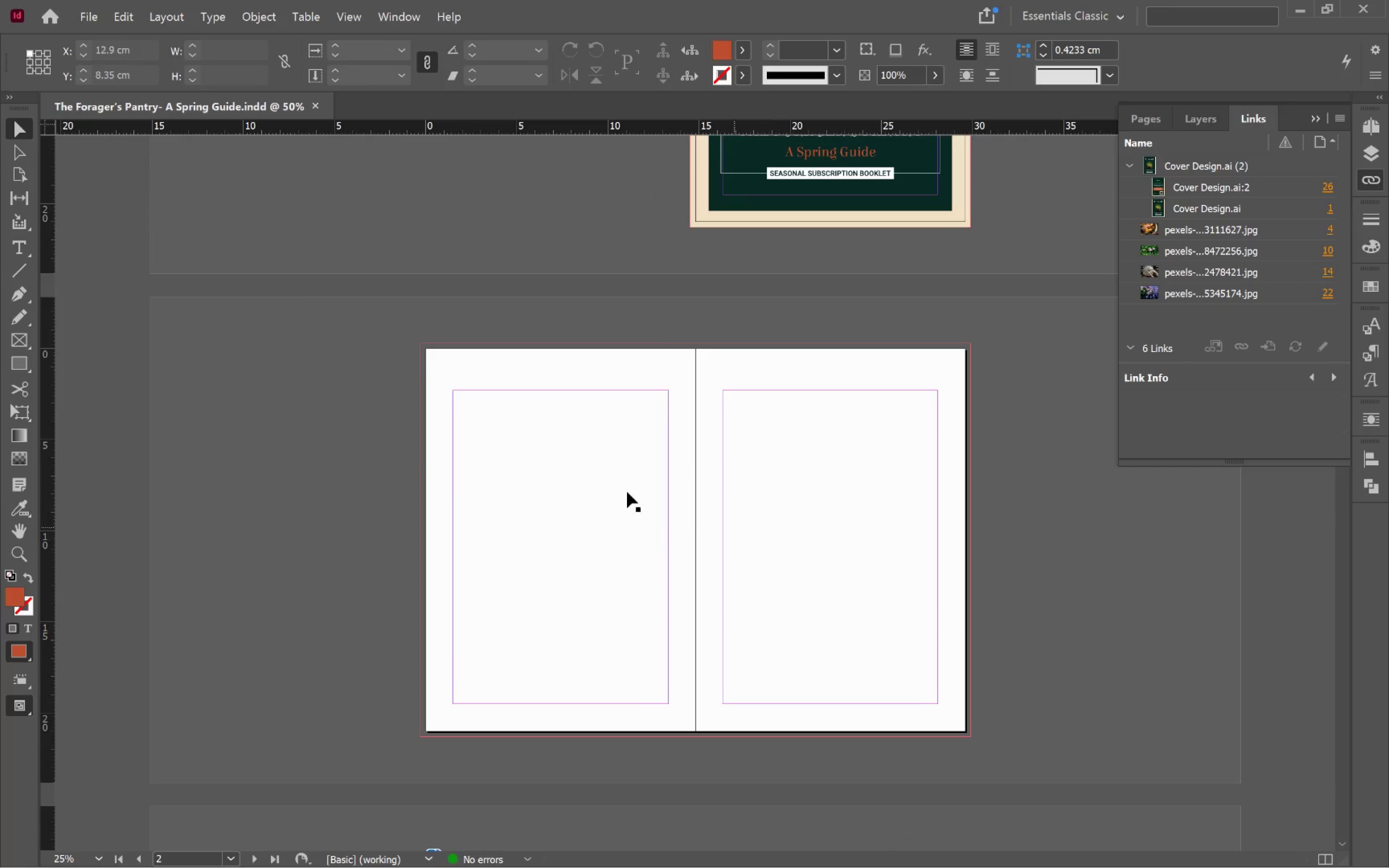 
left_click([540, 471])
 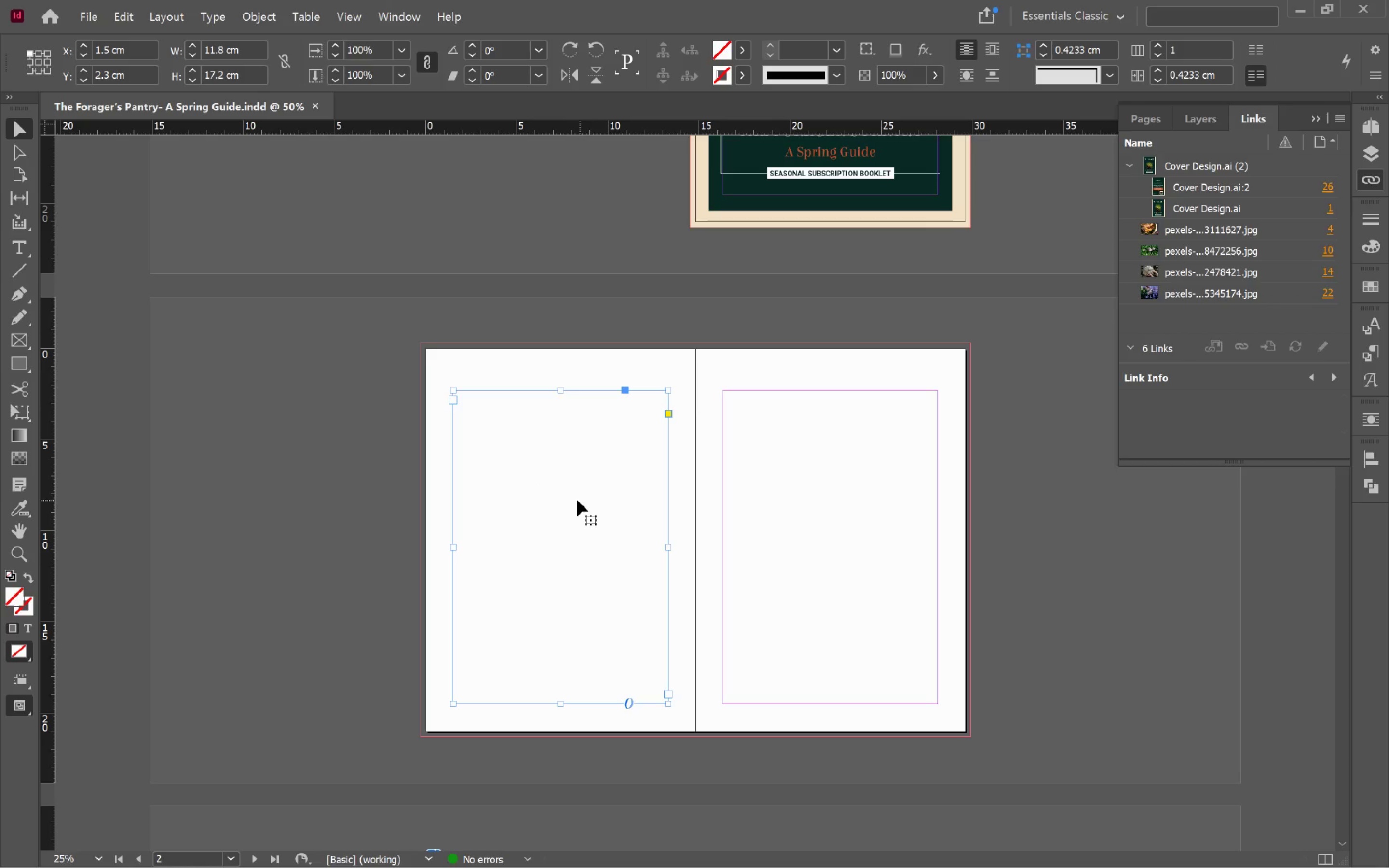 
double_click([577, 500])
 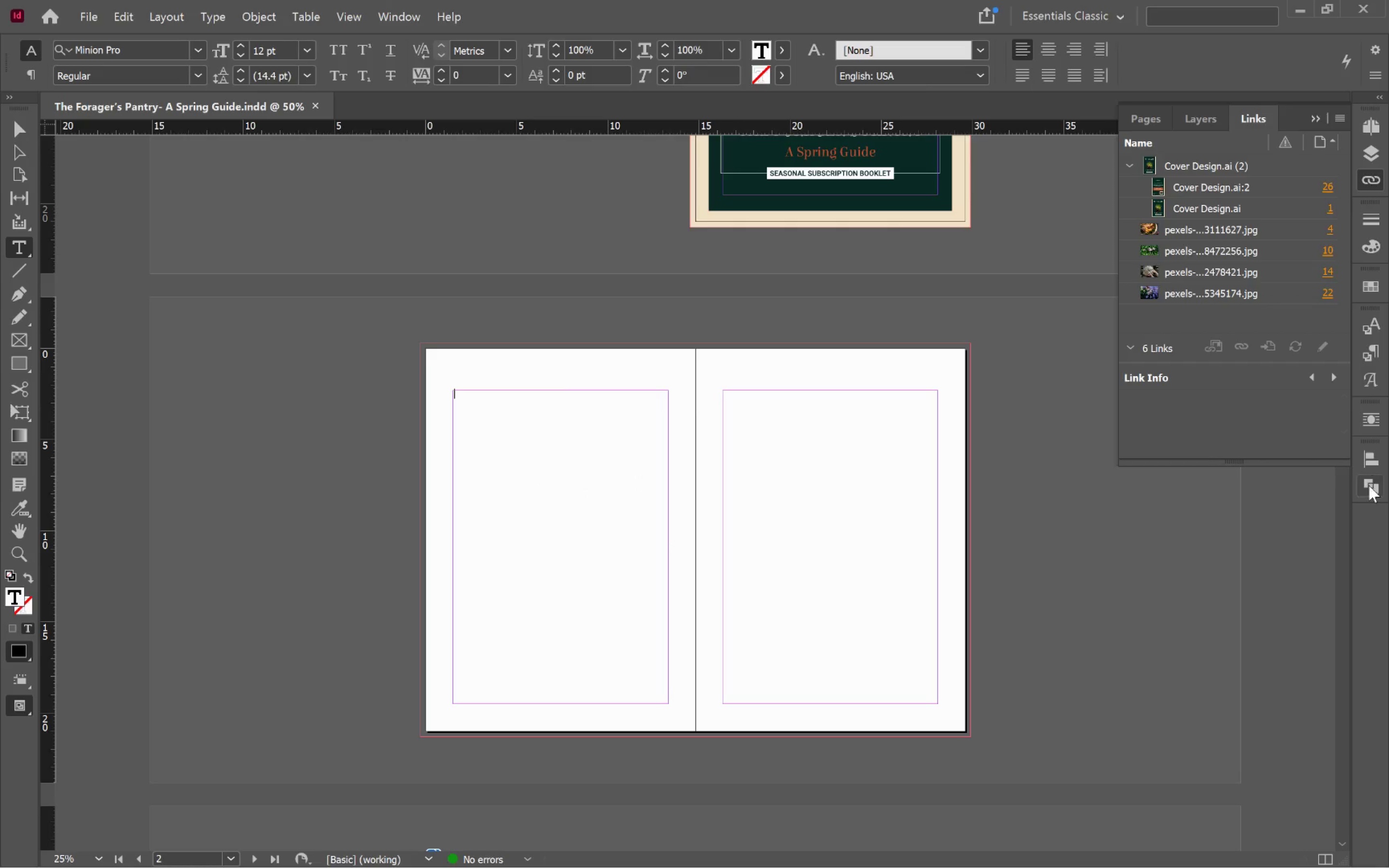 
left_click([1369, 390])
 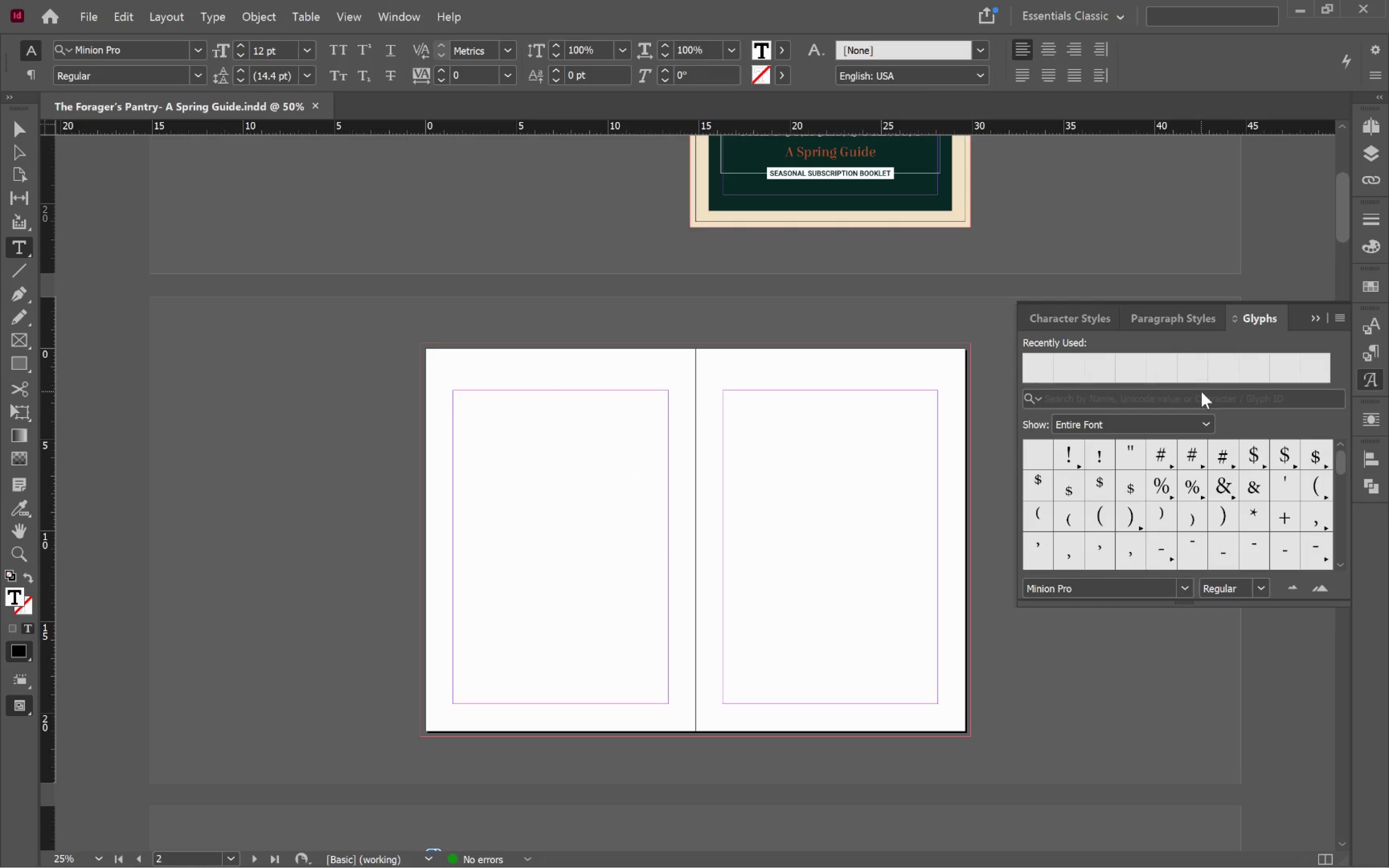 
left_click([1195, 397])
 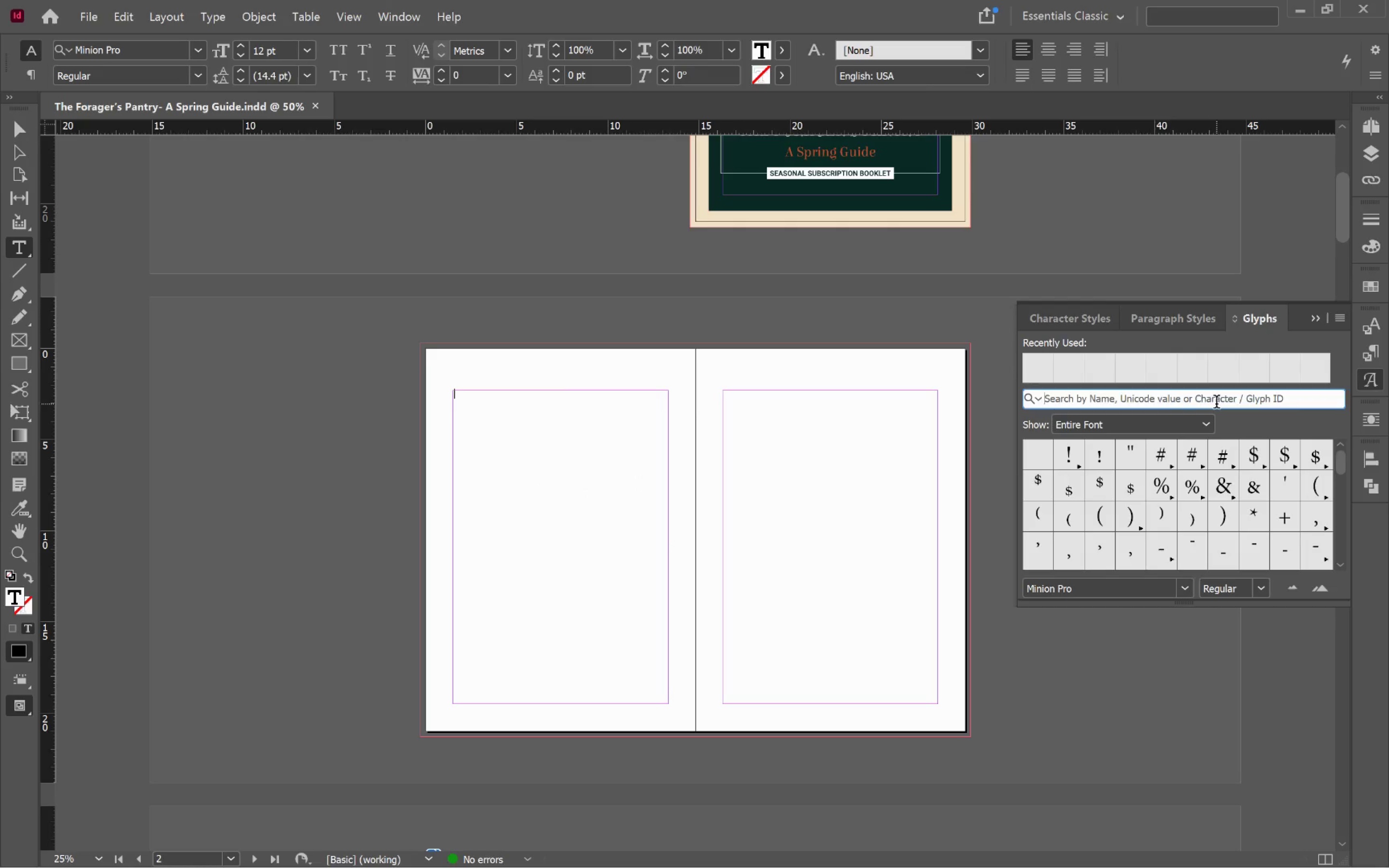 
left_click([1269, 405])
 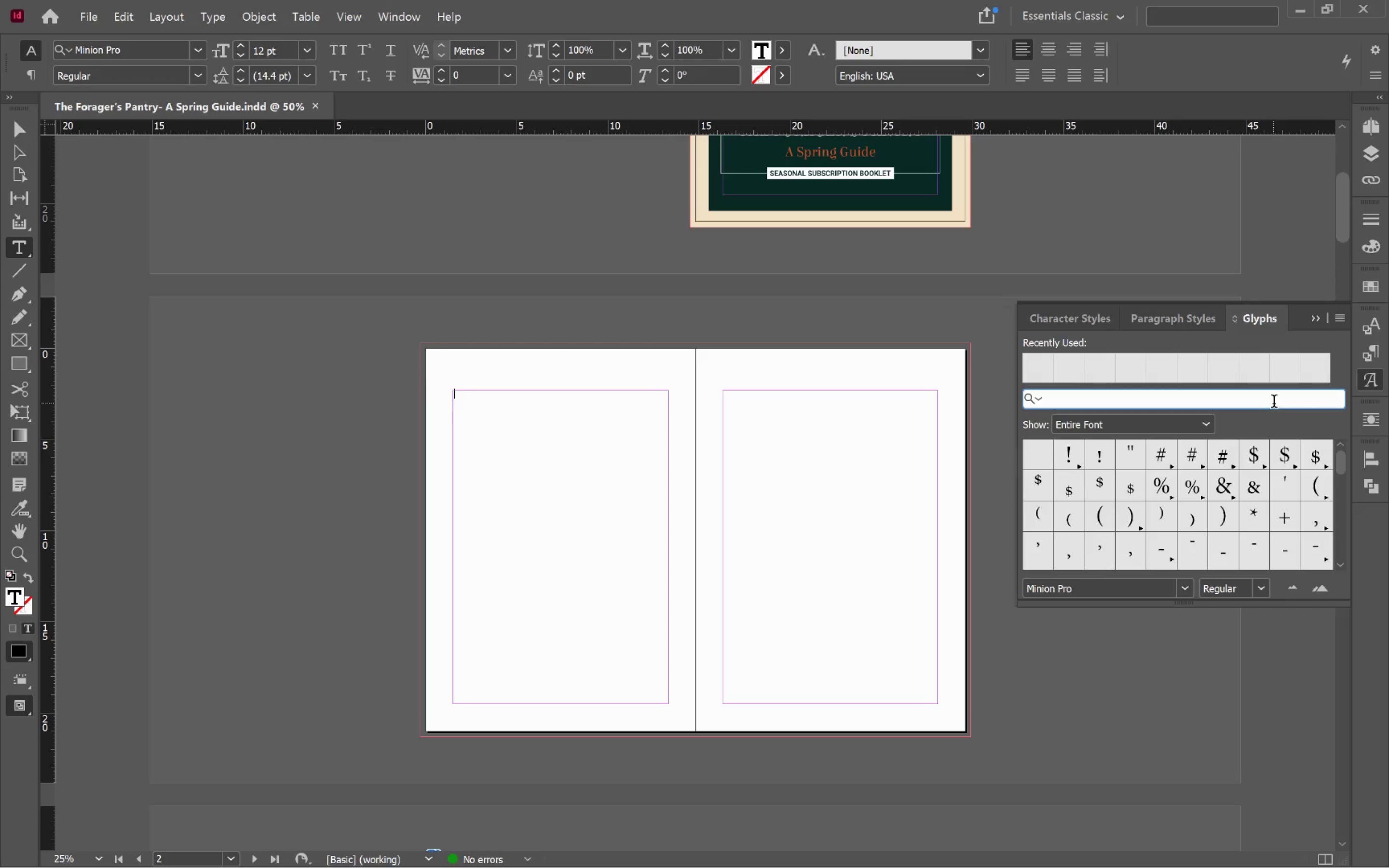 
type(cop)
 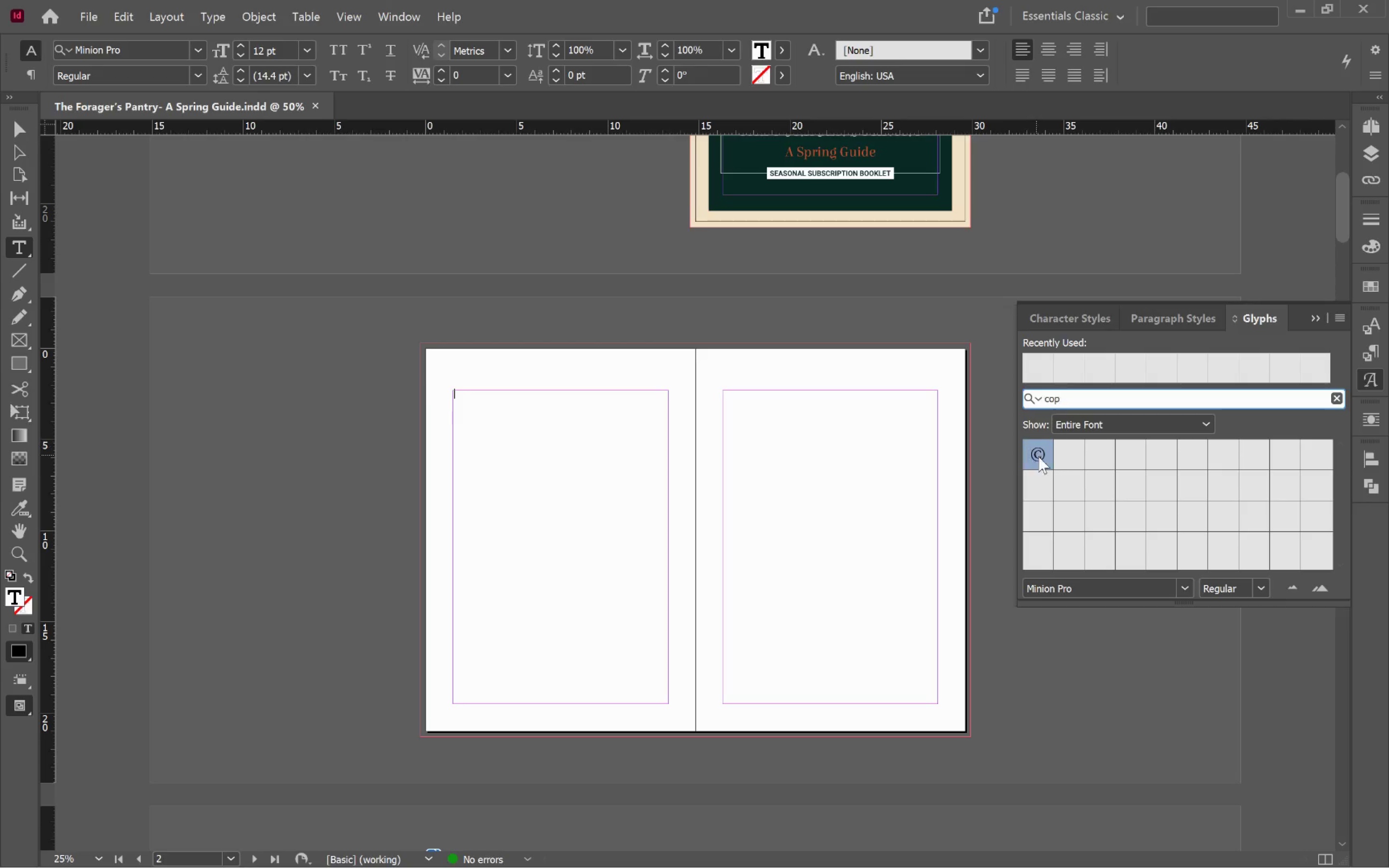 
double_click([1039, 457])
 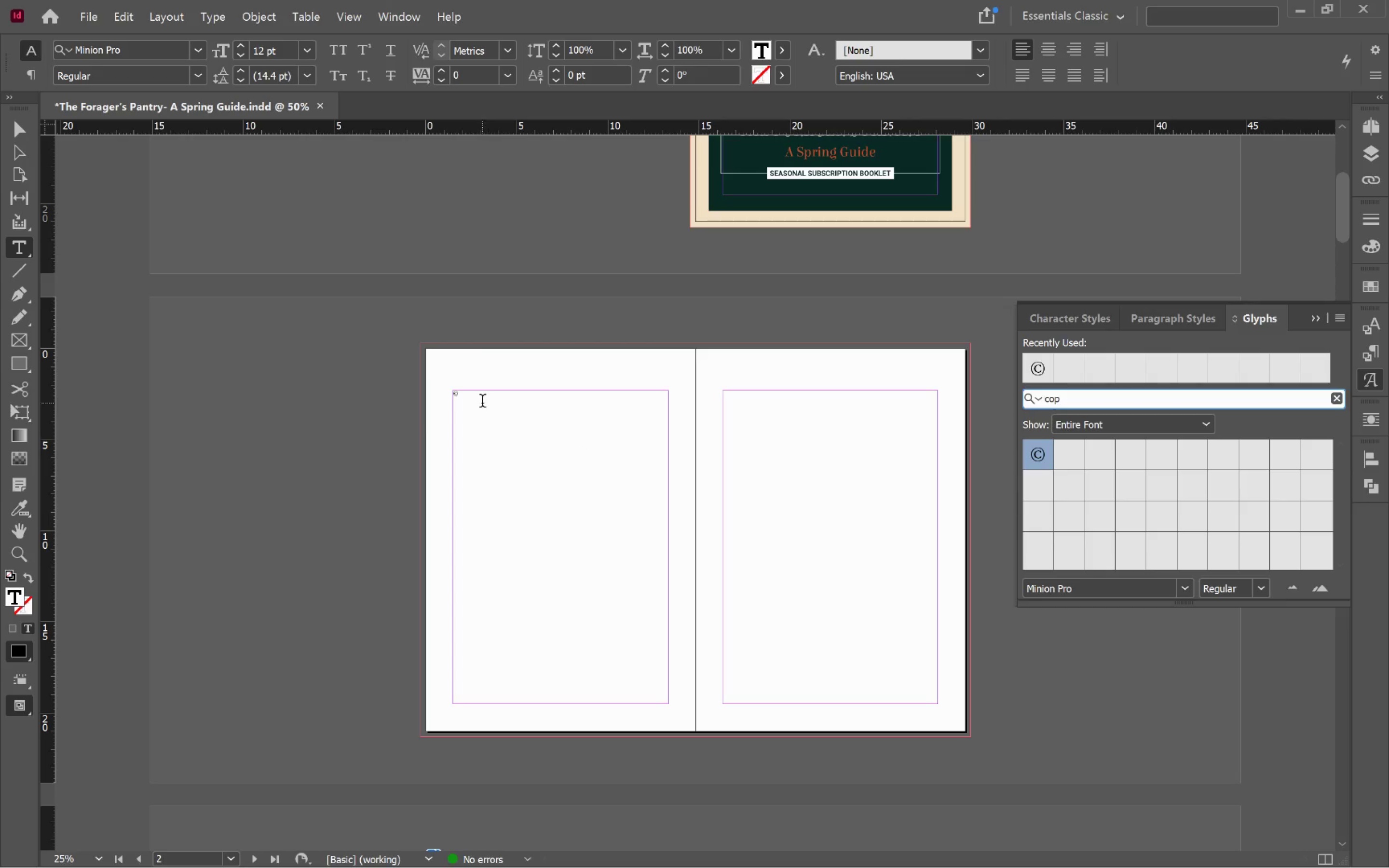 
left_click([477, 398])
 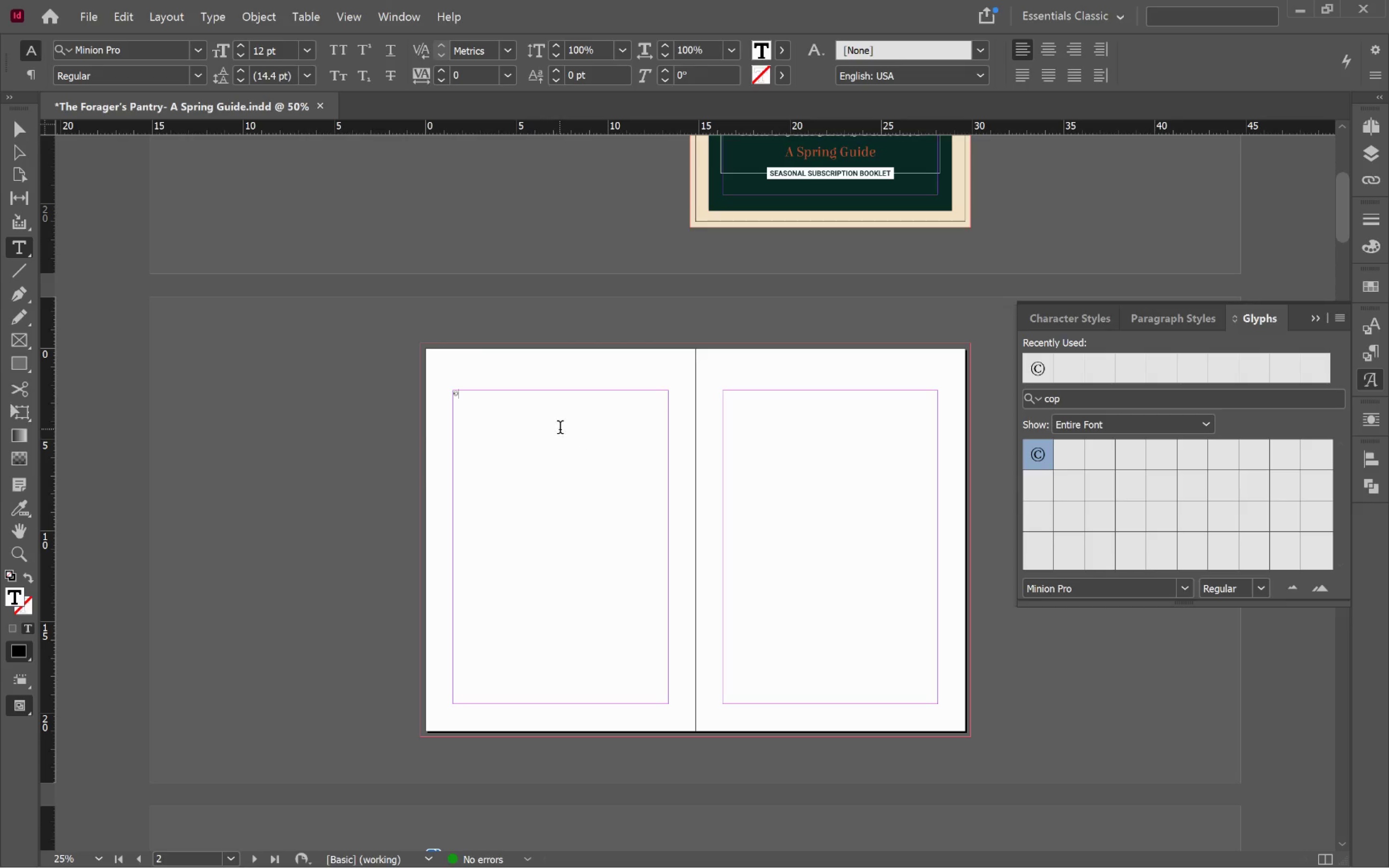 
type( Copyright)
 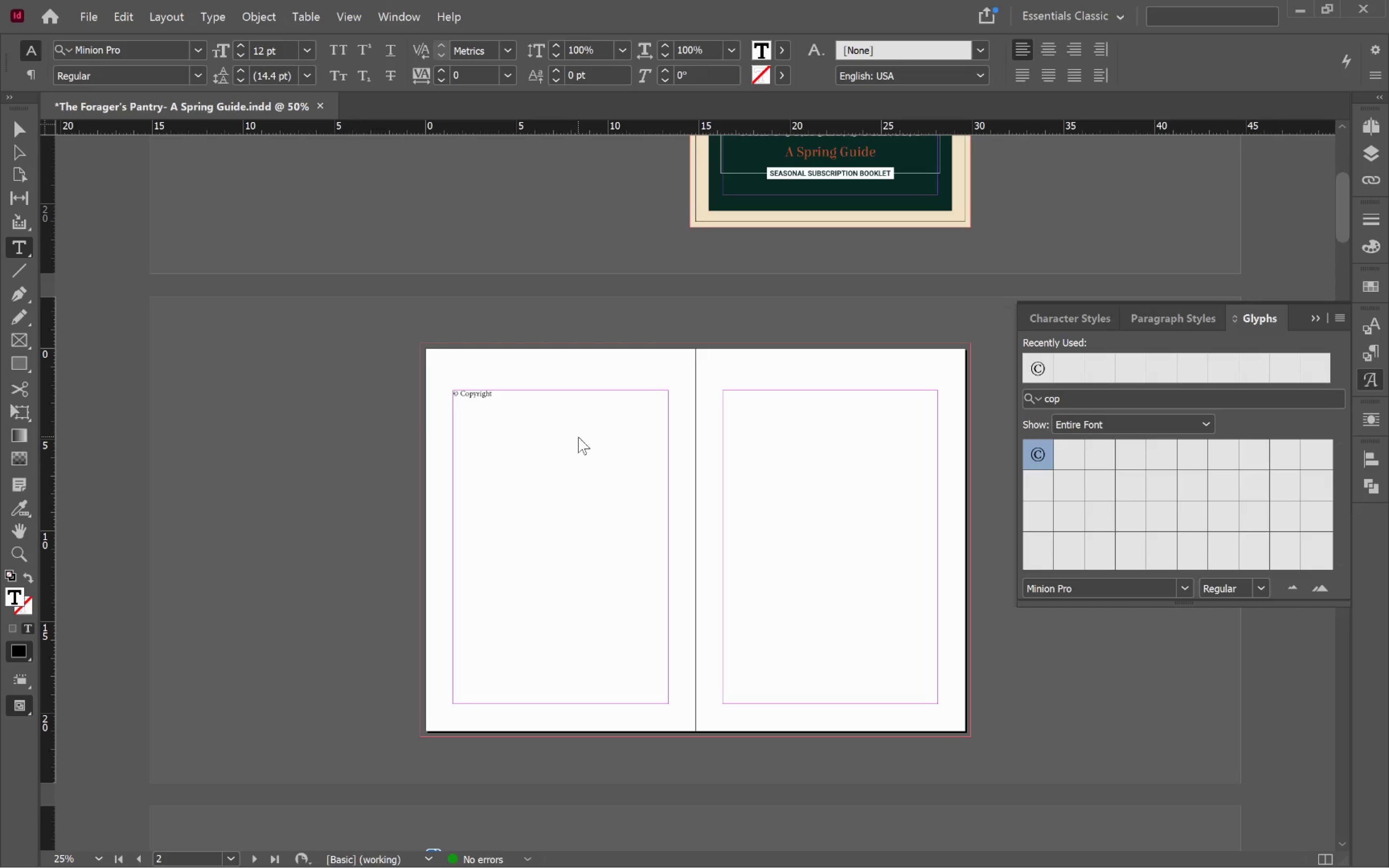 
wait(37.24)
 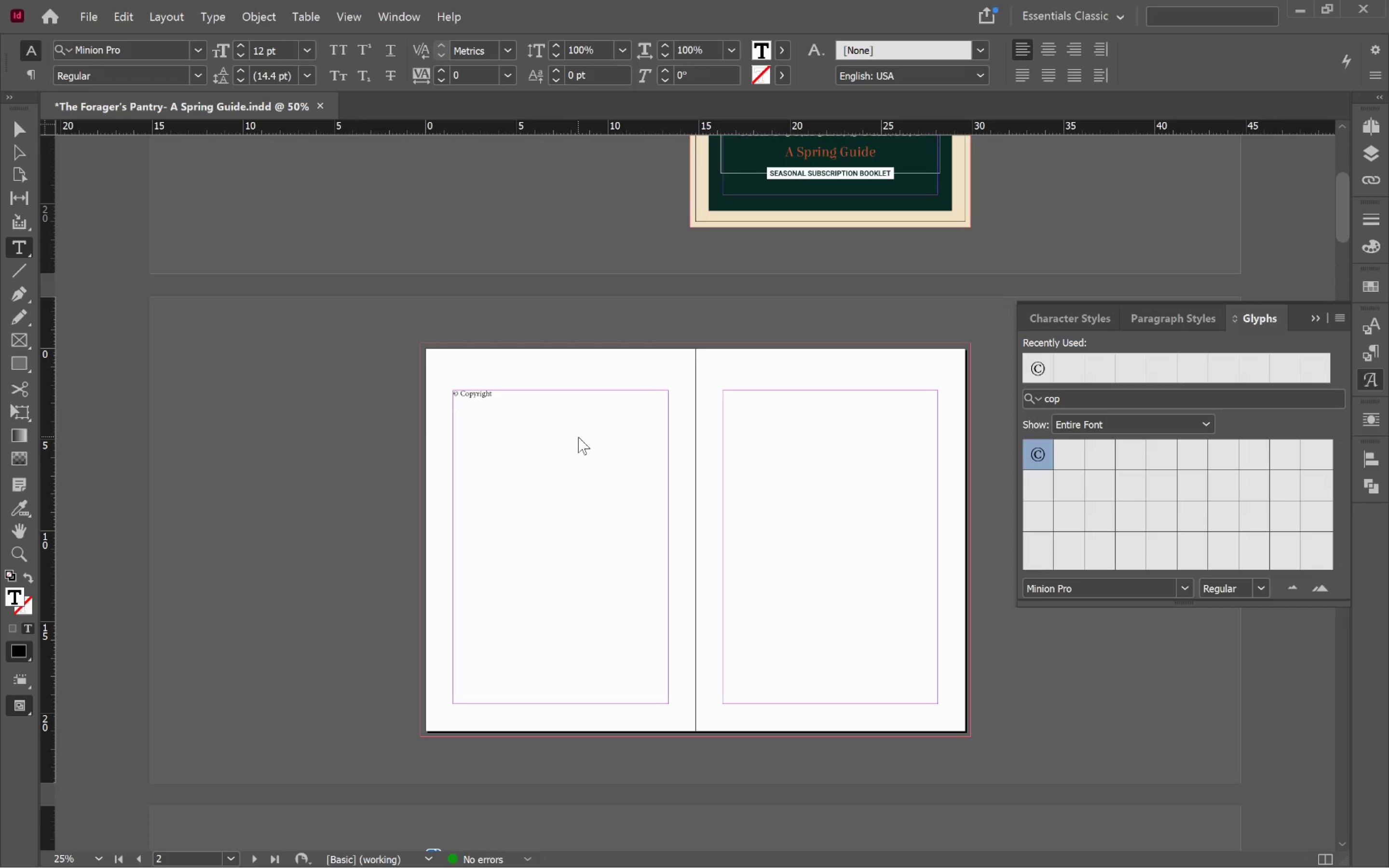 
key(Enter)
 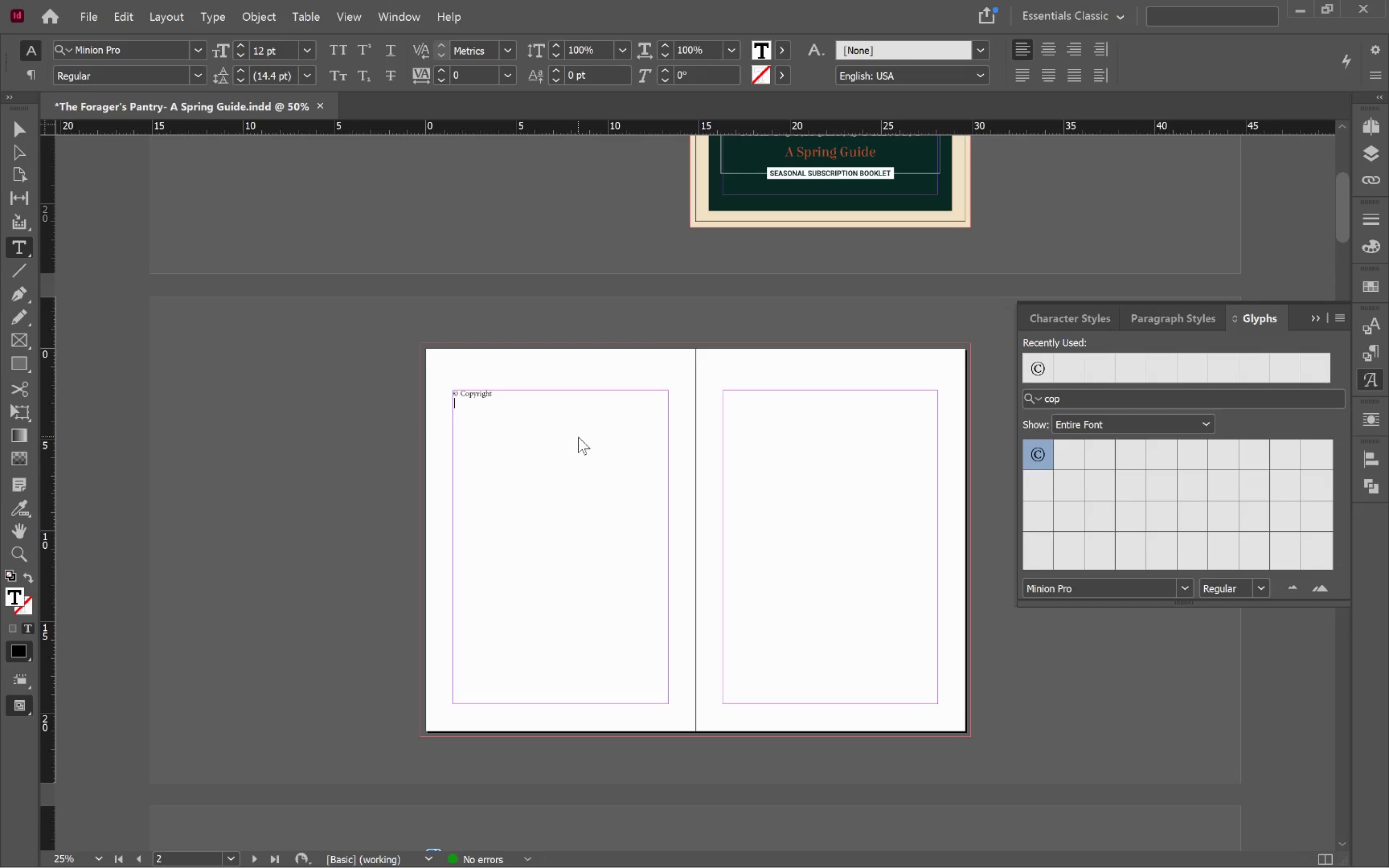 
key(Control+A)
 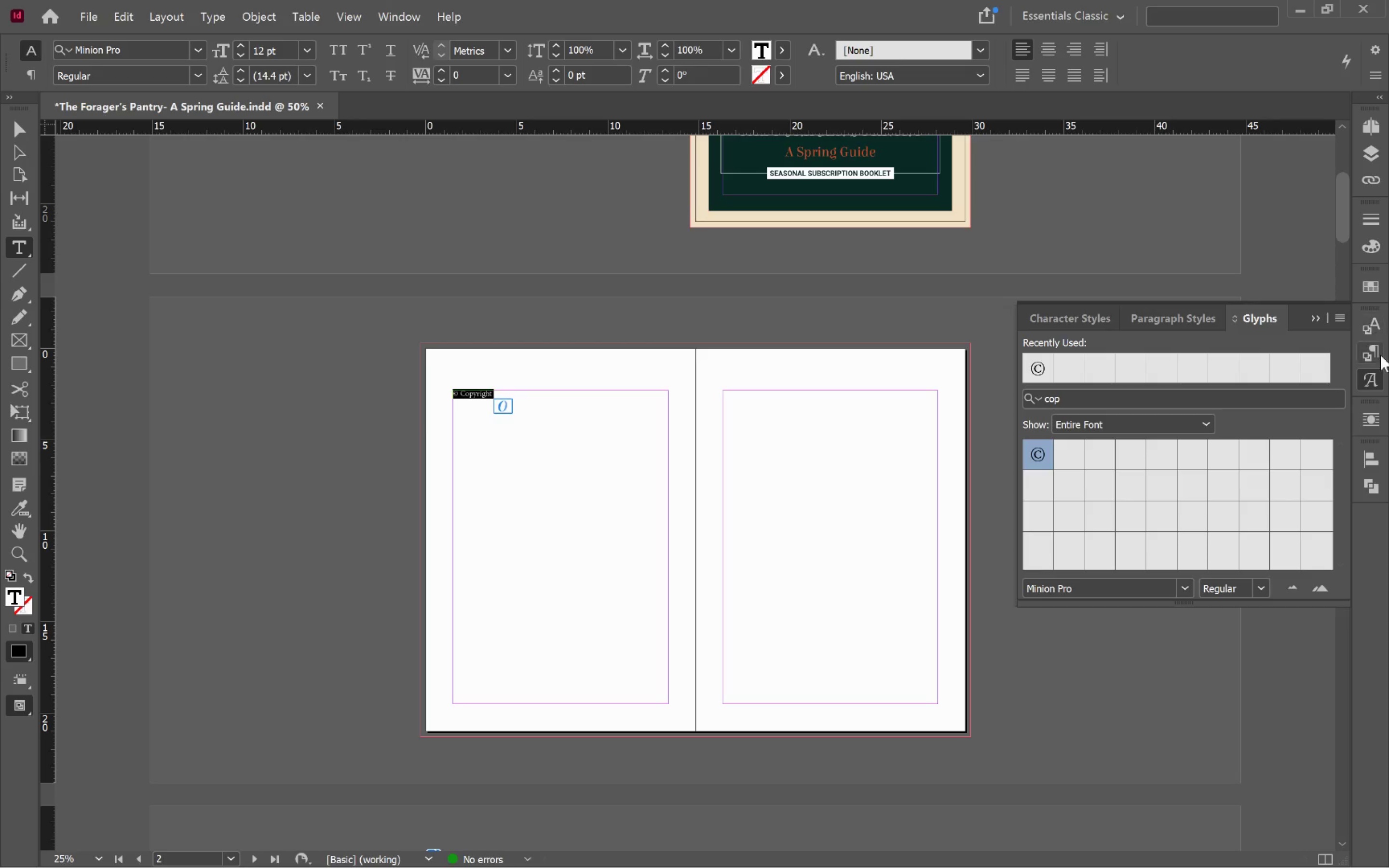 
left_click([1383, 353])
 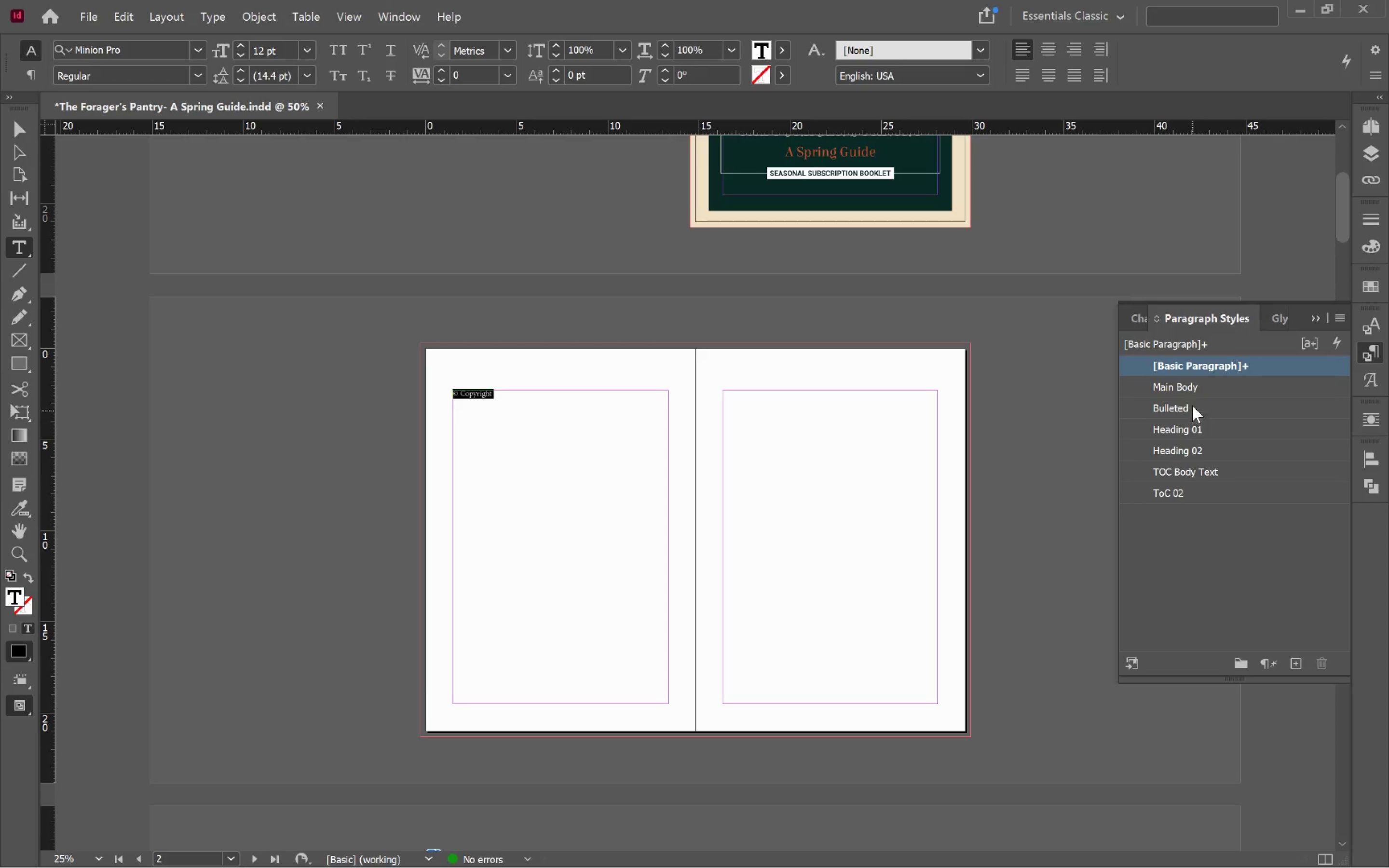 
left_click([1198, 388])
 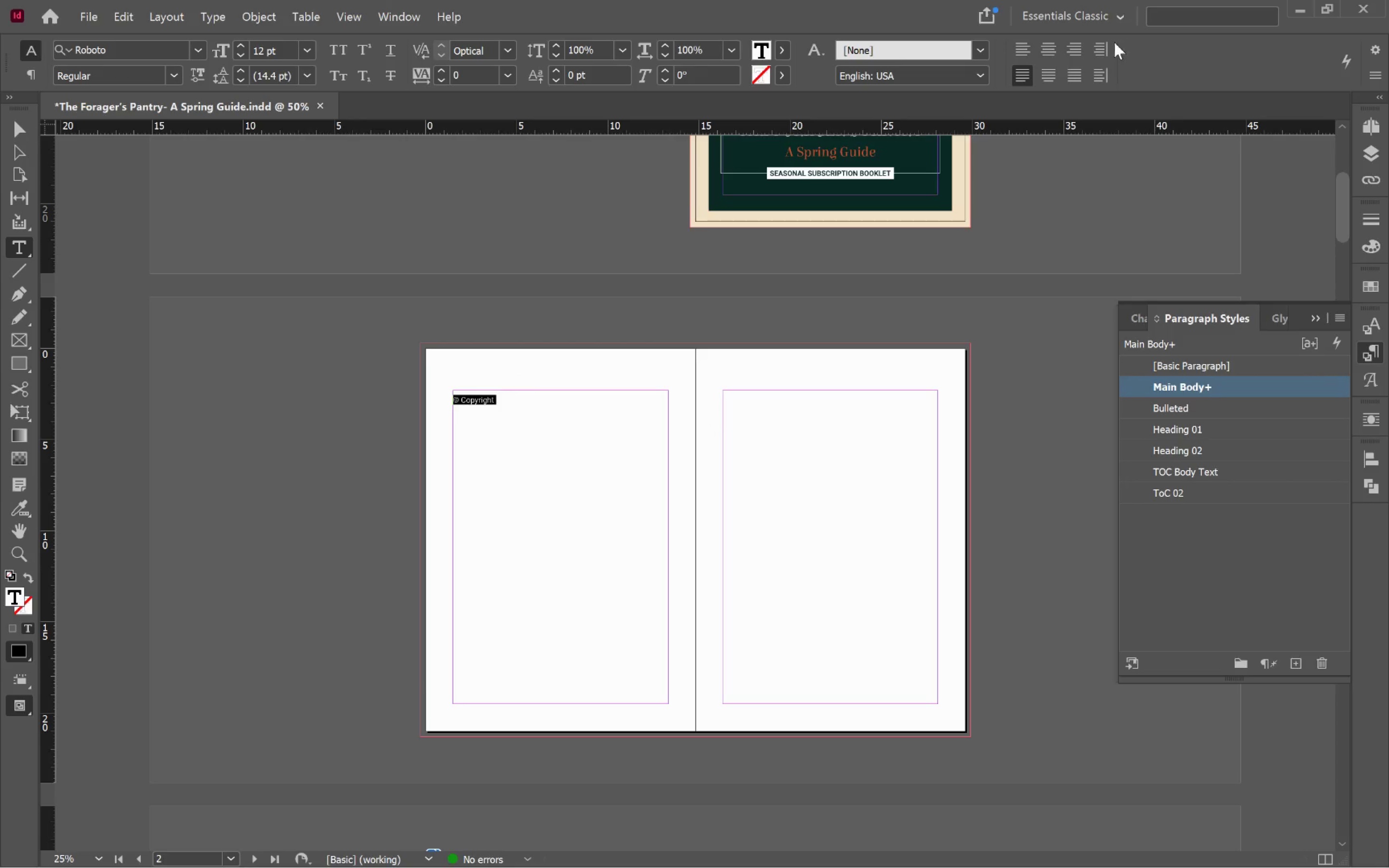 
left_click([1046, 40])
 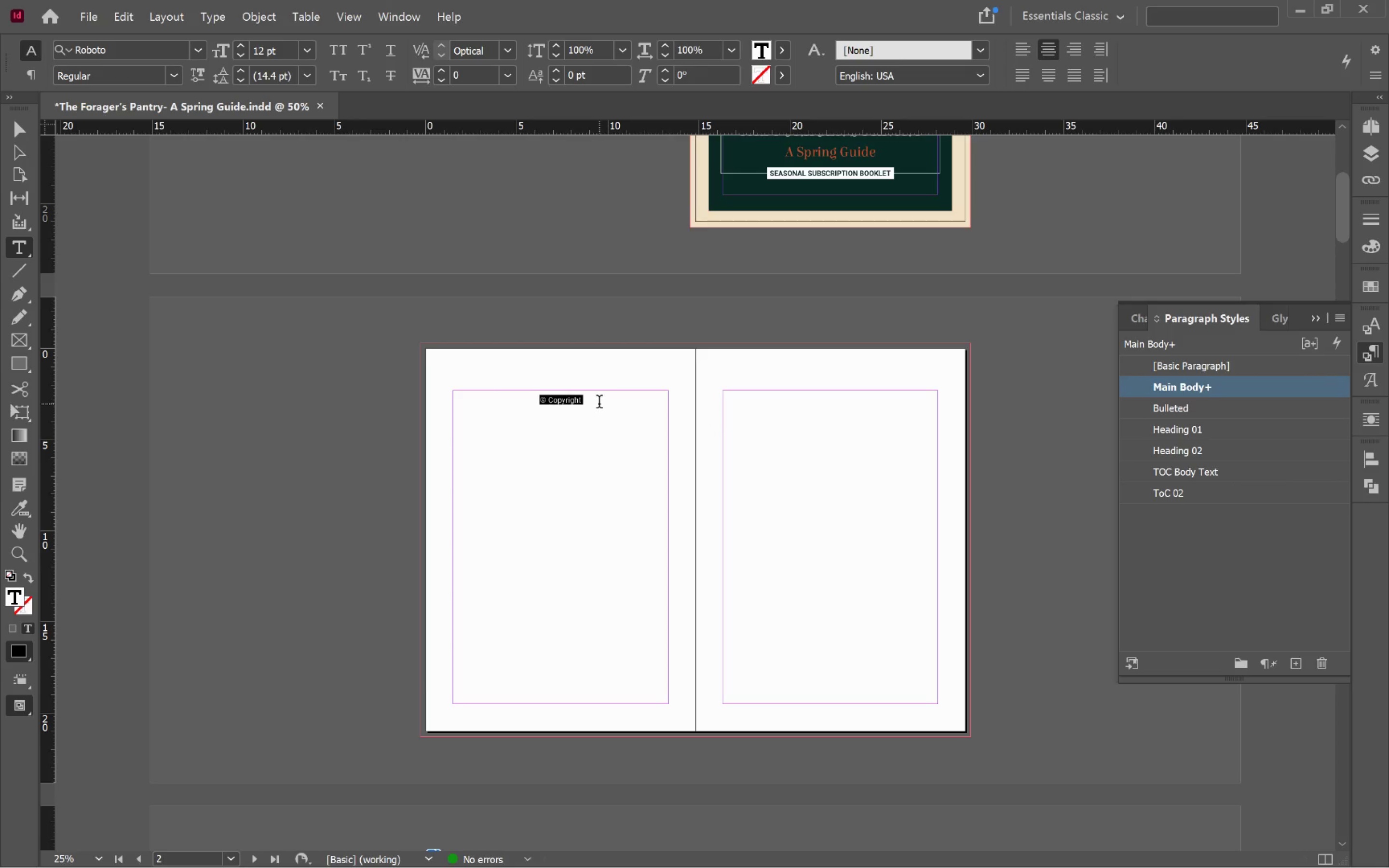 
left_click([601, 422])
 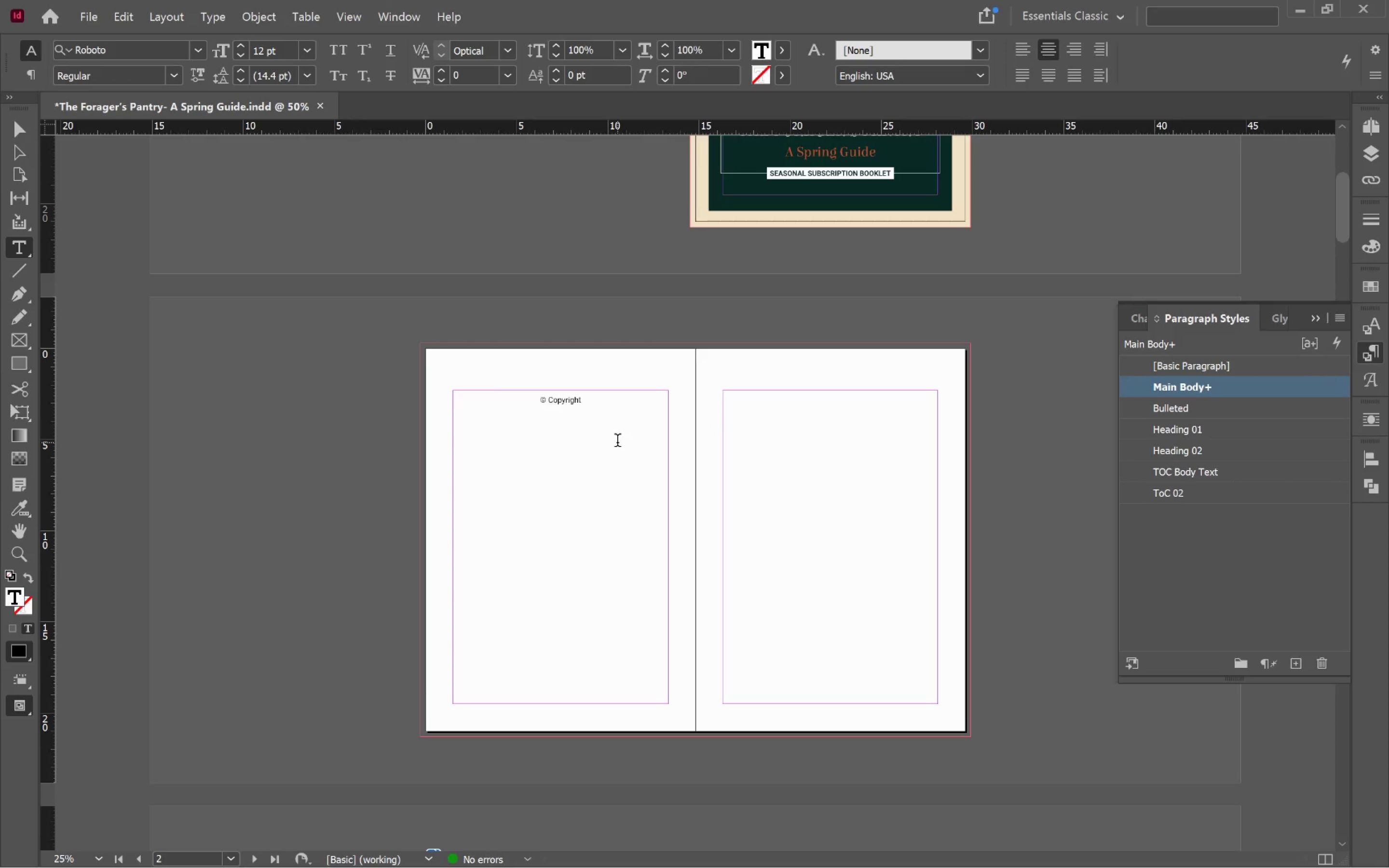 
hold_key(key=AltLeft, duration=0.97)
scroll: coordinate [576, 431], scroll_direction: up, amount: 3.0
 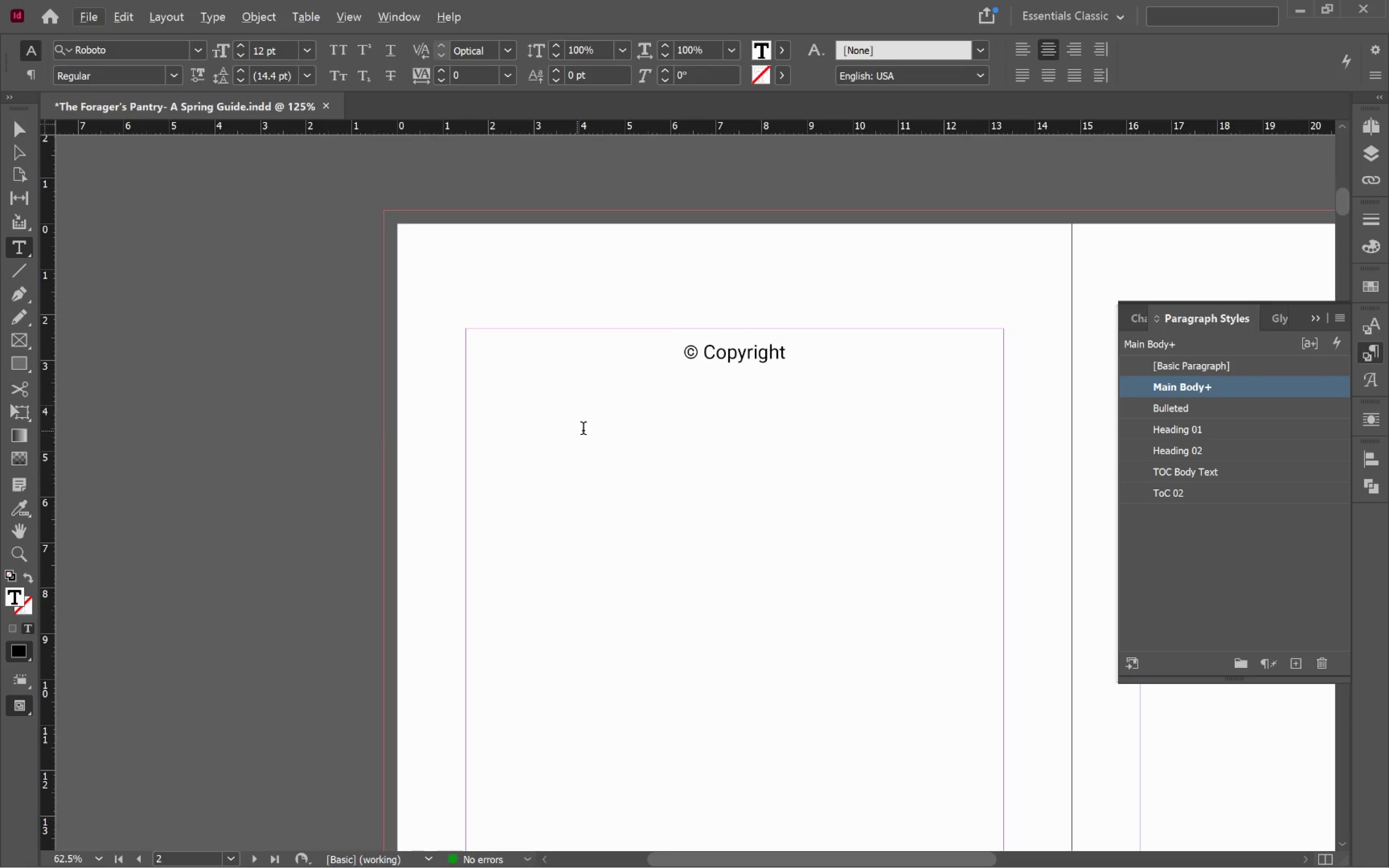 
hold_key(key=ControlLeft, duration=0.71)
scroll: coordinate [654, 434], scroll_direction: down, amount: 2.0
 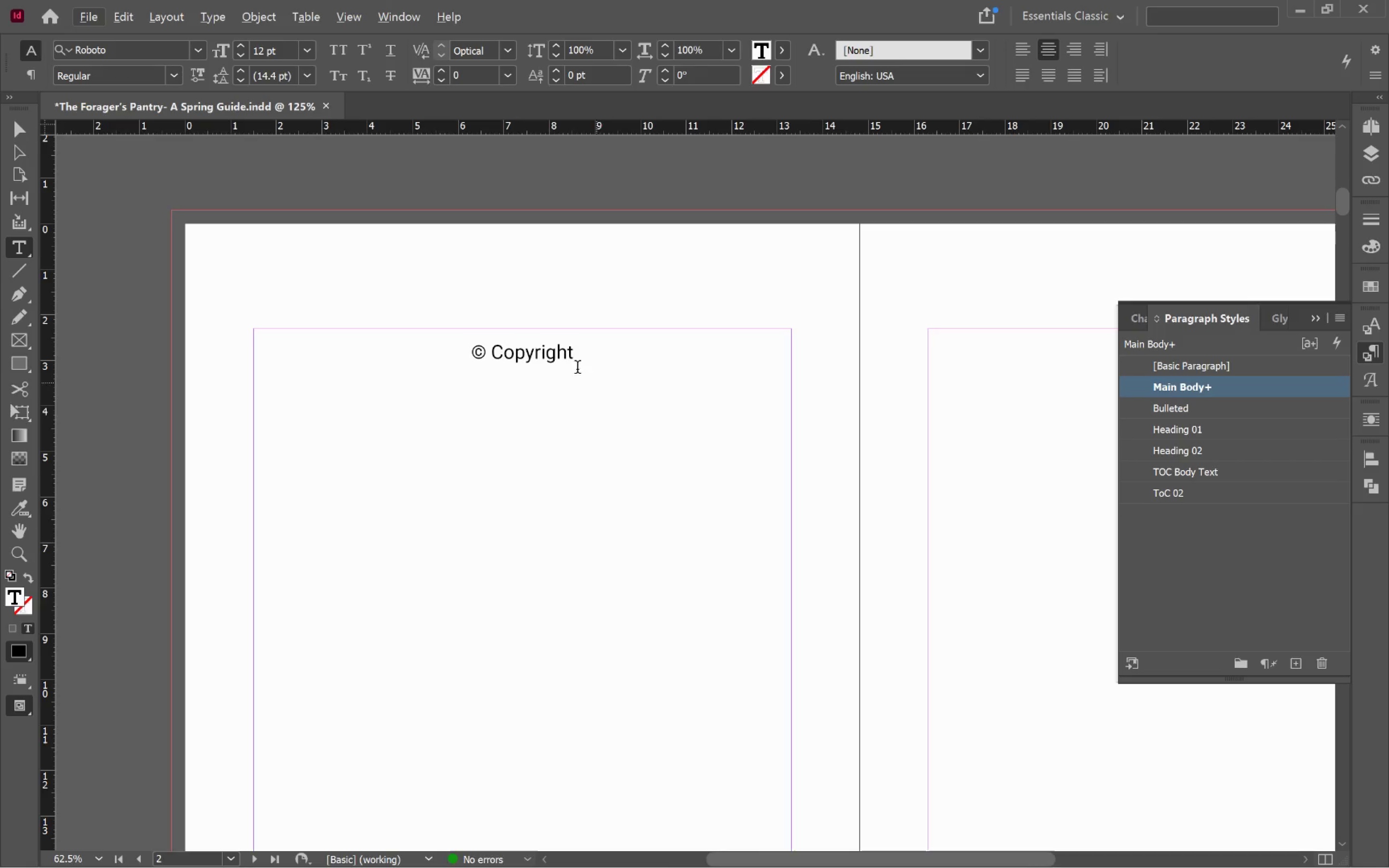 
left_click_drag(start_coordinate=[494, 355], to_coordinate=[617, 362])
 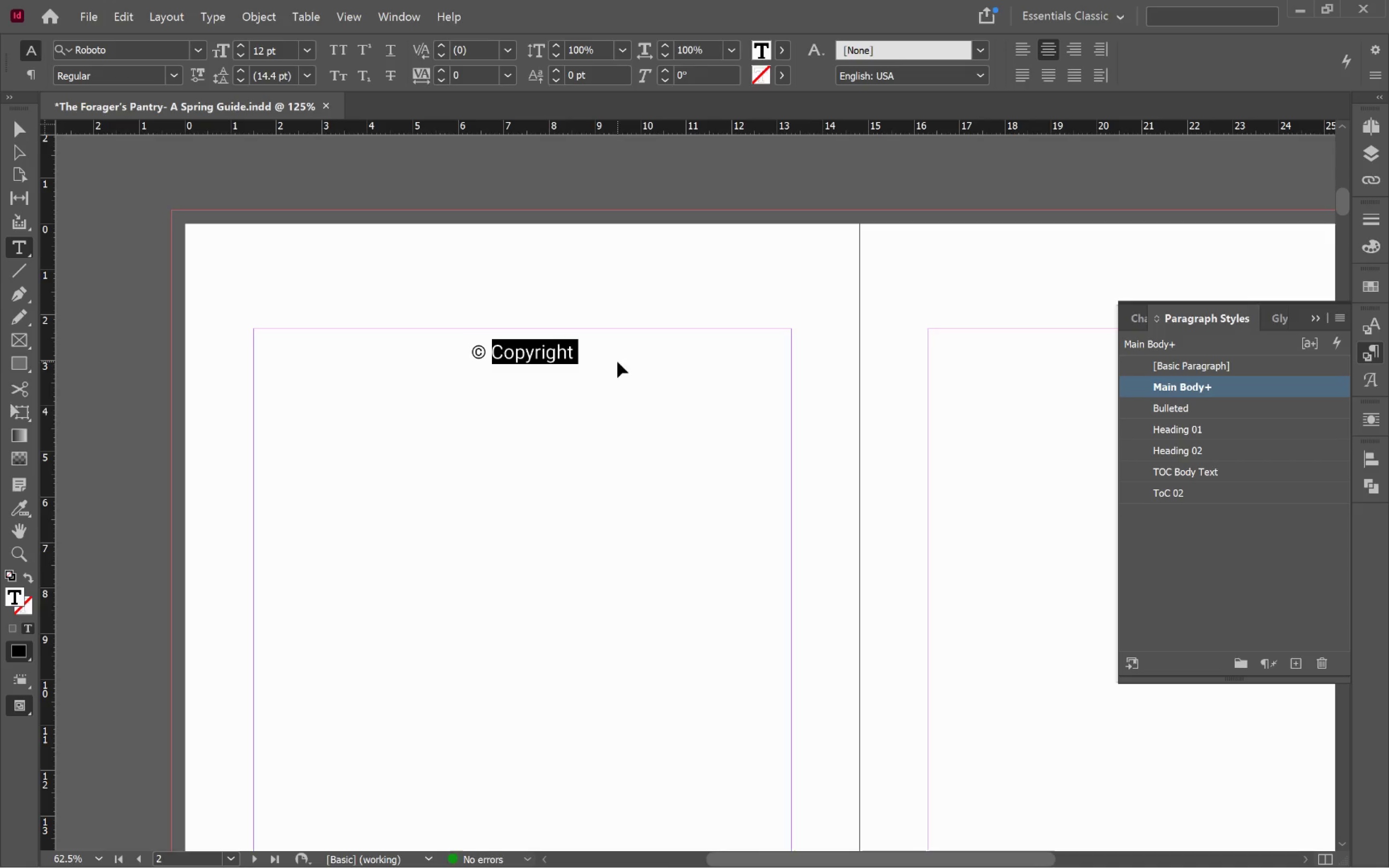 
key(Control+X)
 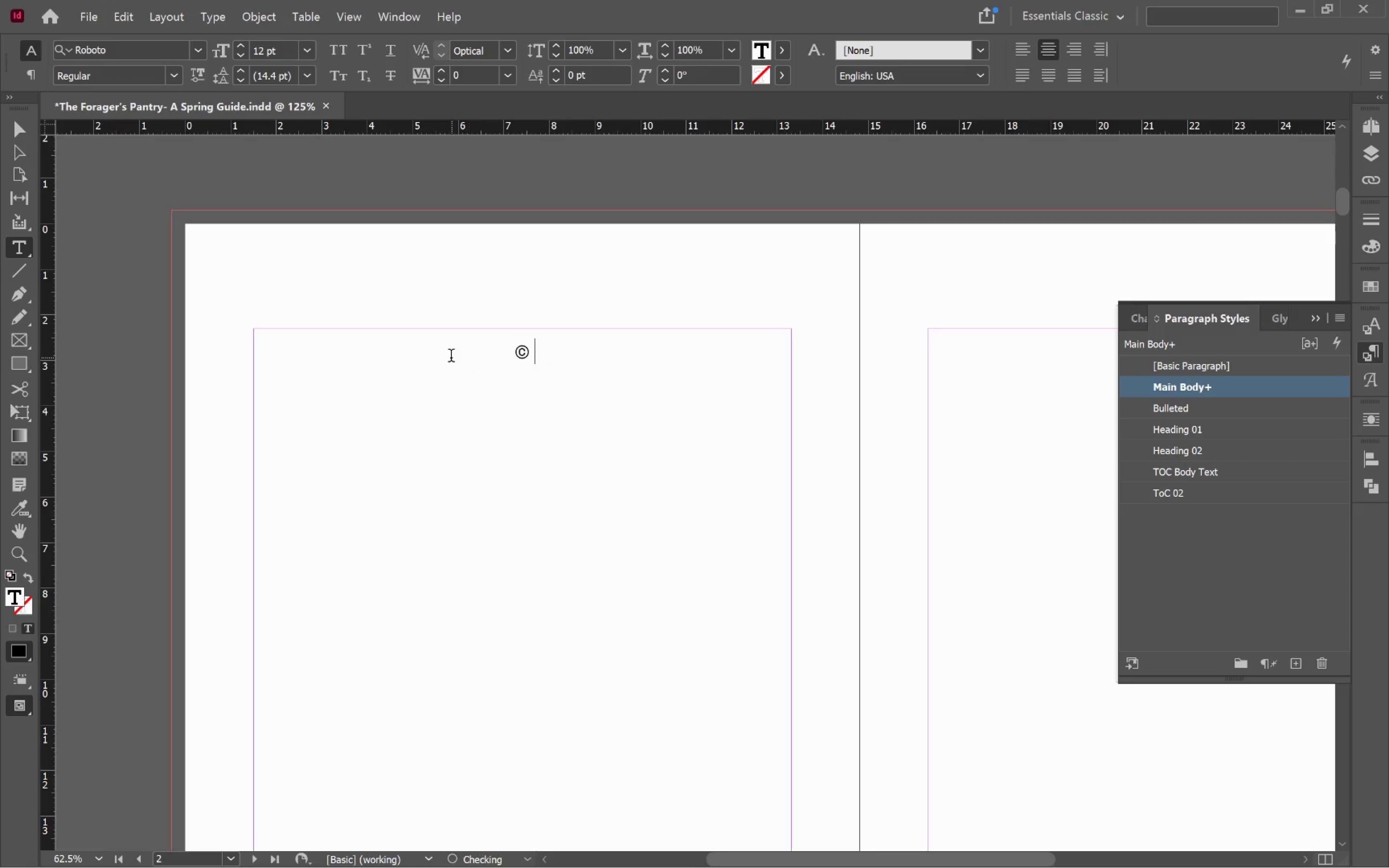 
left_click([465, 355])
 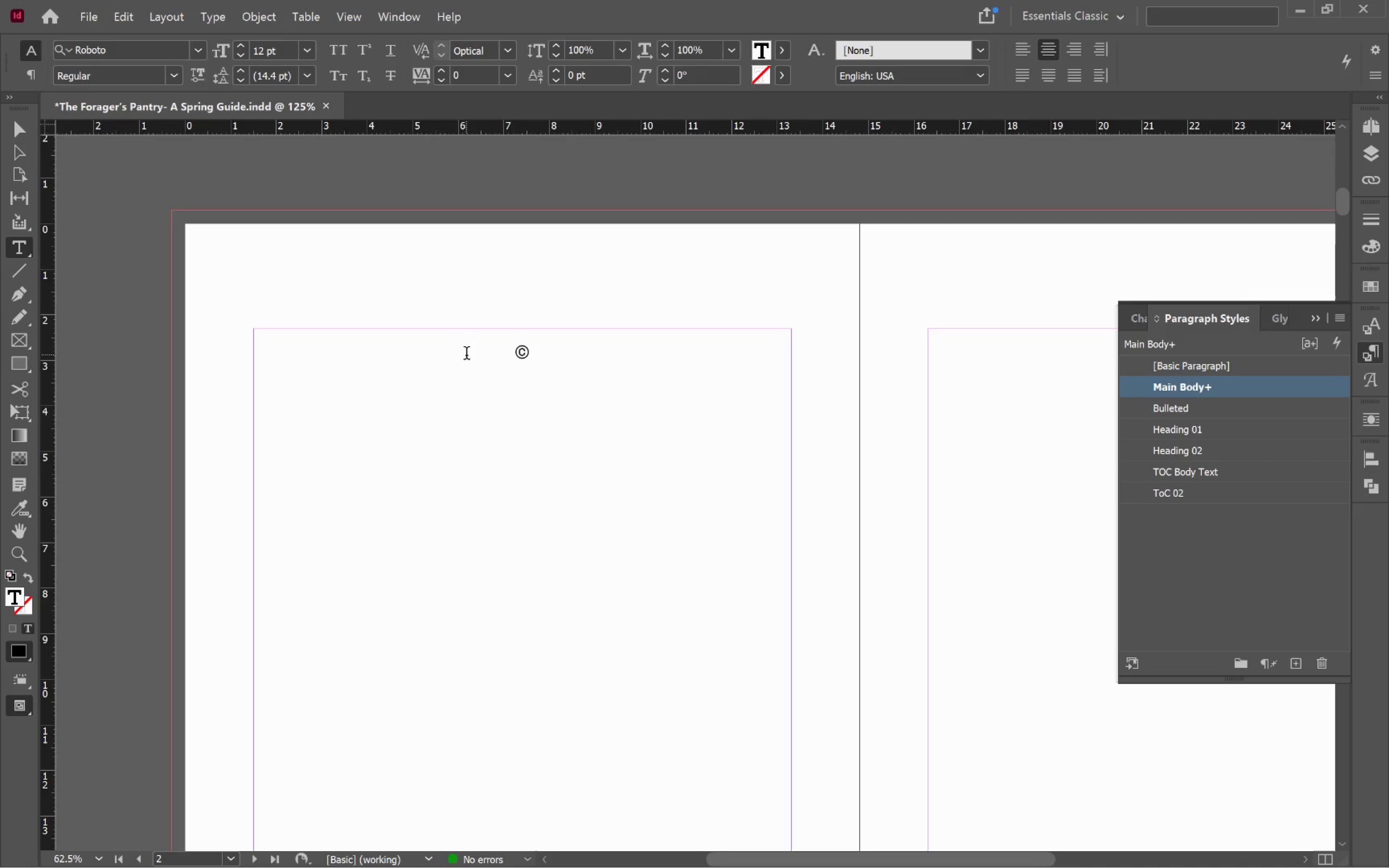 
key(Control+V)
 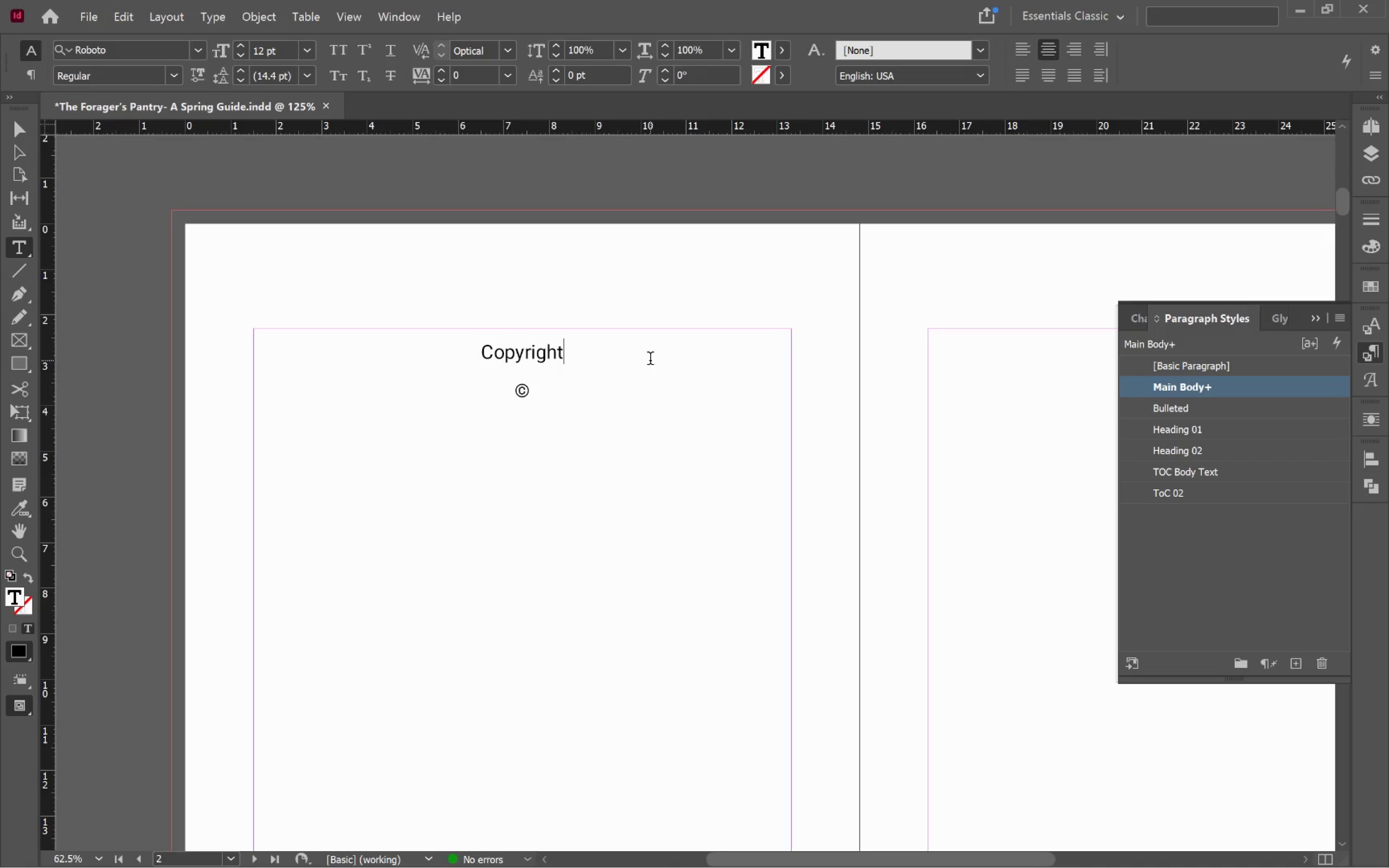 
key(Space)
 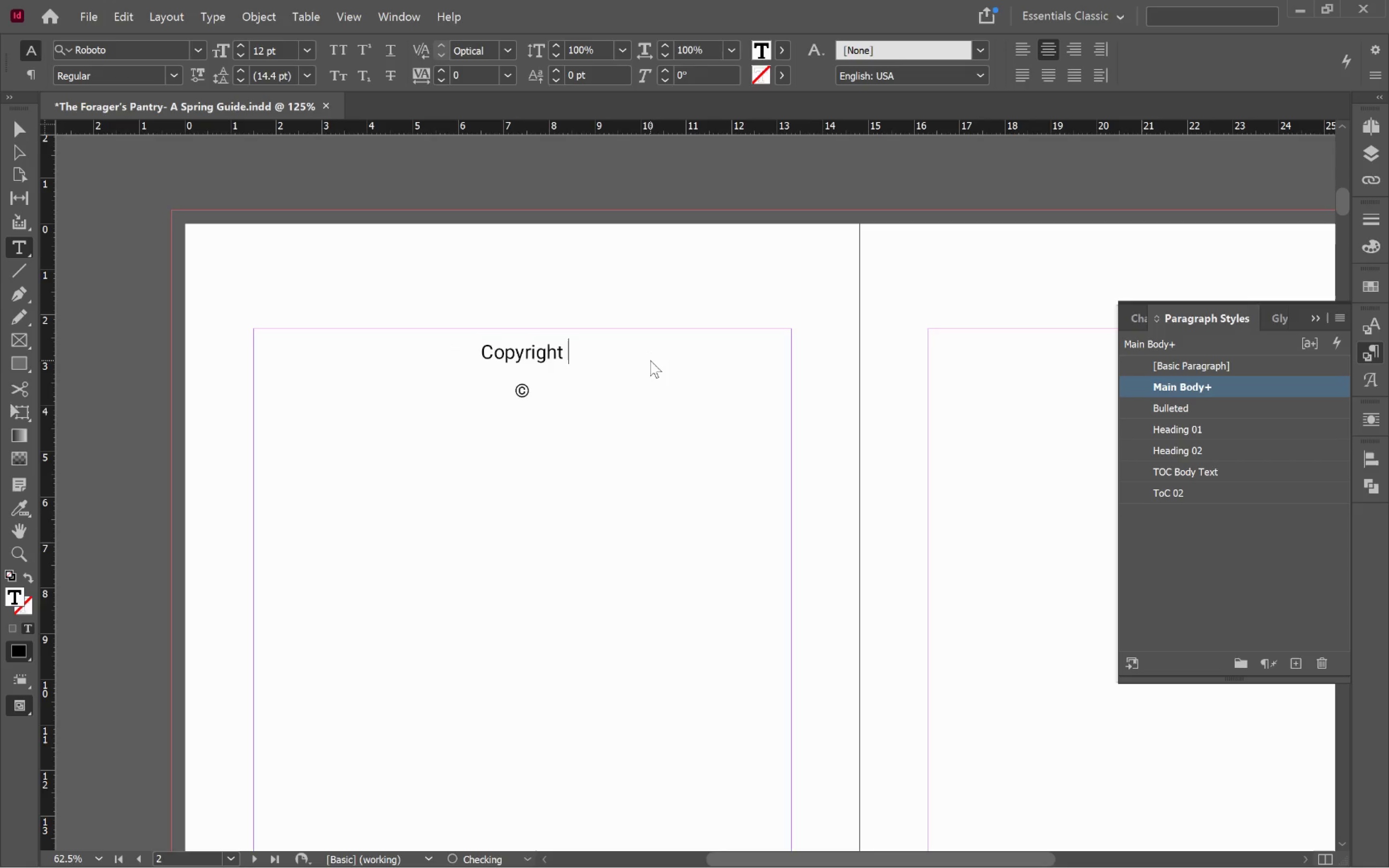 
key(Delete)
 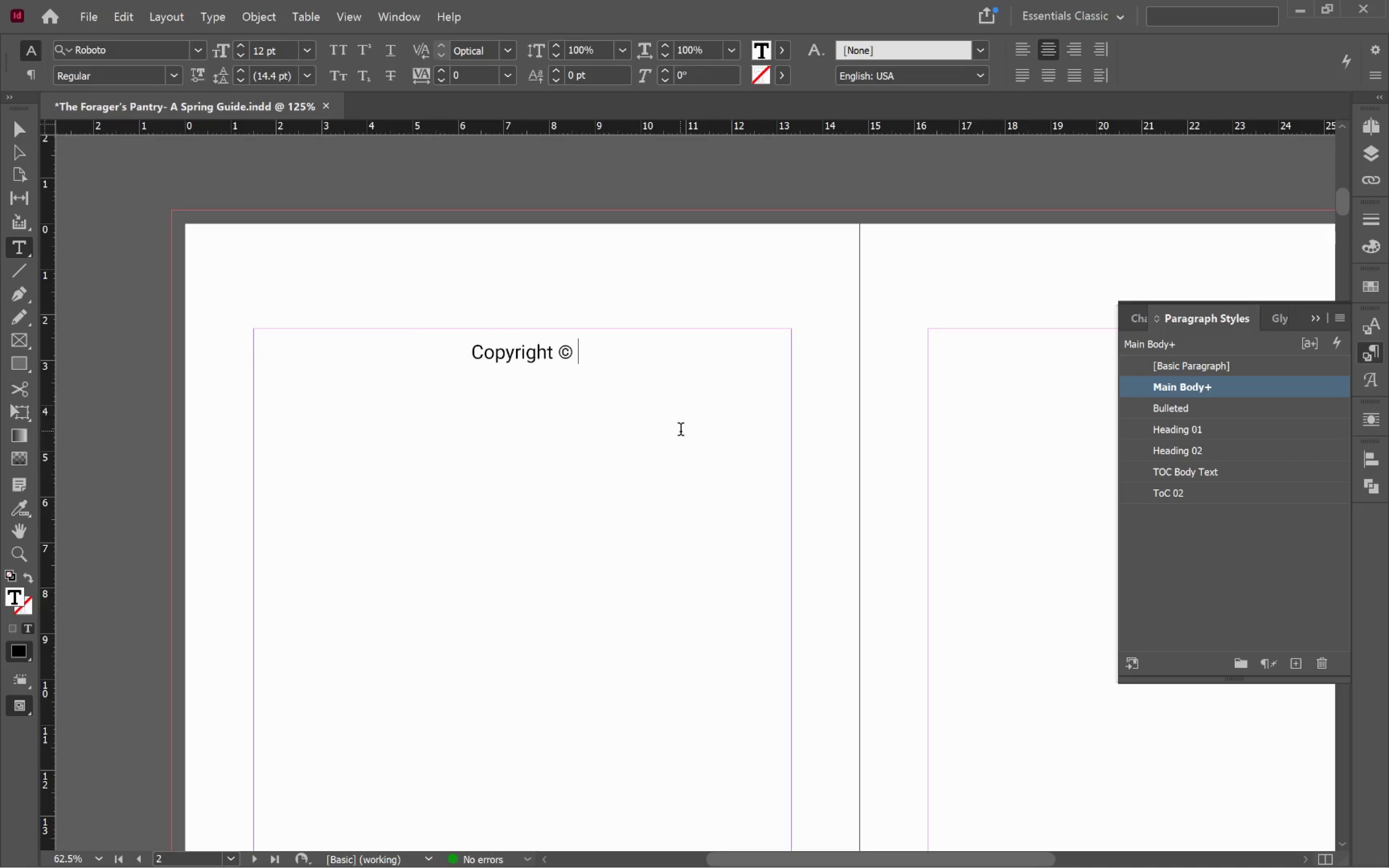 
key(Backspace)
 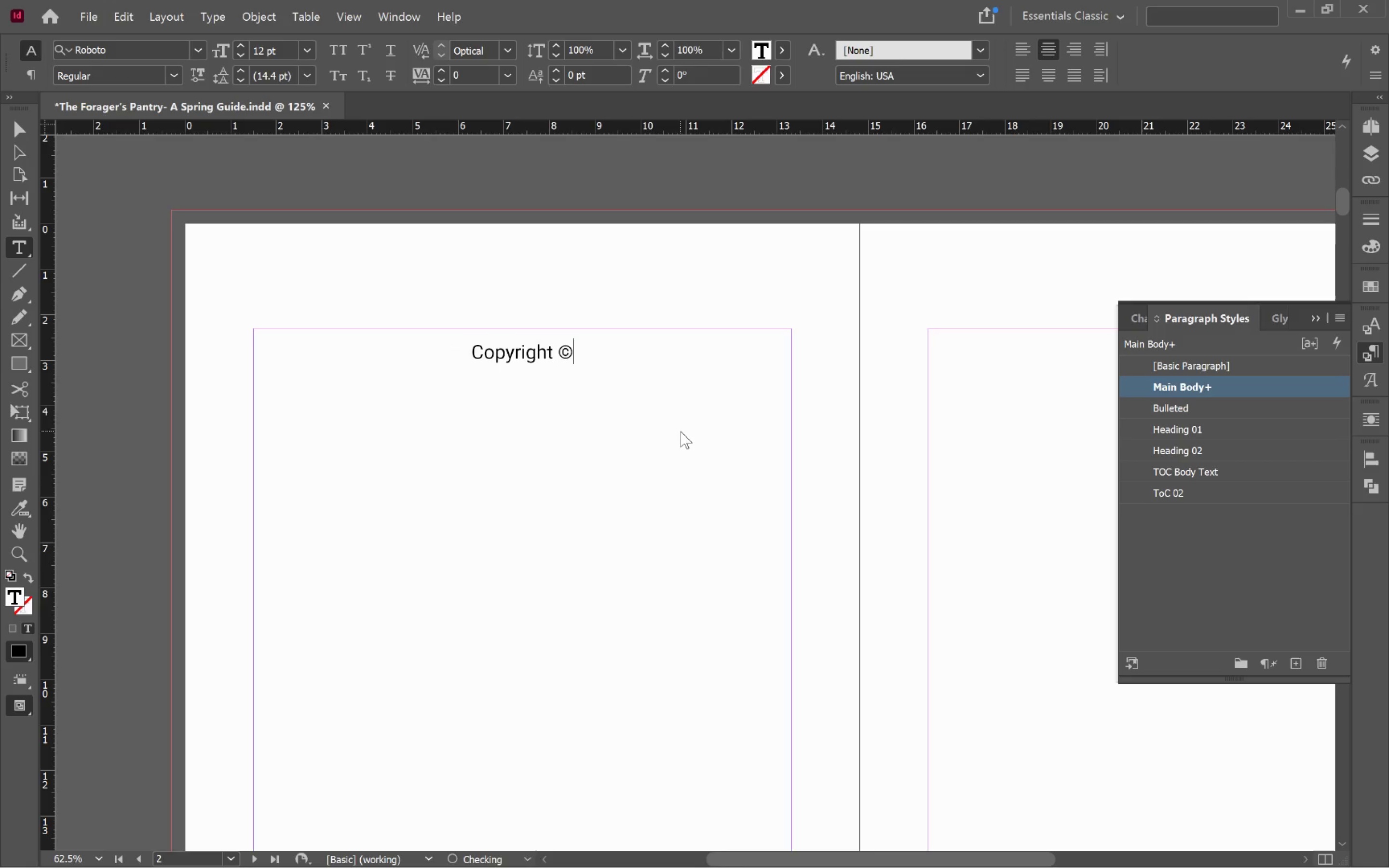 
key(Enter)
 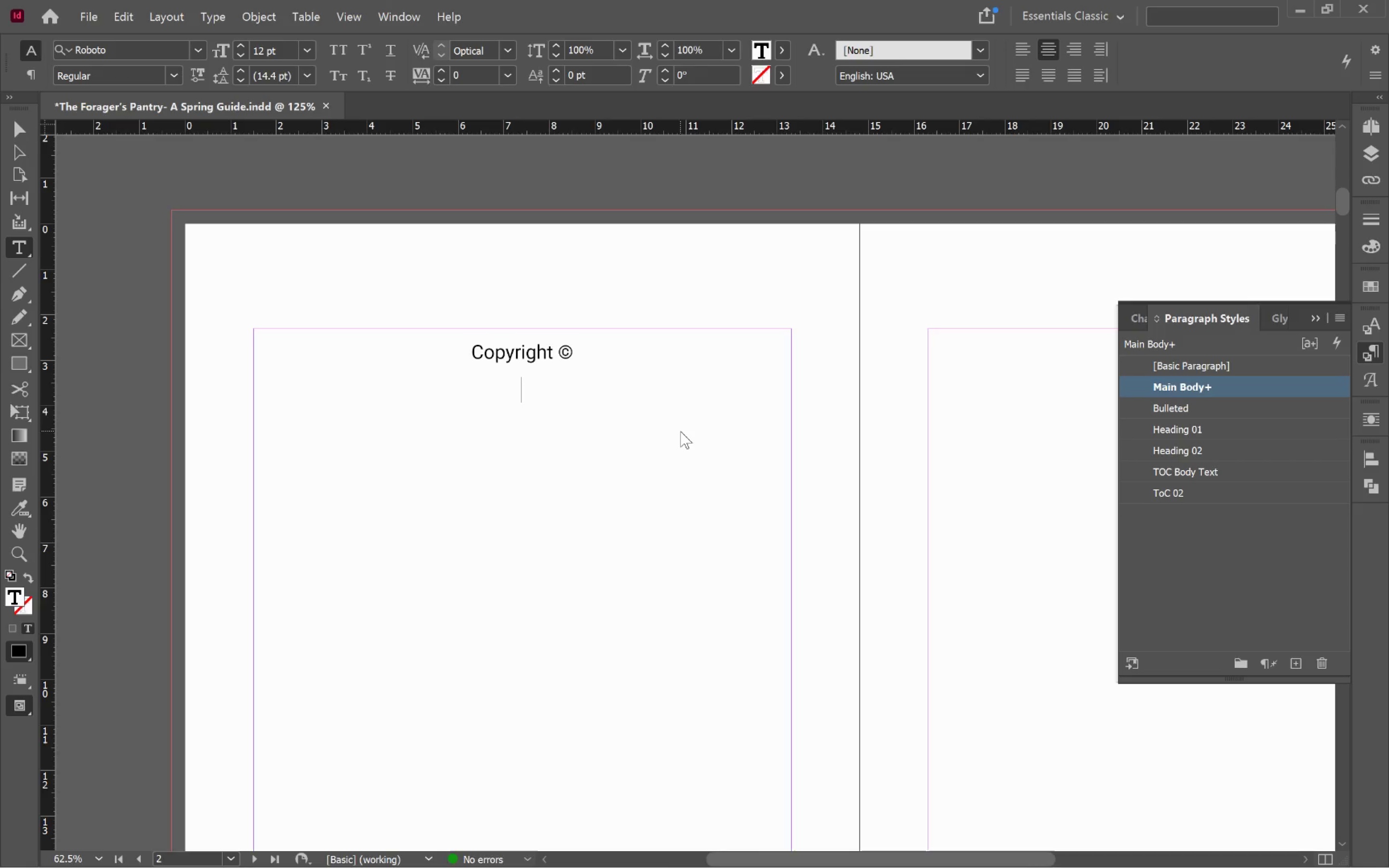 
type(Prepared by )
 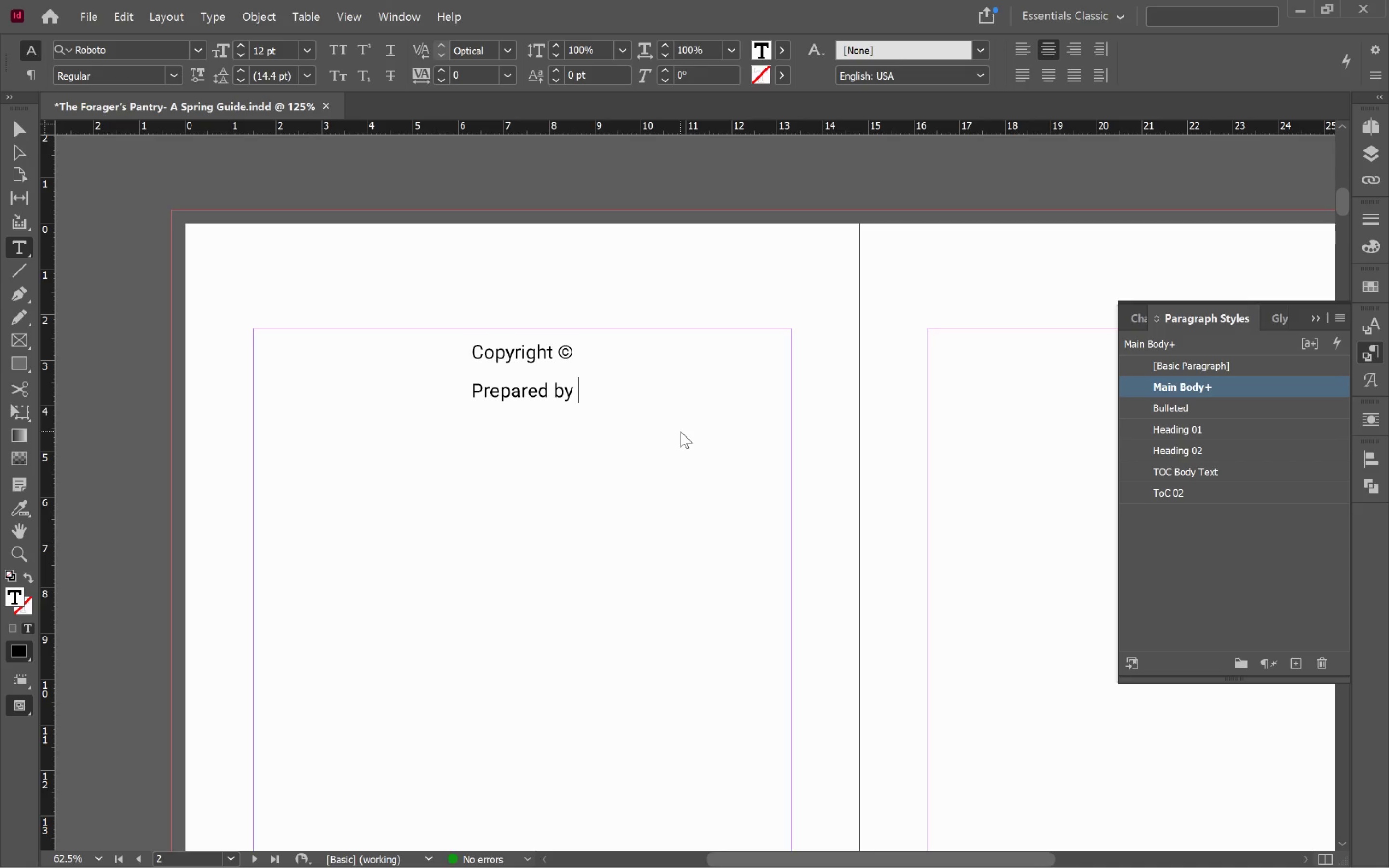 
key(Alt+Tab)
 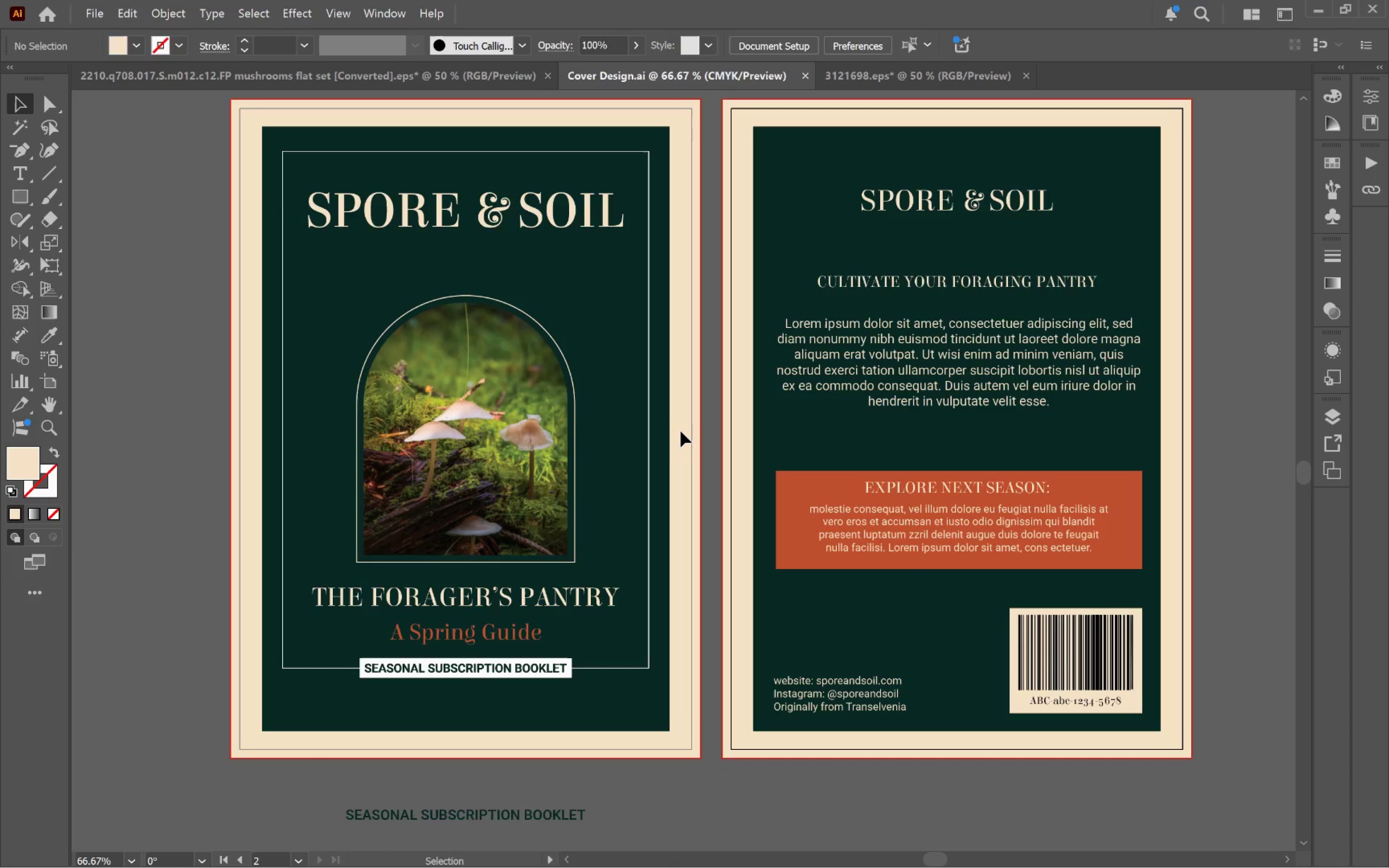 
key(Alt+AltLeft)
 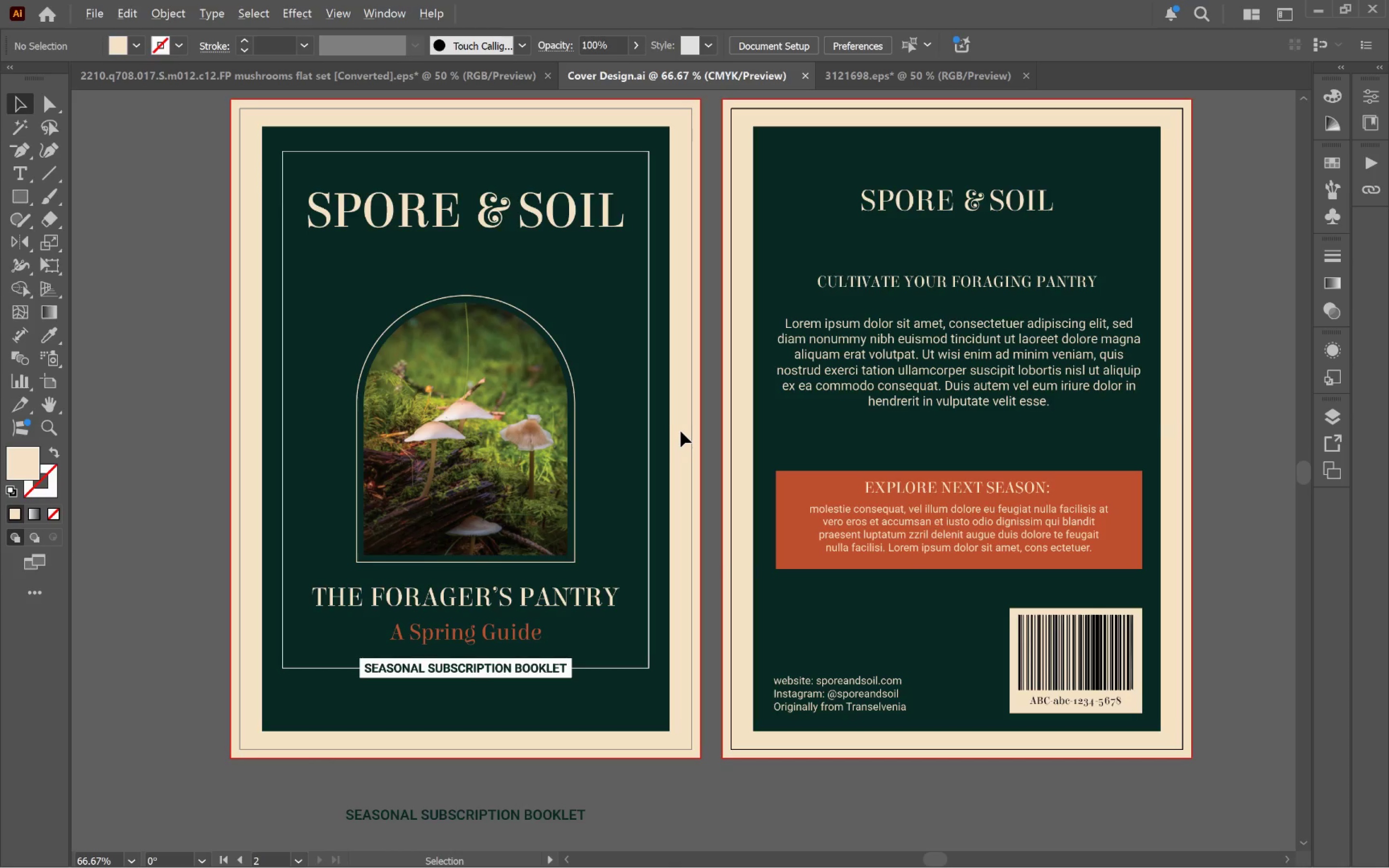 
key(Tab)
type(Spore & Soil)
 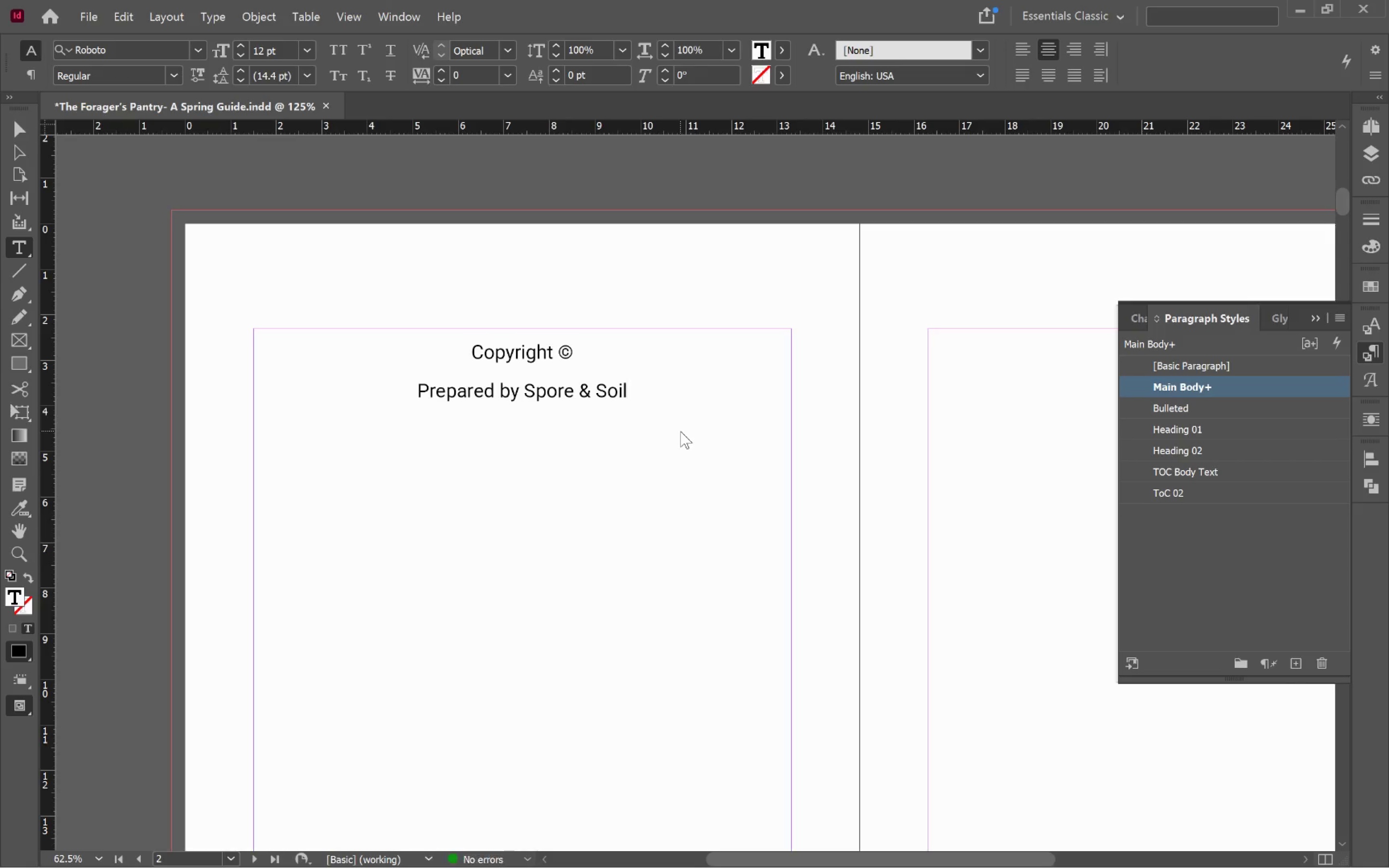 
key(Enter)
 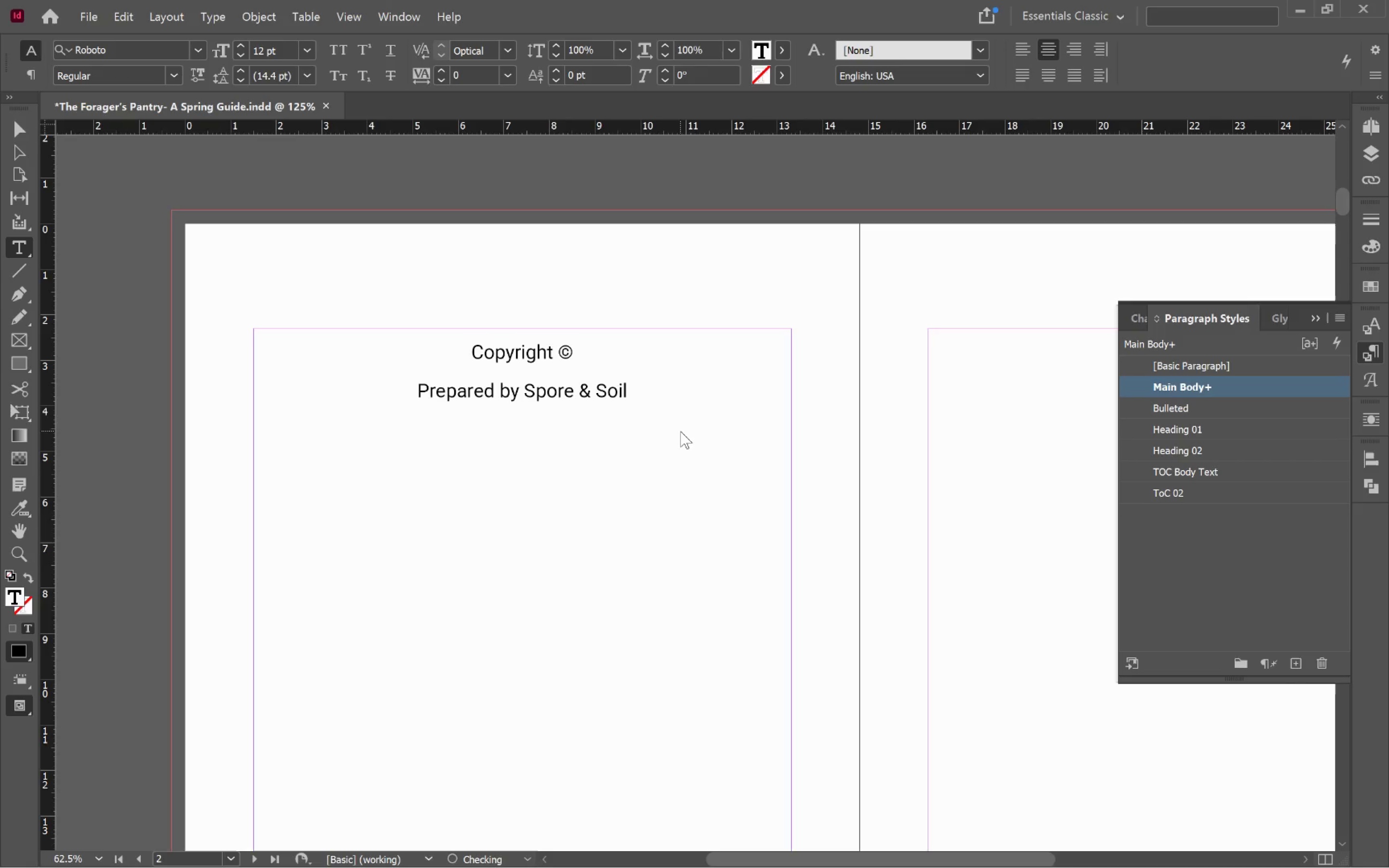 
type(All Rights Reserved.)
 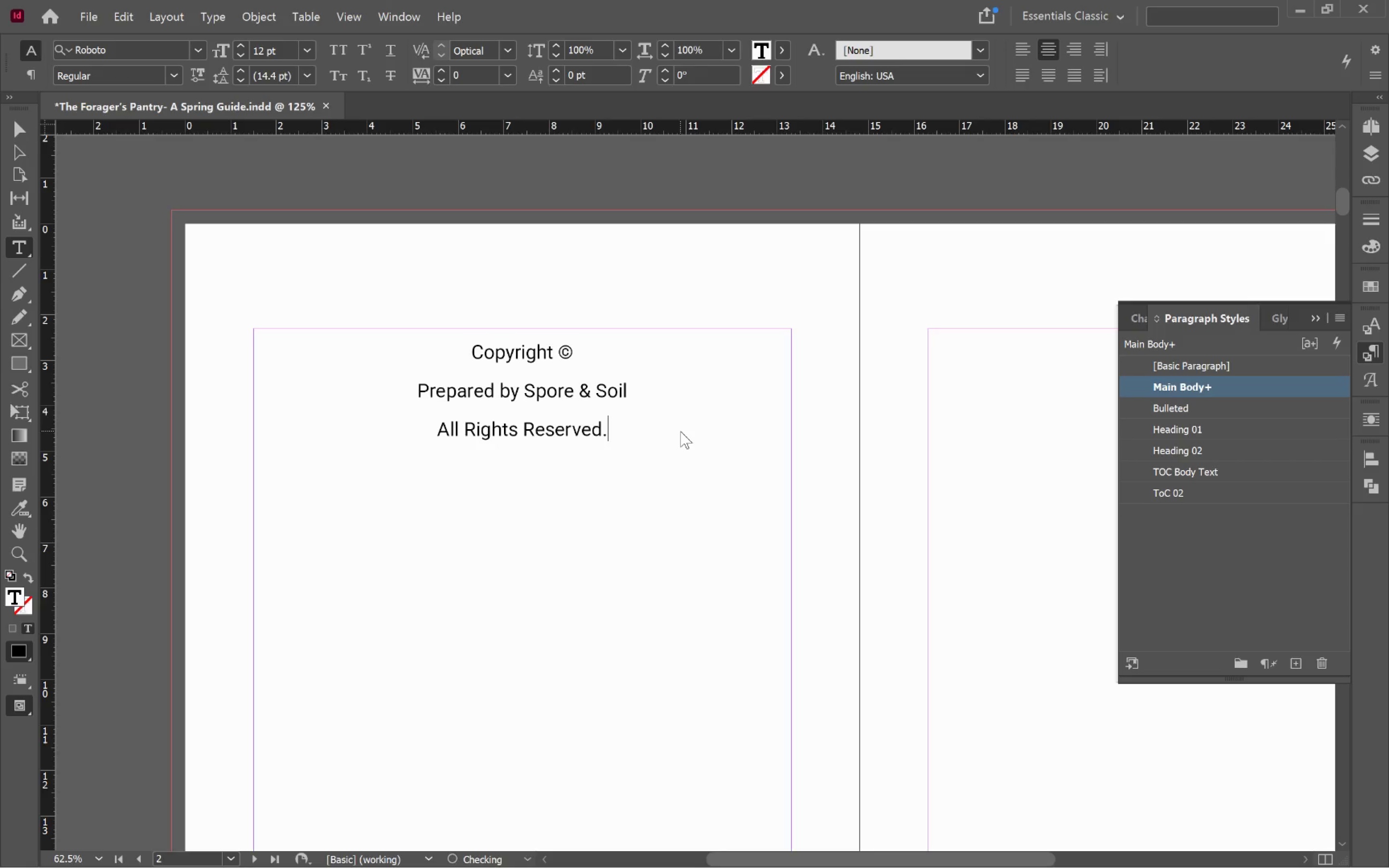 
key(Enter)
 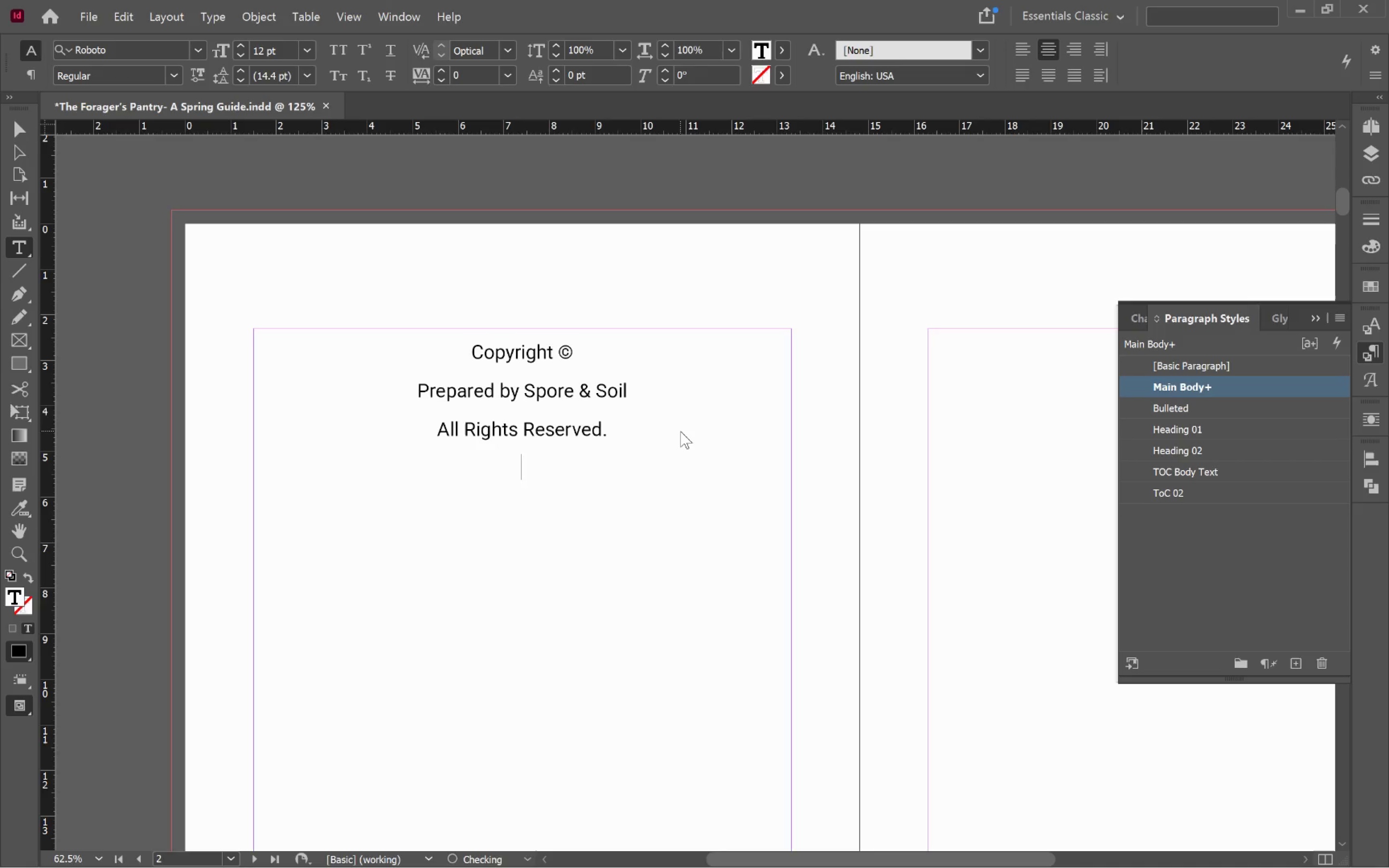 
key(Enter)
 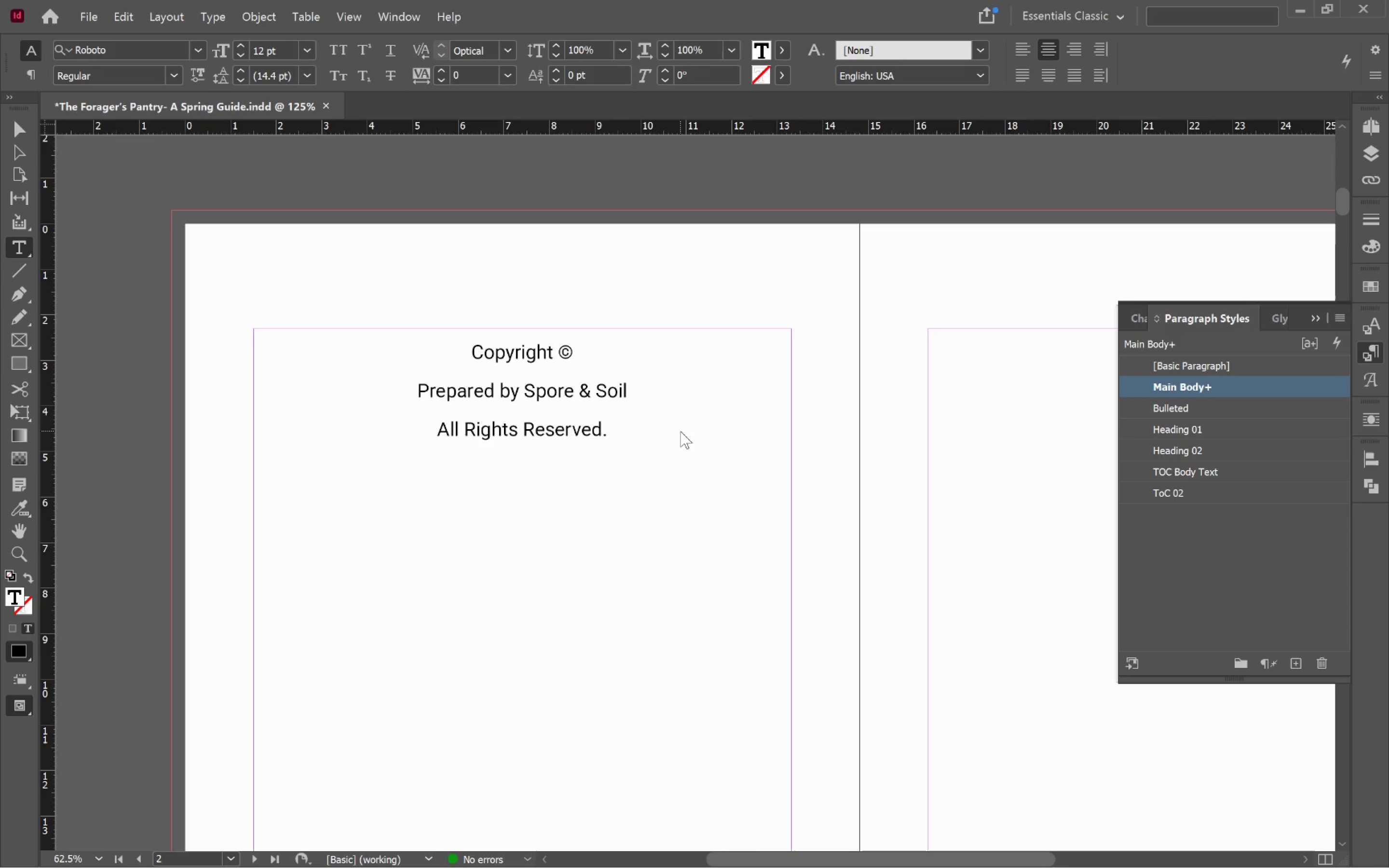 
wait(8.2)
 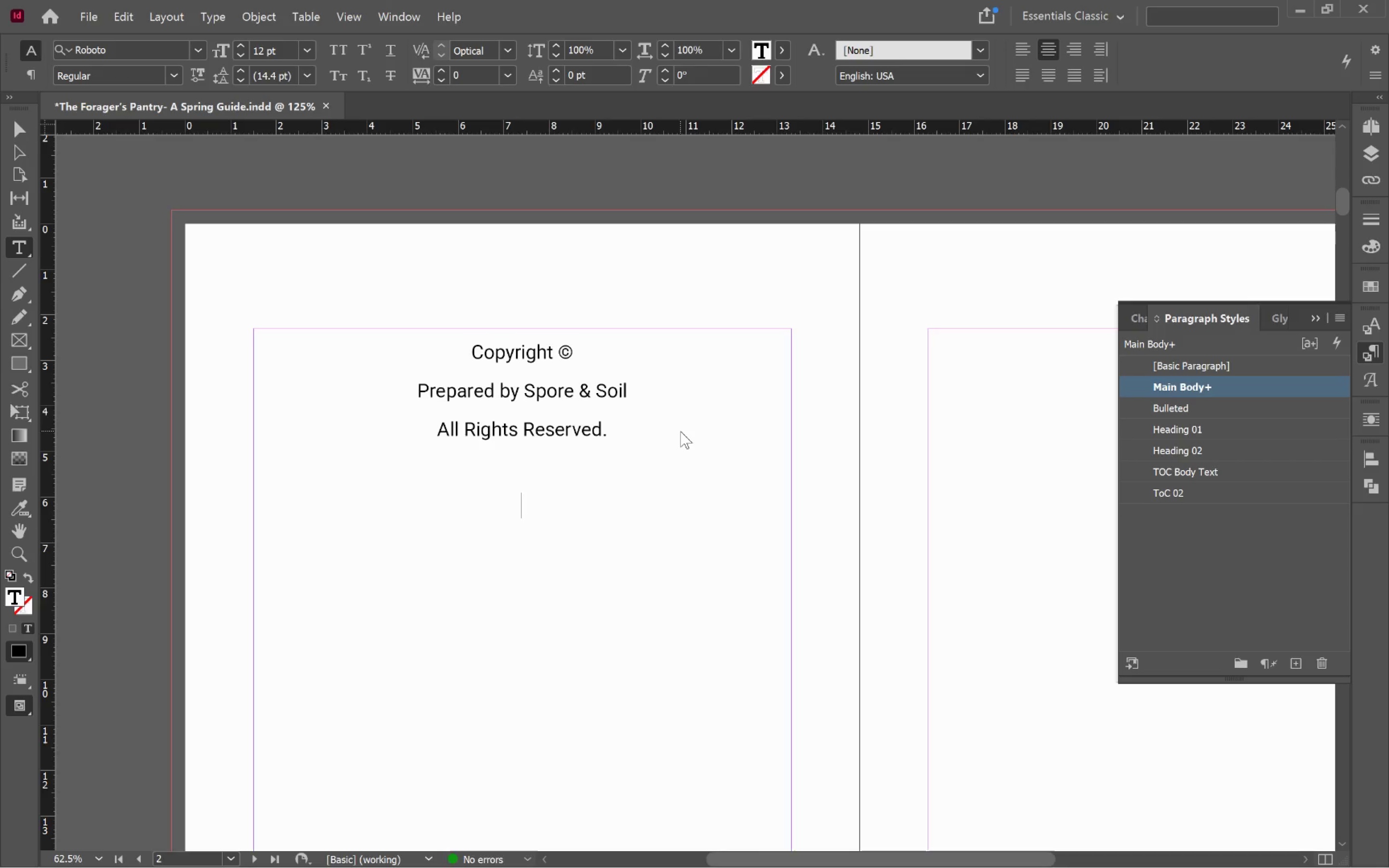 
key(Alt+Tab)
 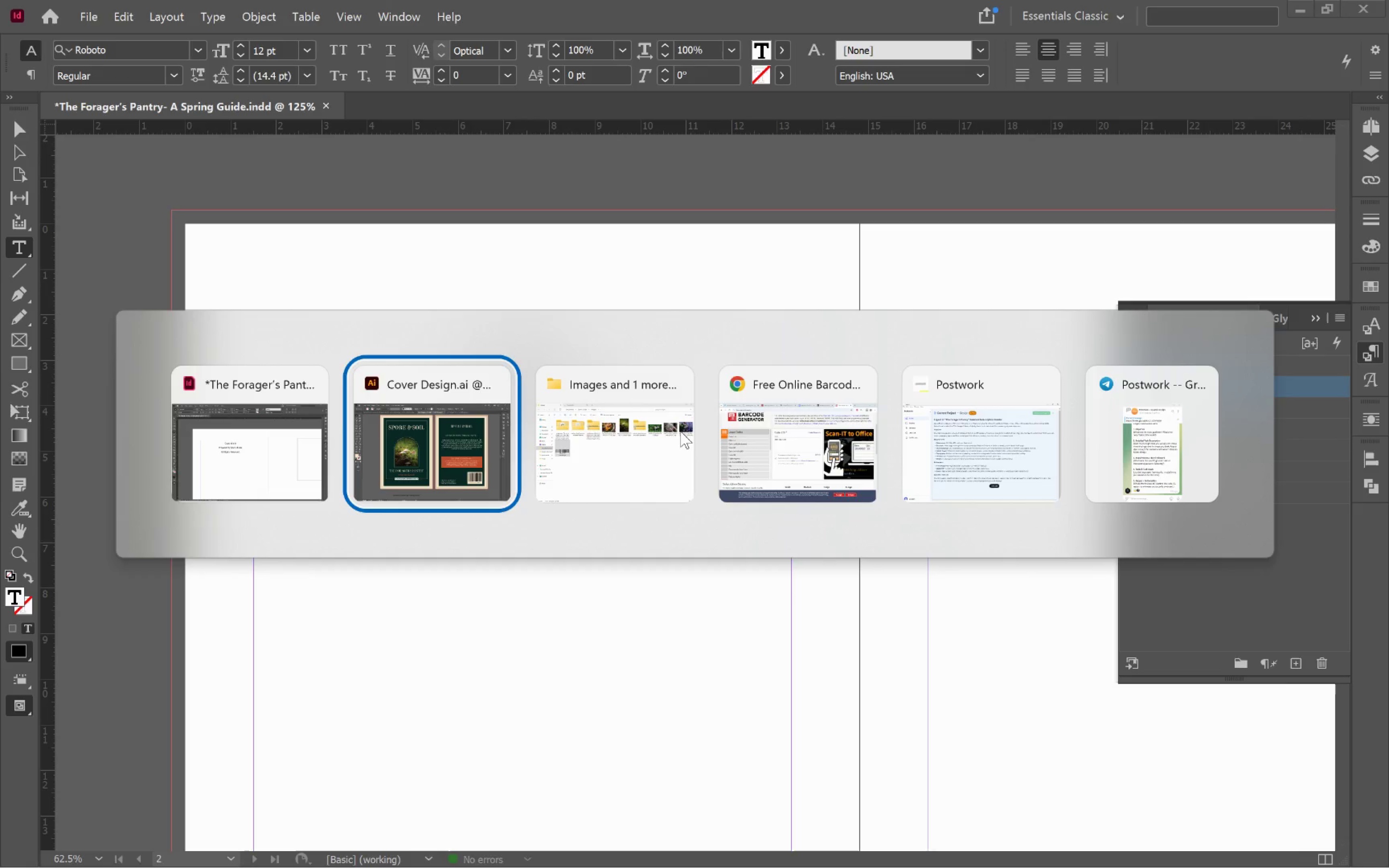 
key(Alt+Tab)
 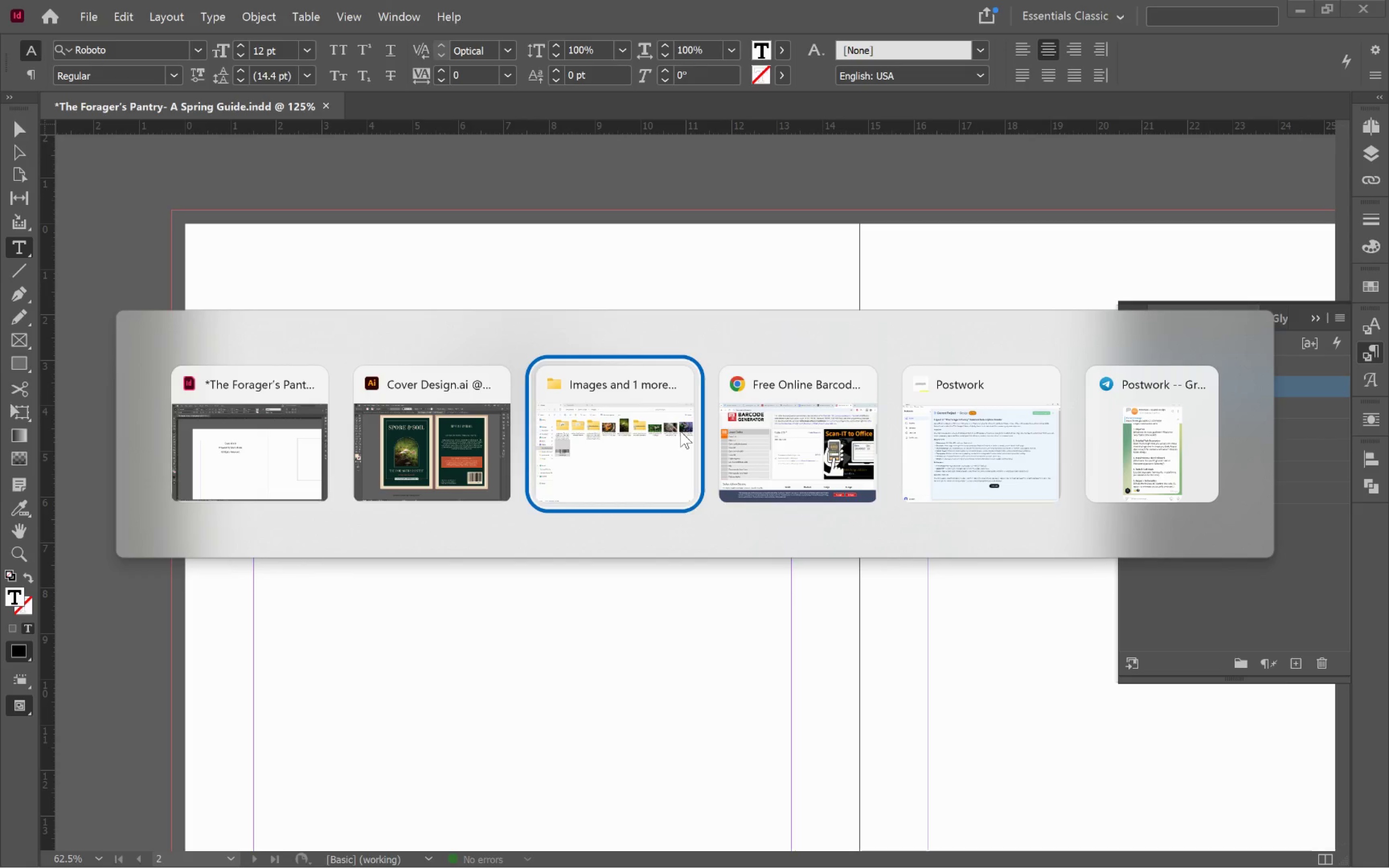 
key(Alt+Tab)
 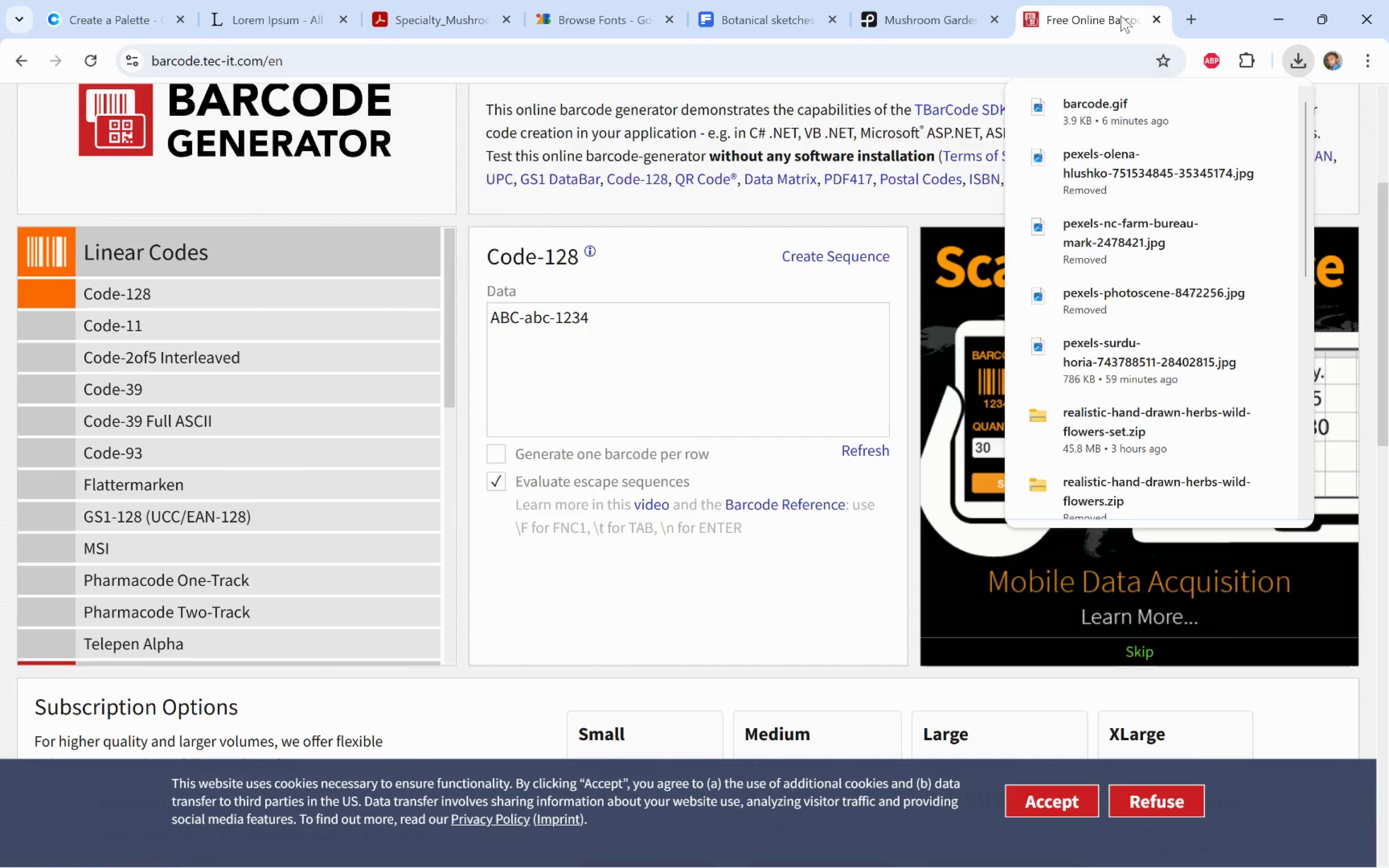 
left_click([965, 51])
 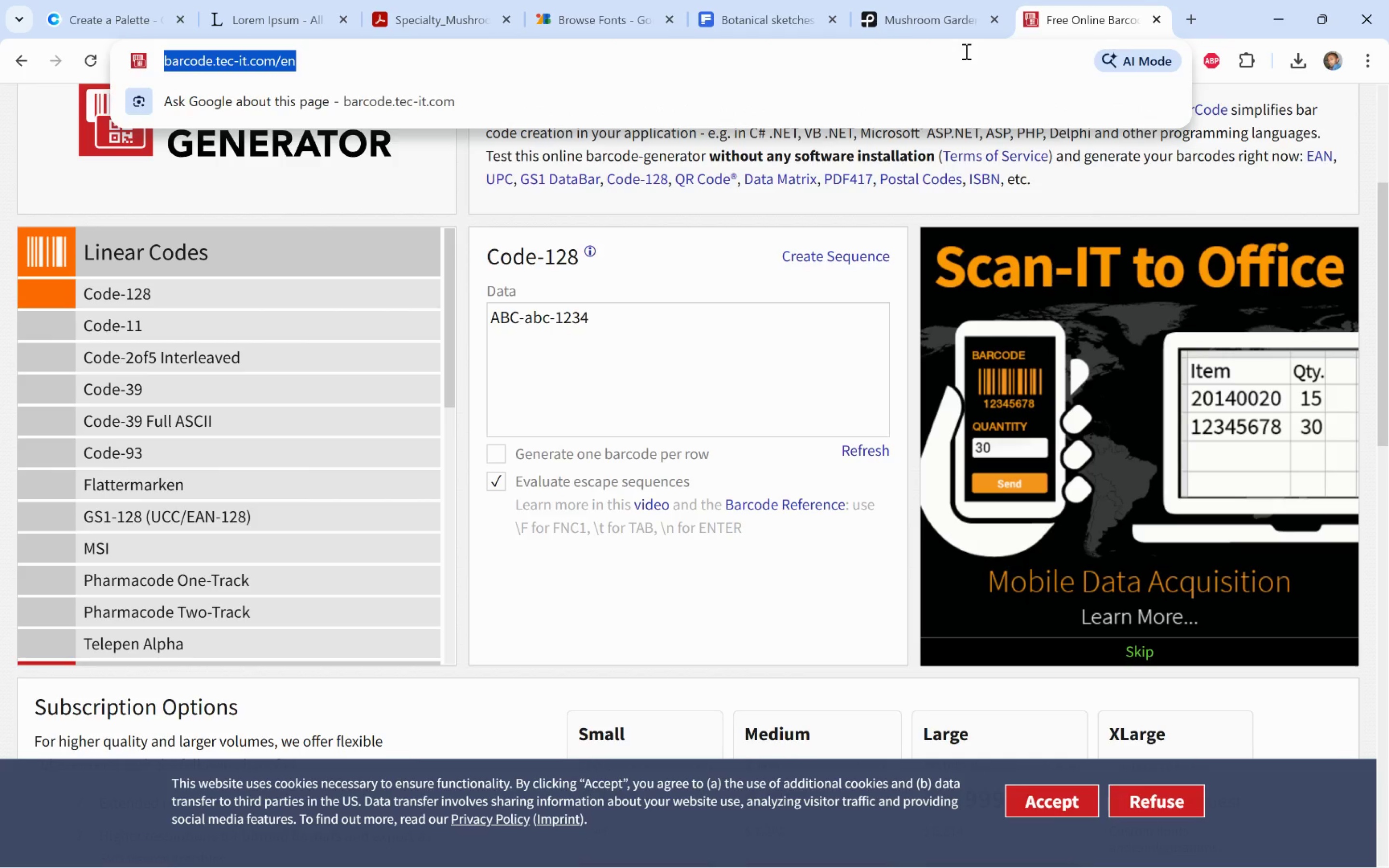 
type(dummy copyright text)
 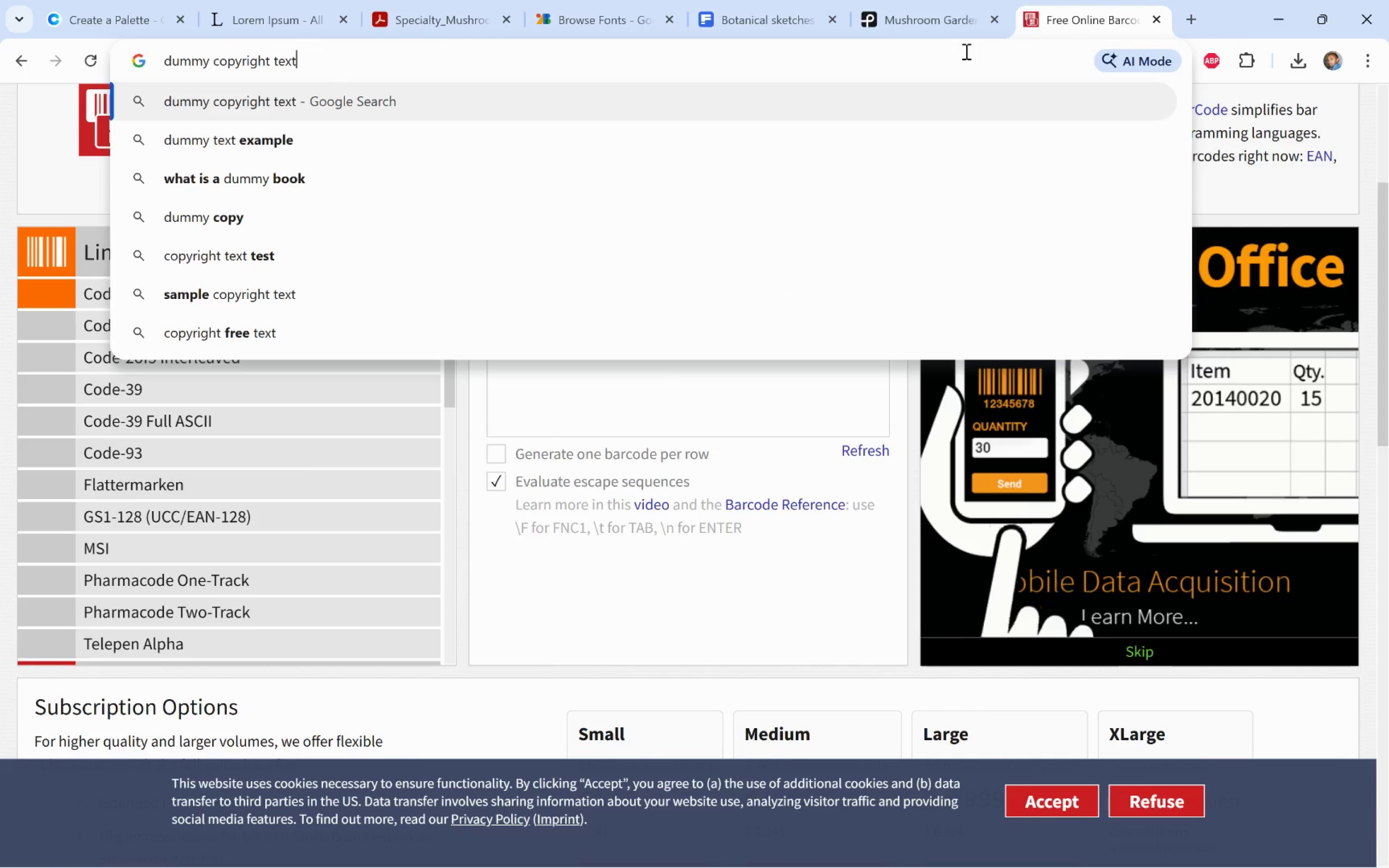 
key(Enter)
 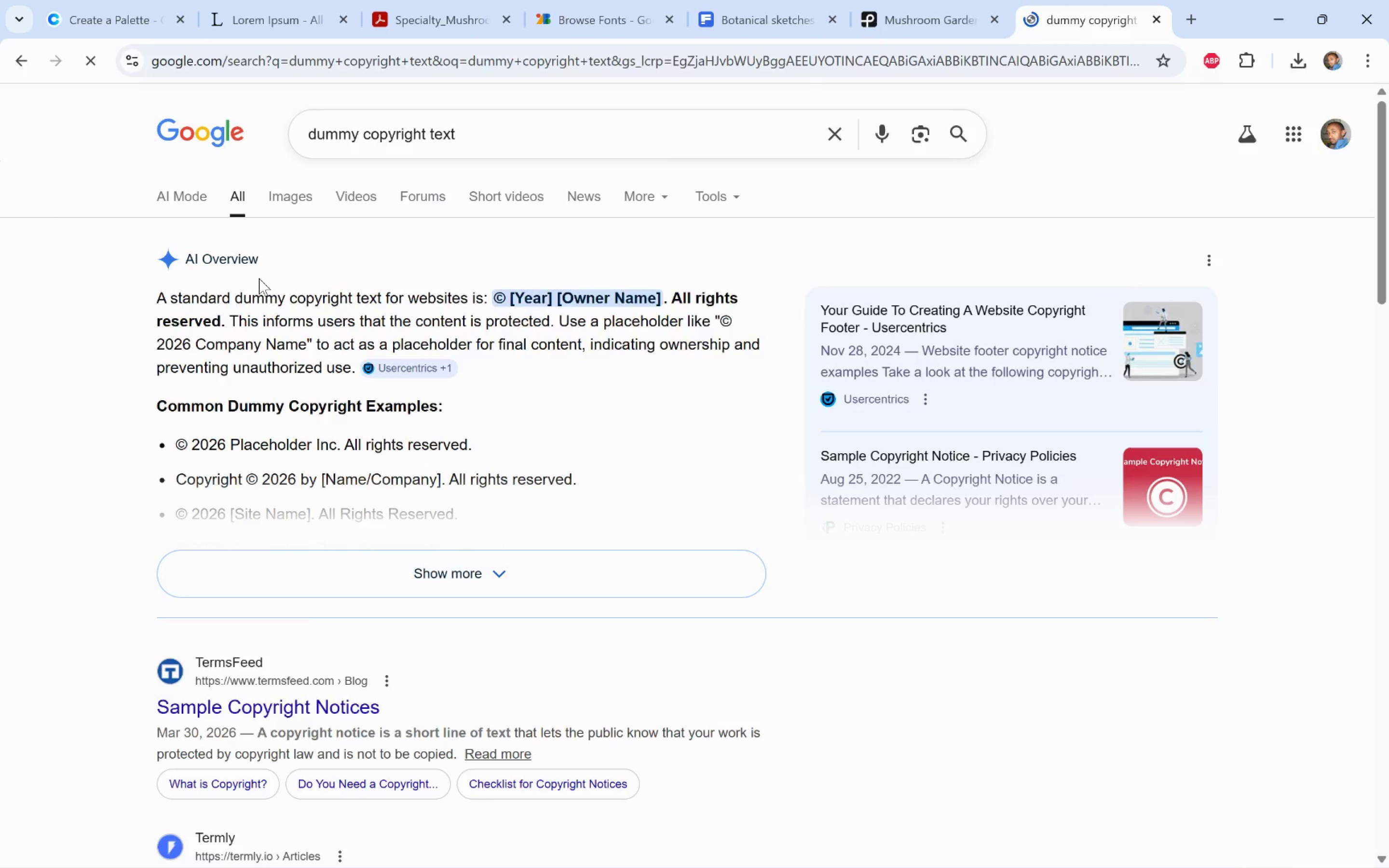 
scroll: coordinate [576, 605], scroll_direction: down, amount: 2.0
 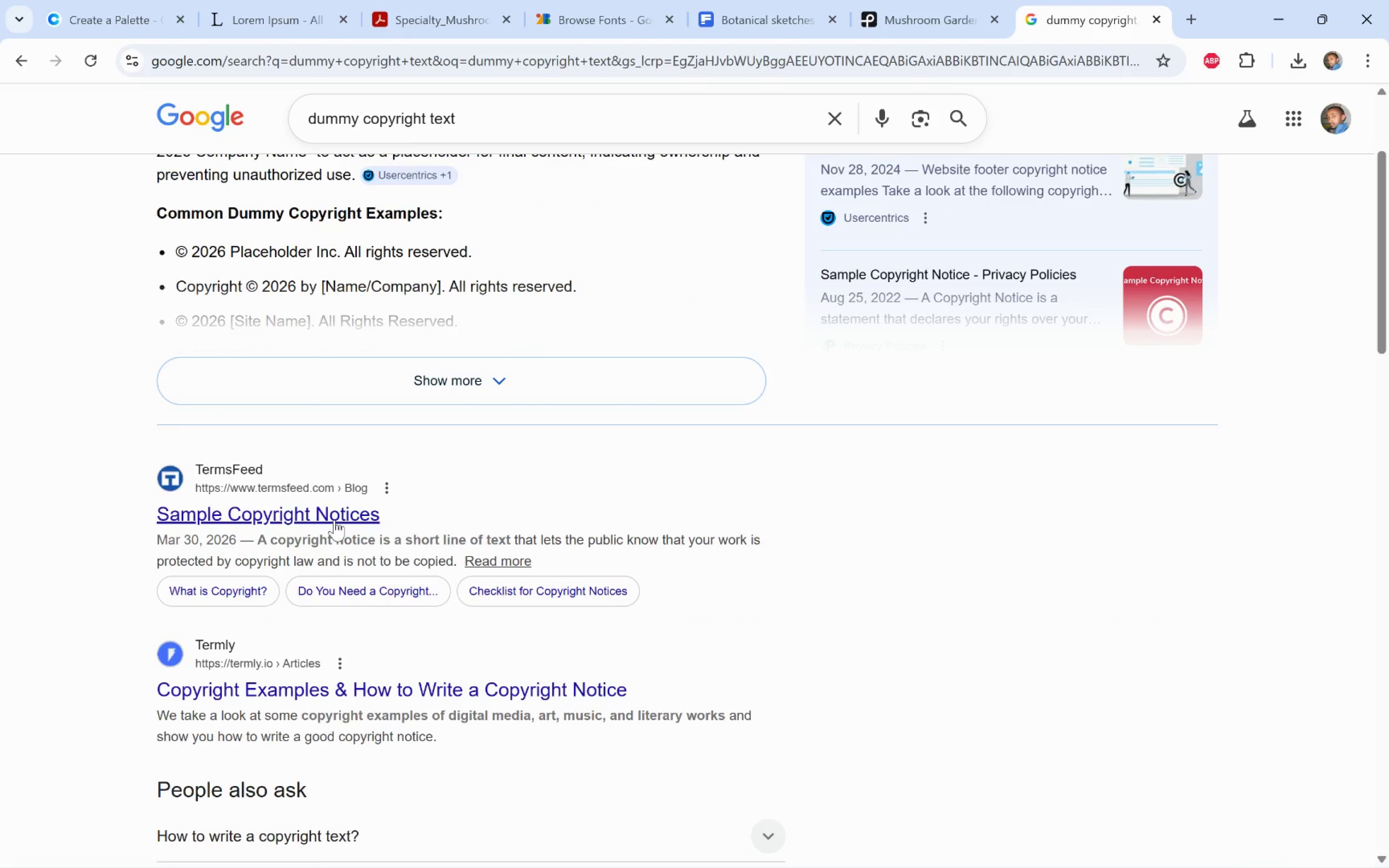 
left_click([336, 518])
 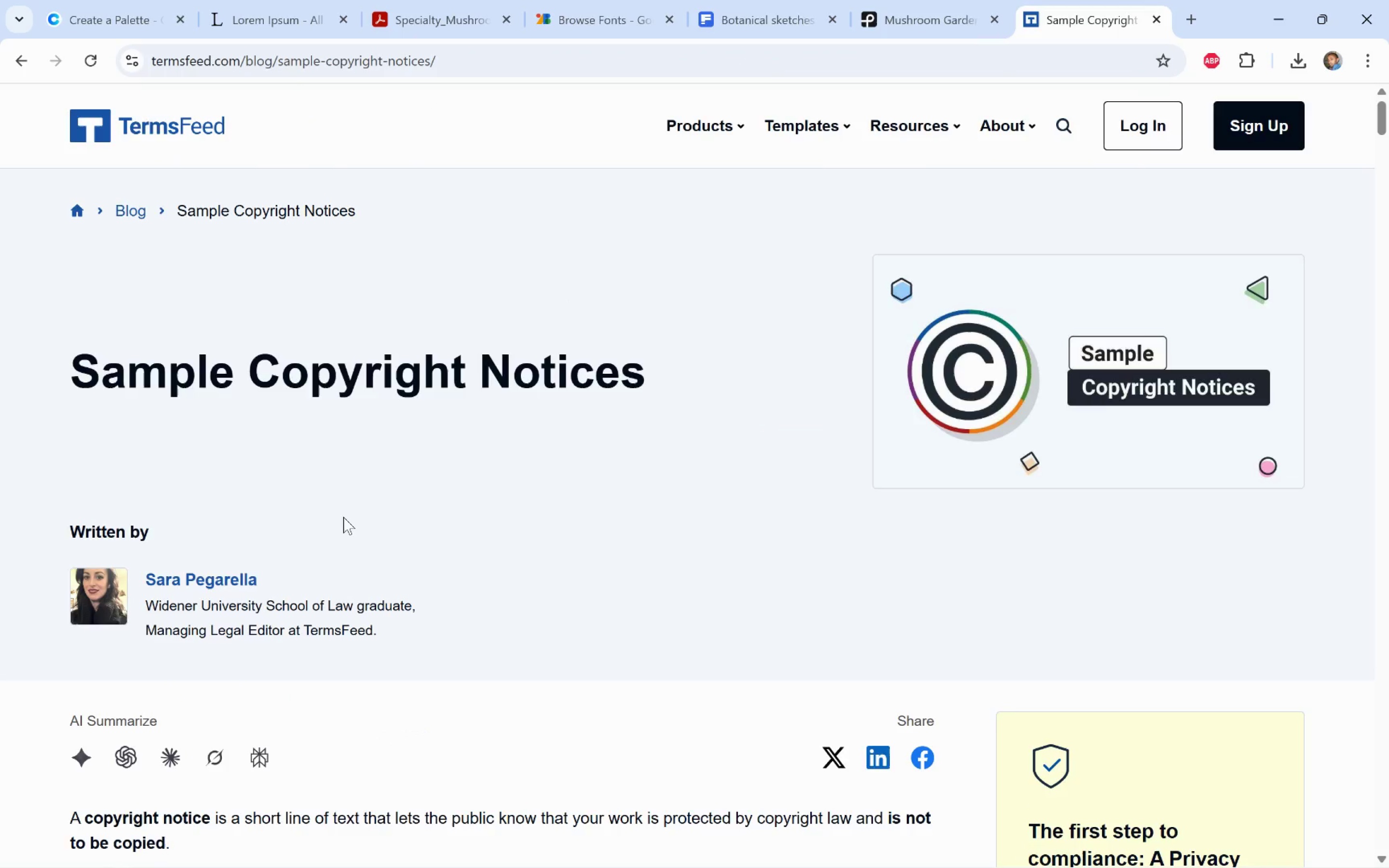 
scroll: coordinate [569, 546], scroll_direction: down, amount: 17.0
 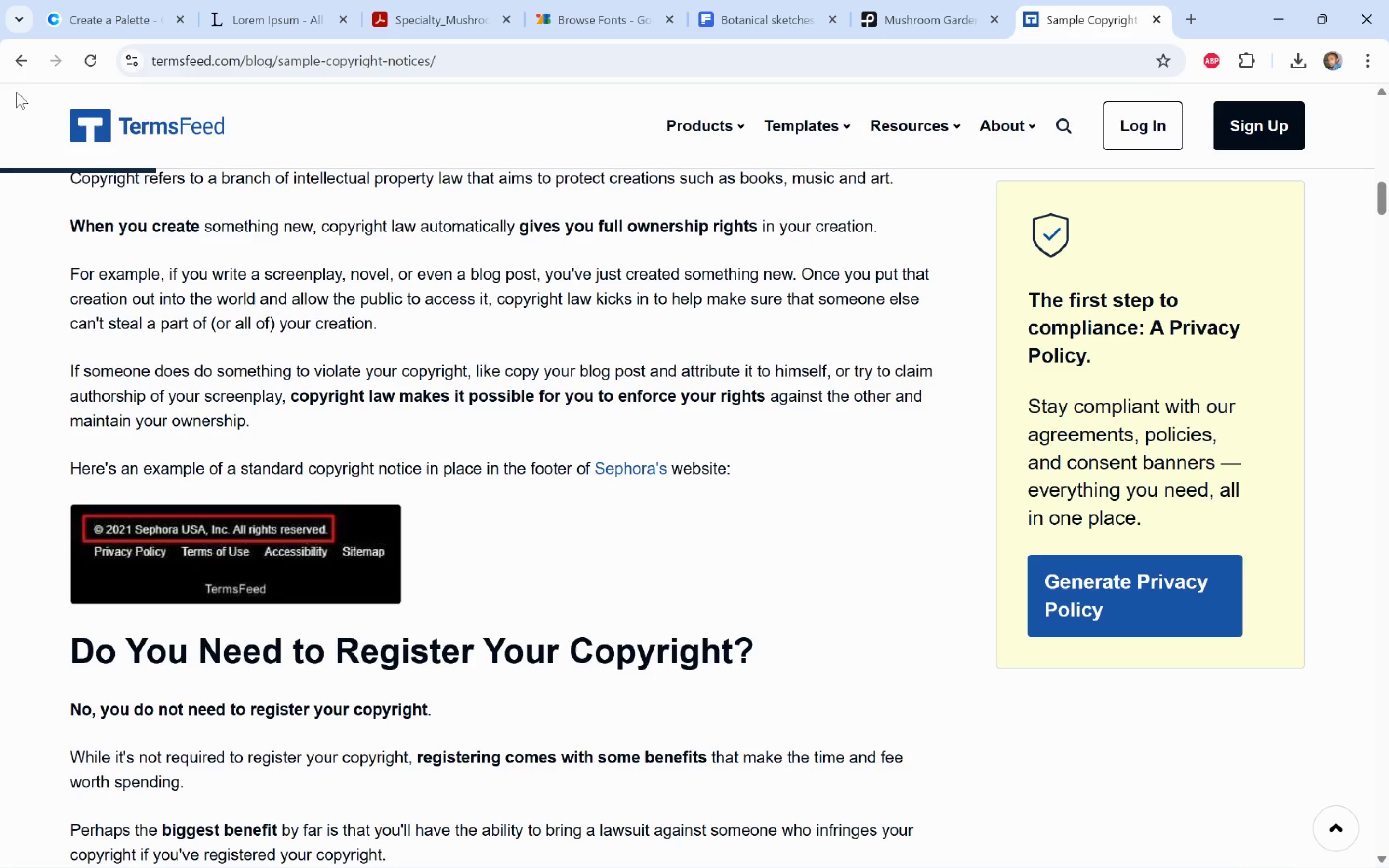 
left_click([20, 64])
 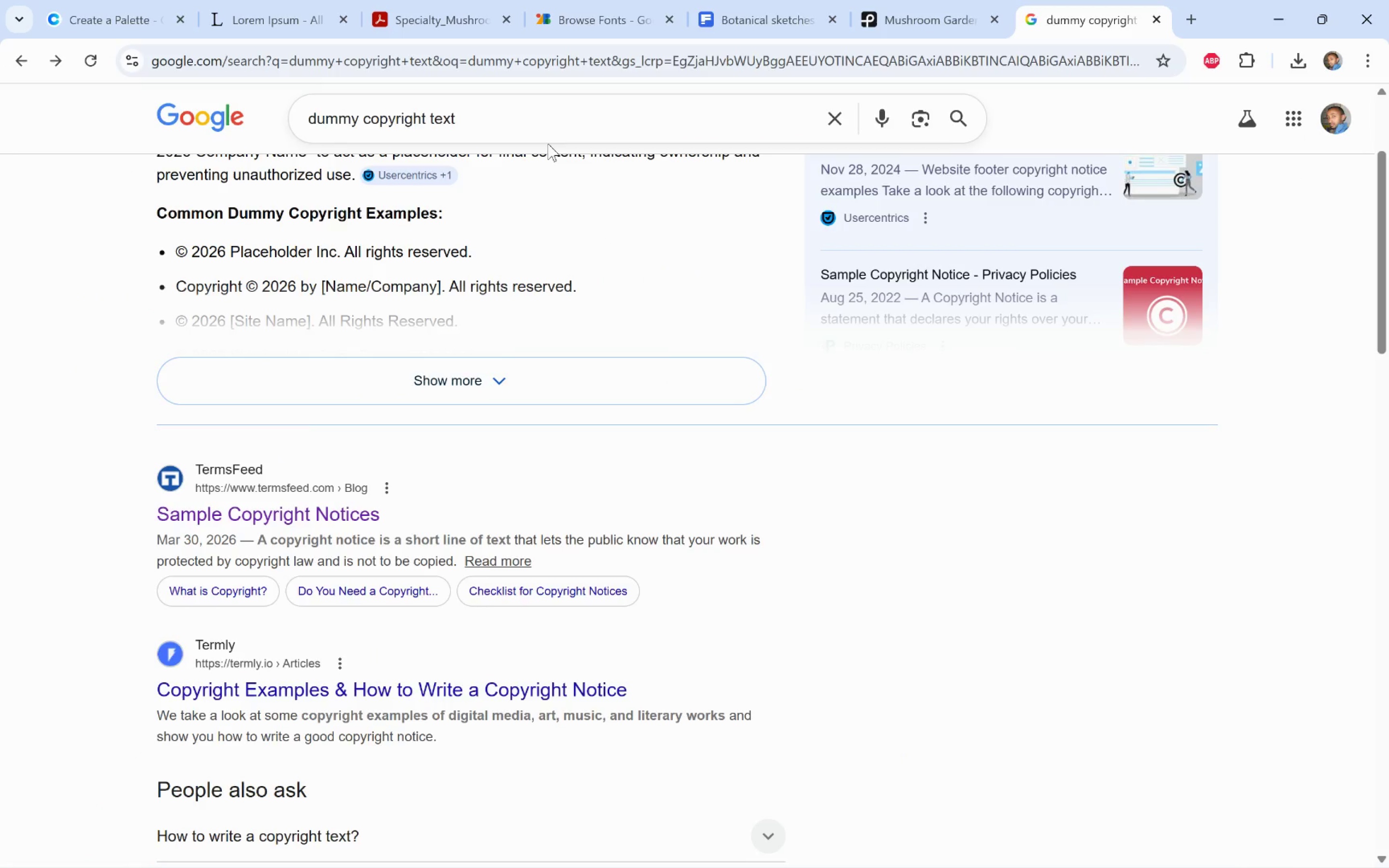 
left_click([531, 114])
 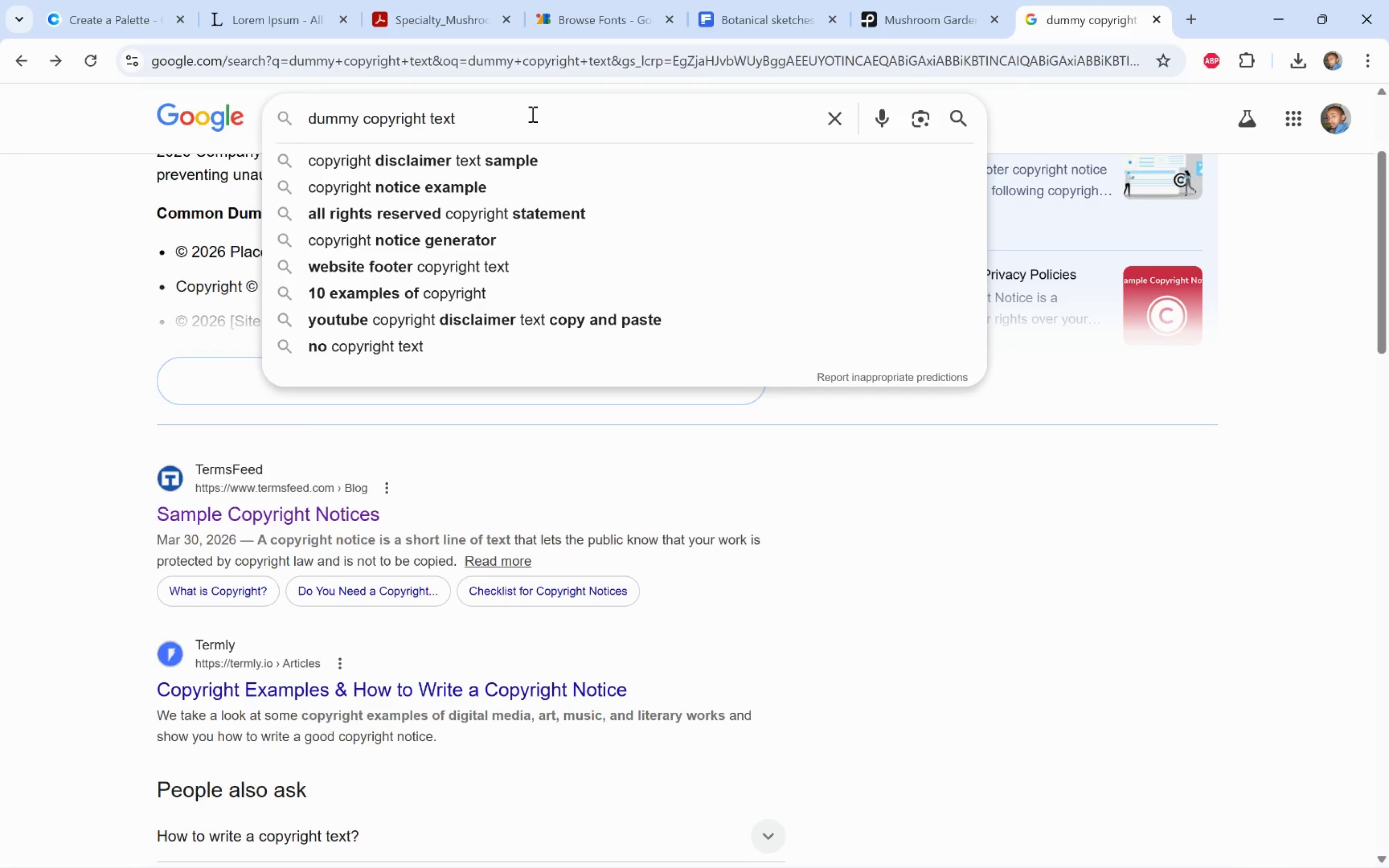 
type( book)
 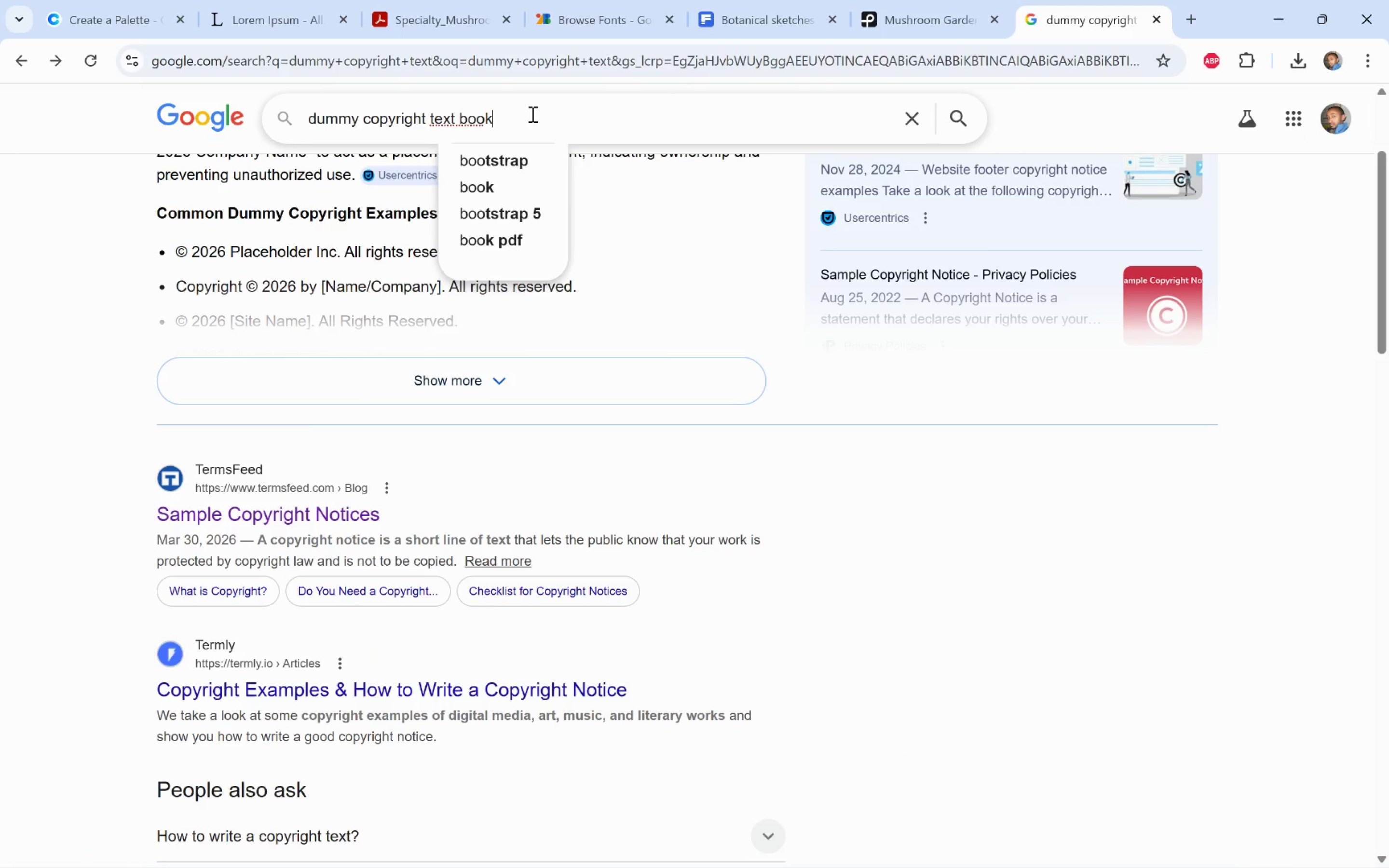 
key(Enter)
 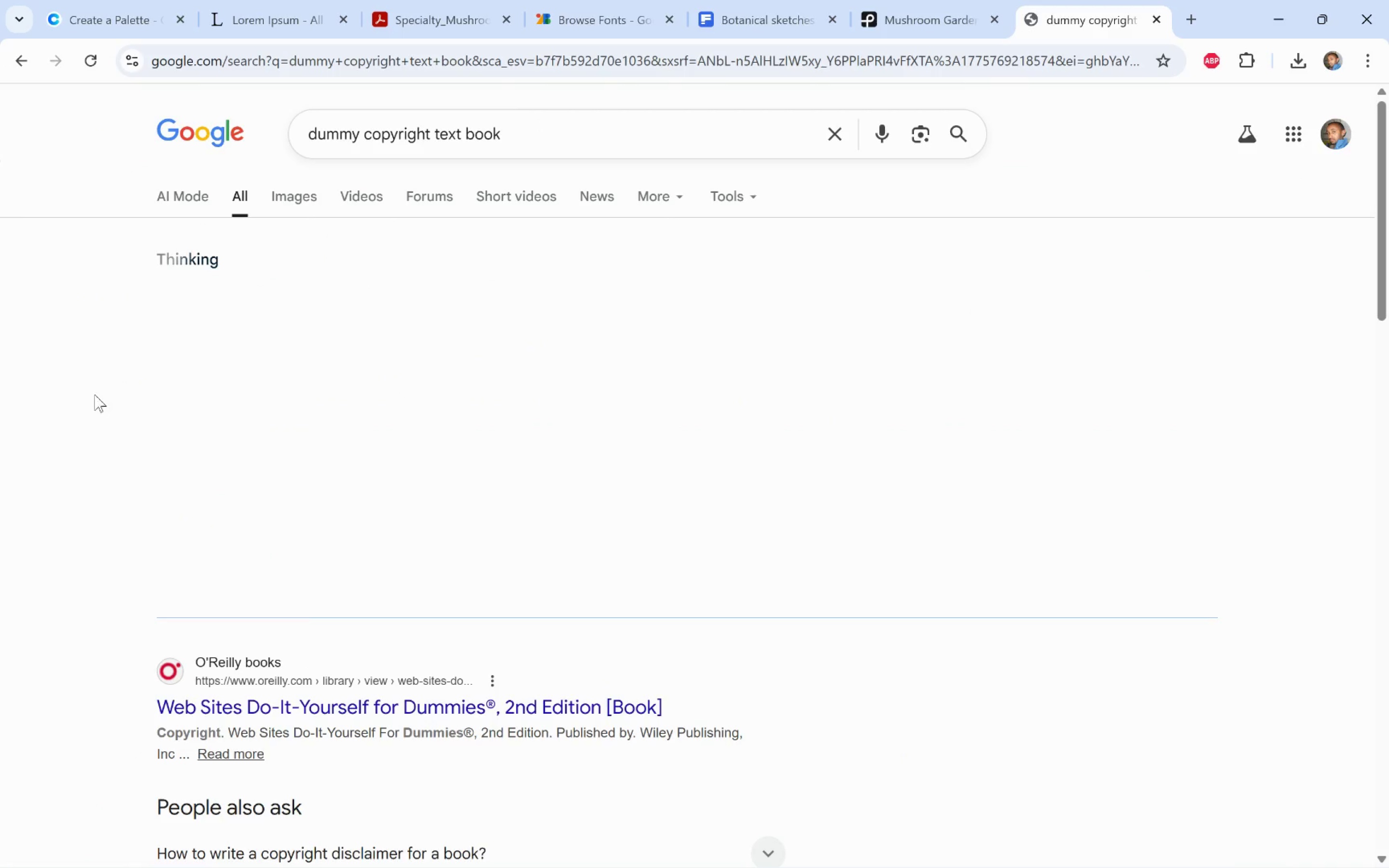 
scroll: coordinate [277, 497], scroll_direction: down, amount: 10.0
 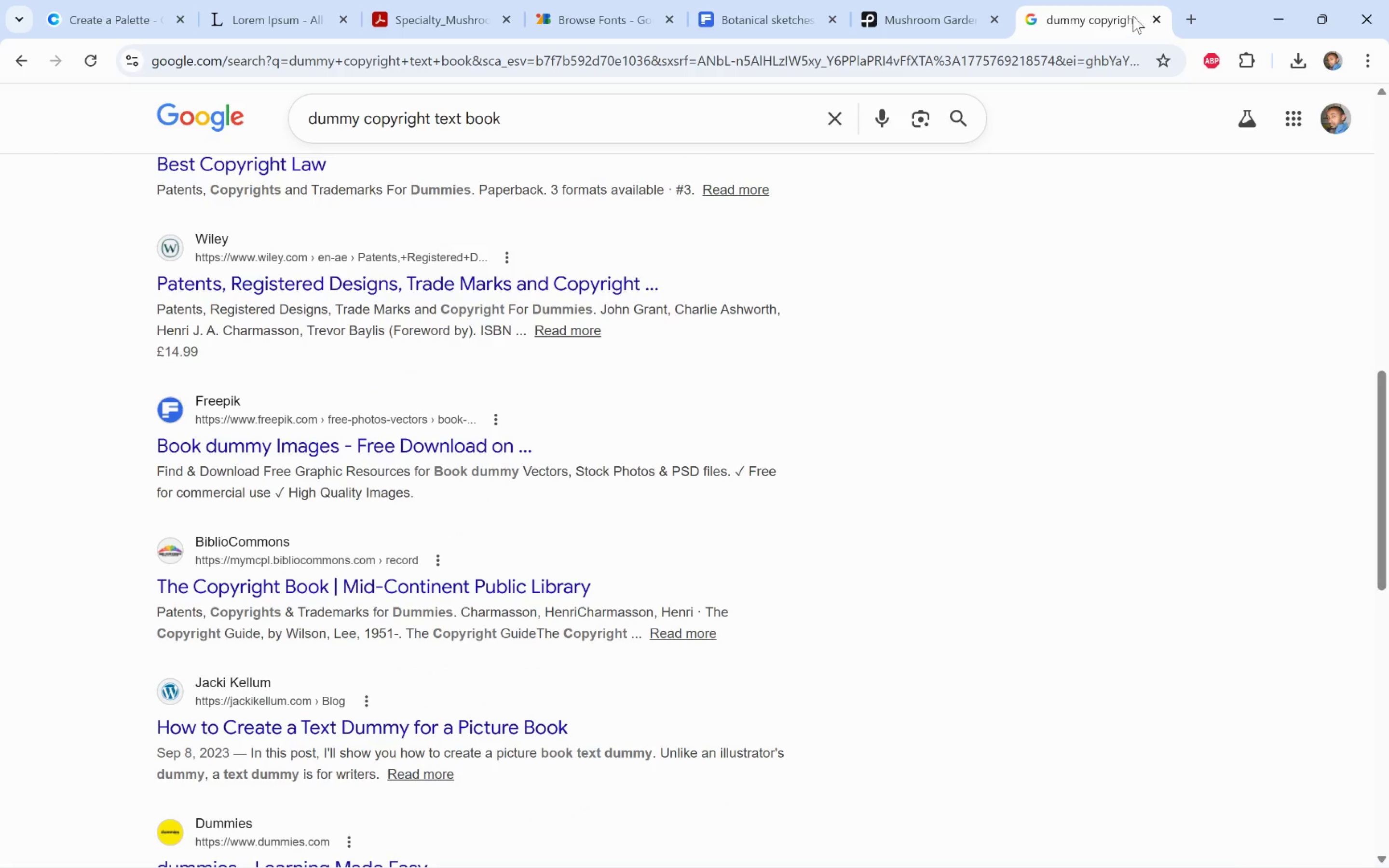 
left_click([1156, 18])
 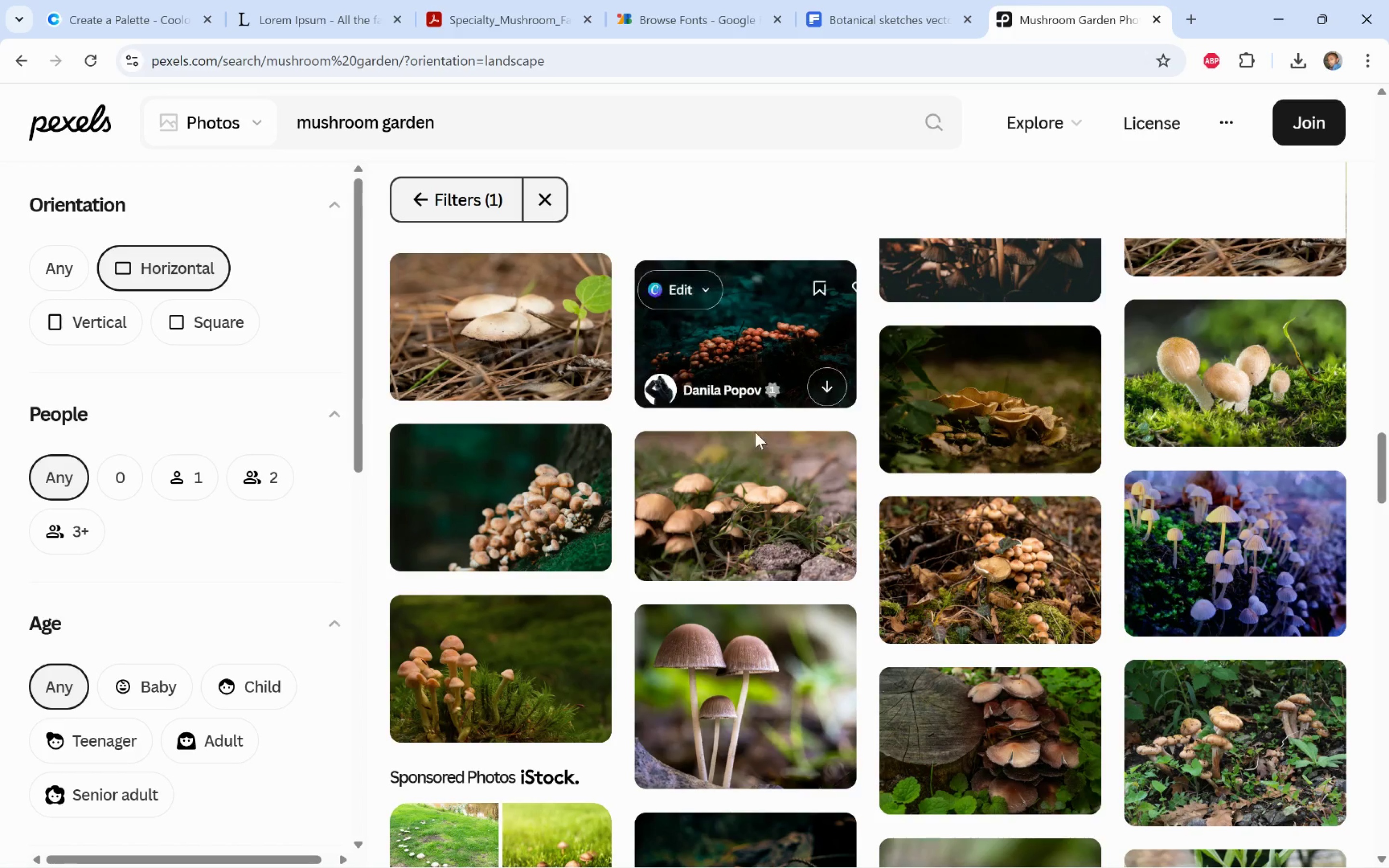 
key(Alt+Tab)
 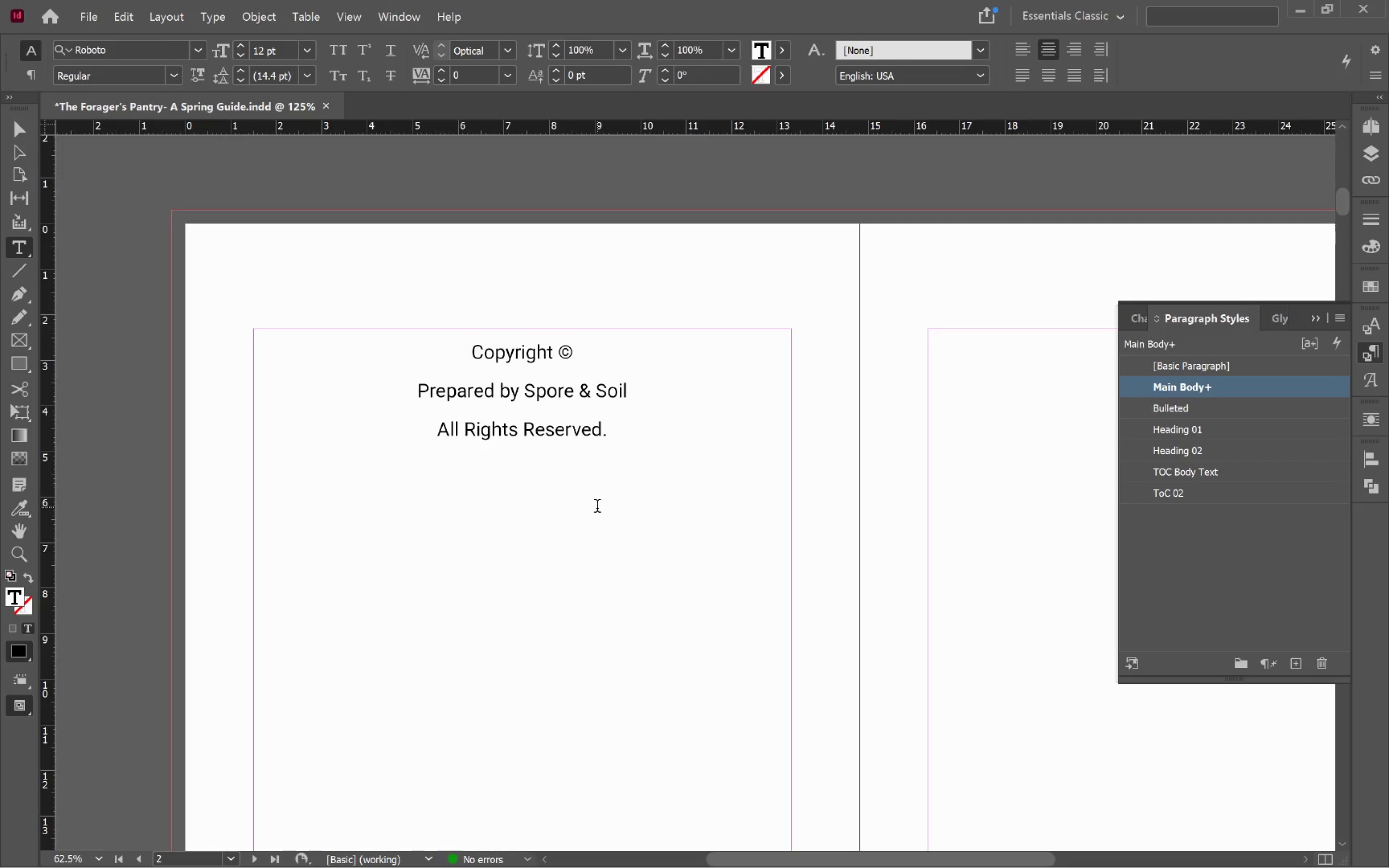 
left_click([633, 551])
 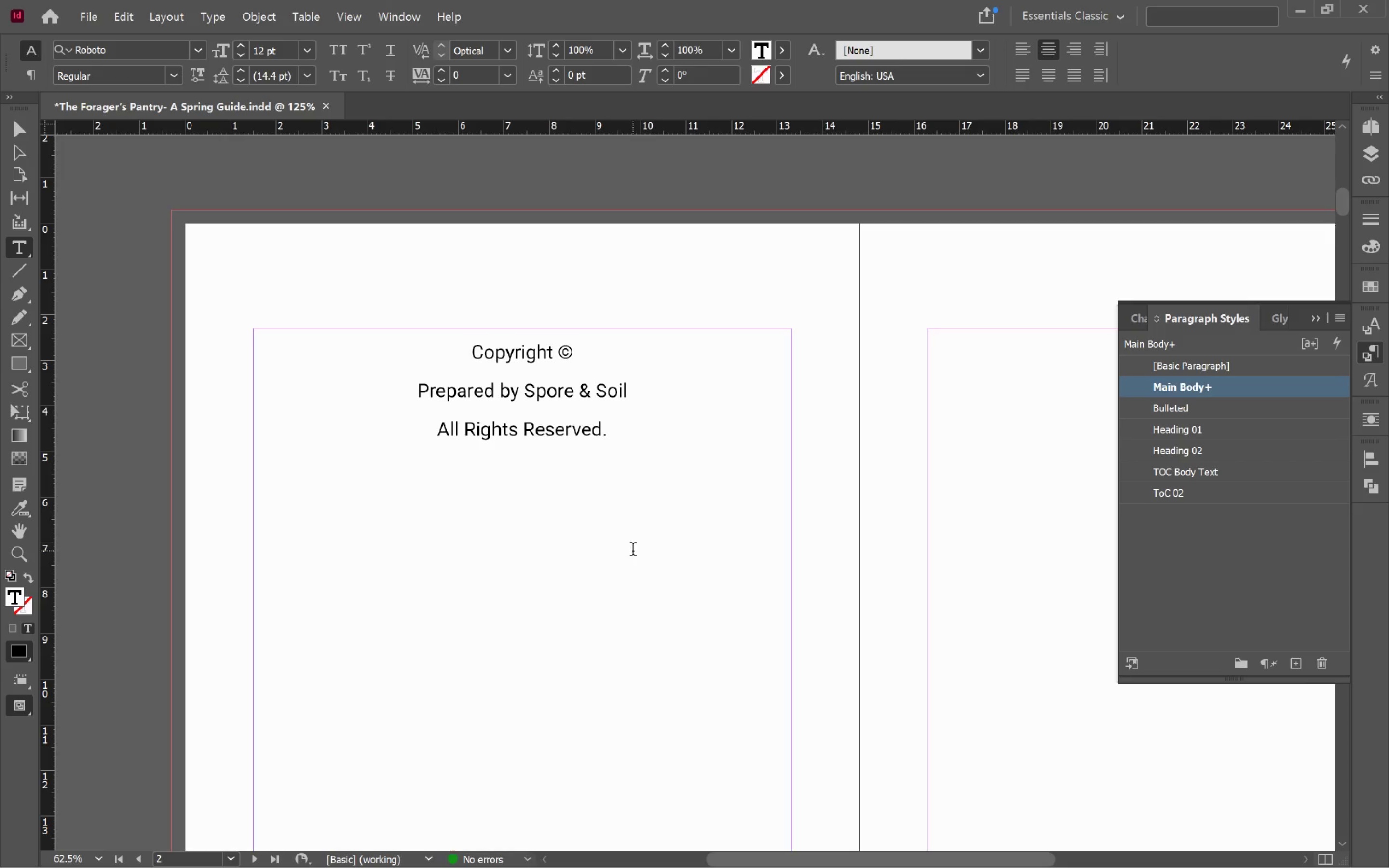 
type(Without the prior written permission of both the copyright owner and the publisher of this booklet, no portion of this publication)
 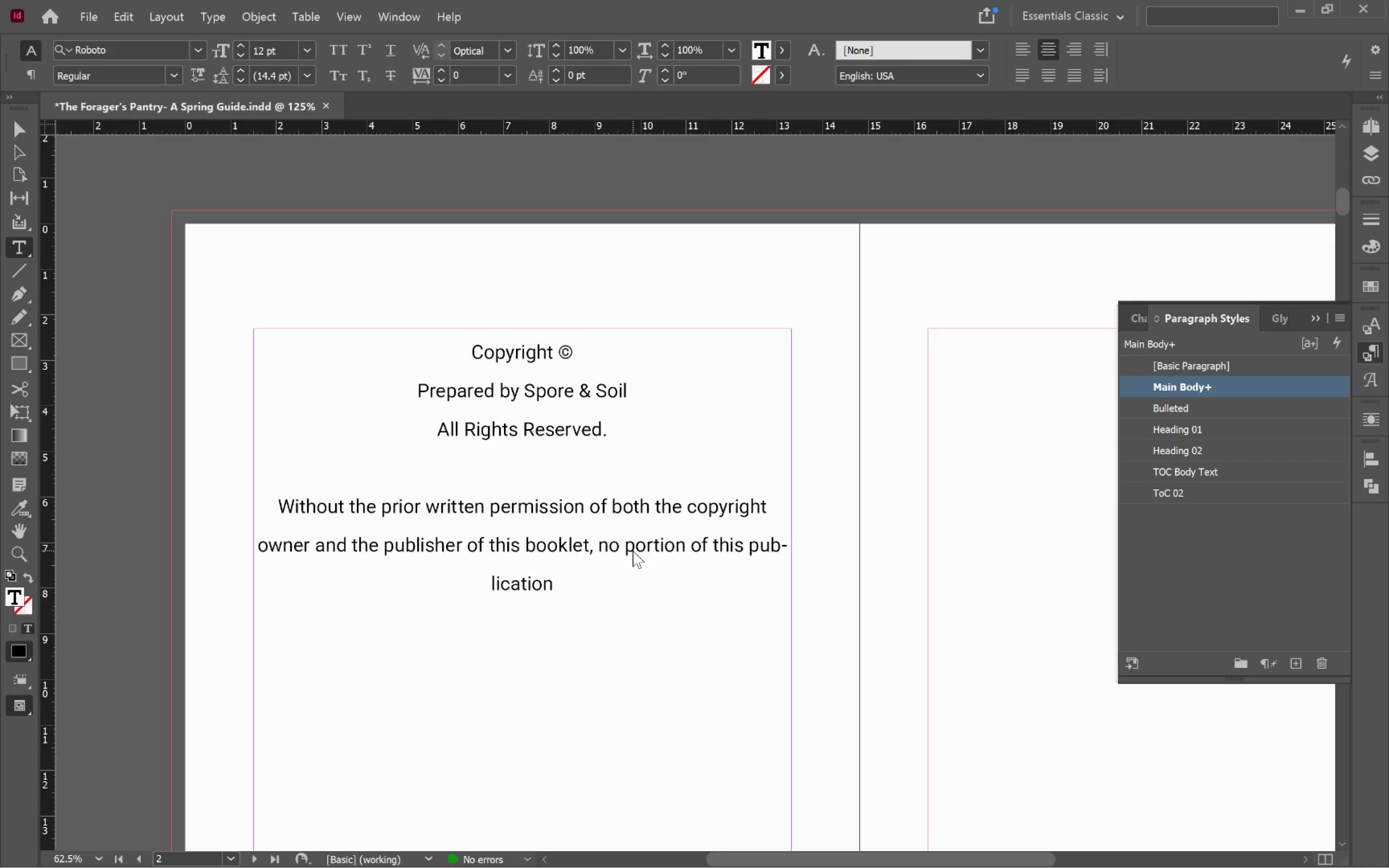 
wait(5.16)
 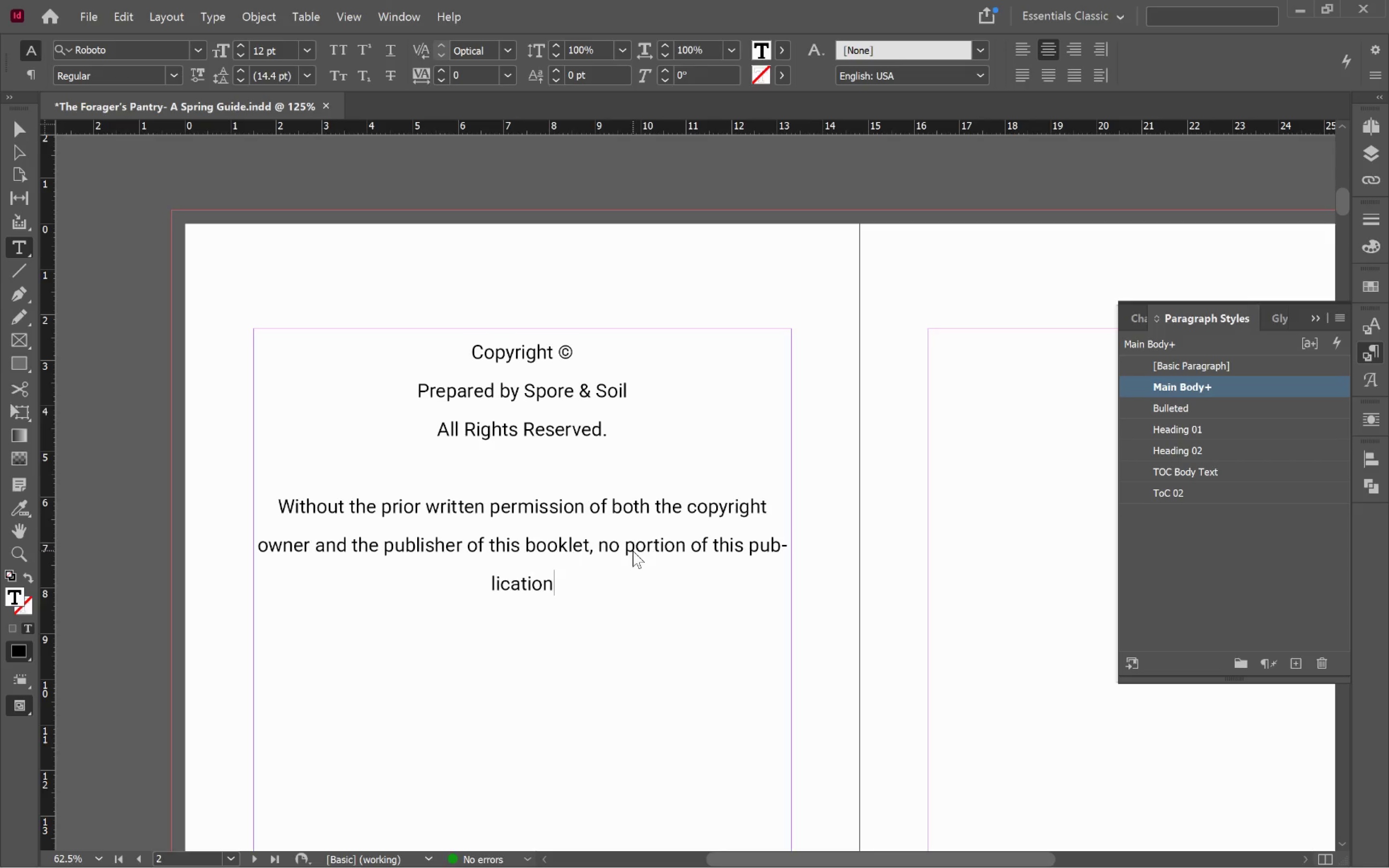 
type( maybe reproduced)
 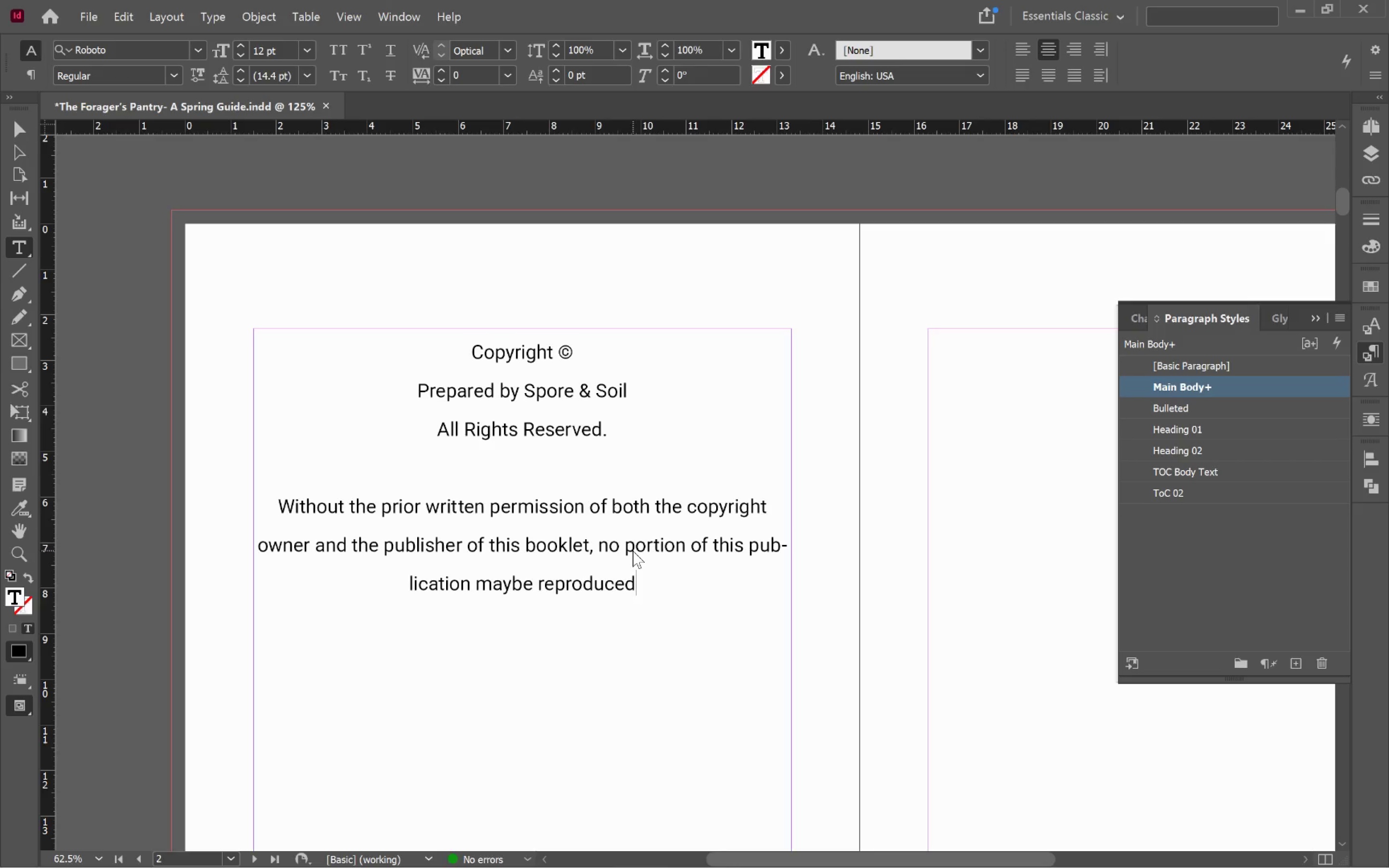 
type( or transmitted in any form or by any means.)
 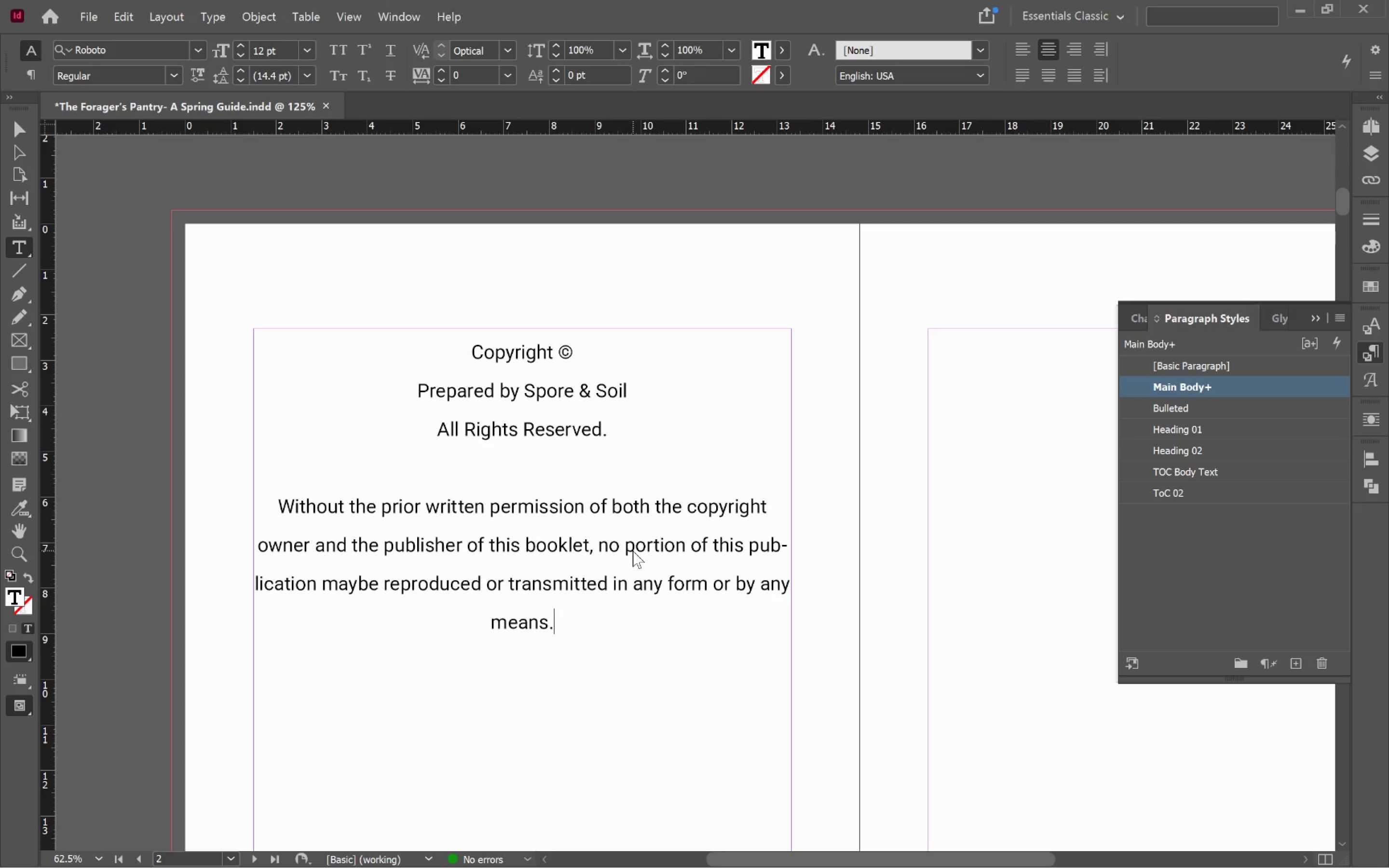 
key(Backspace)
type( electronic or mechanical.)
 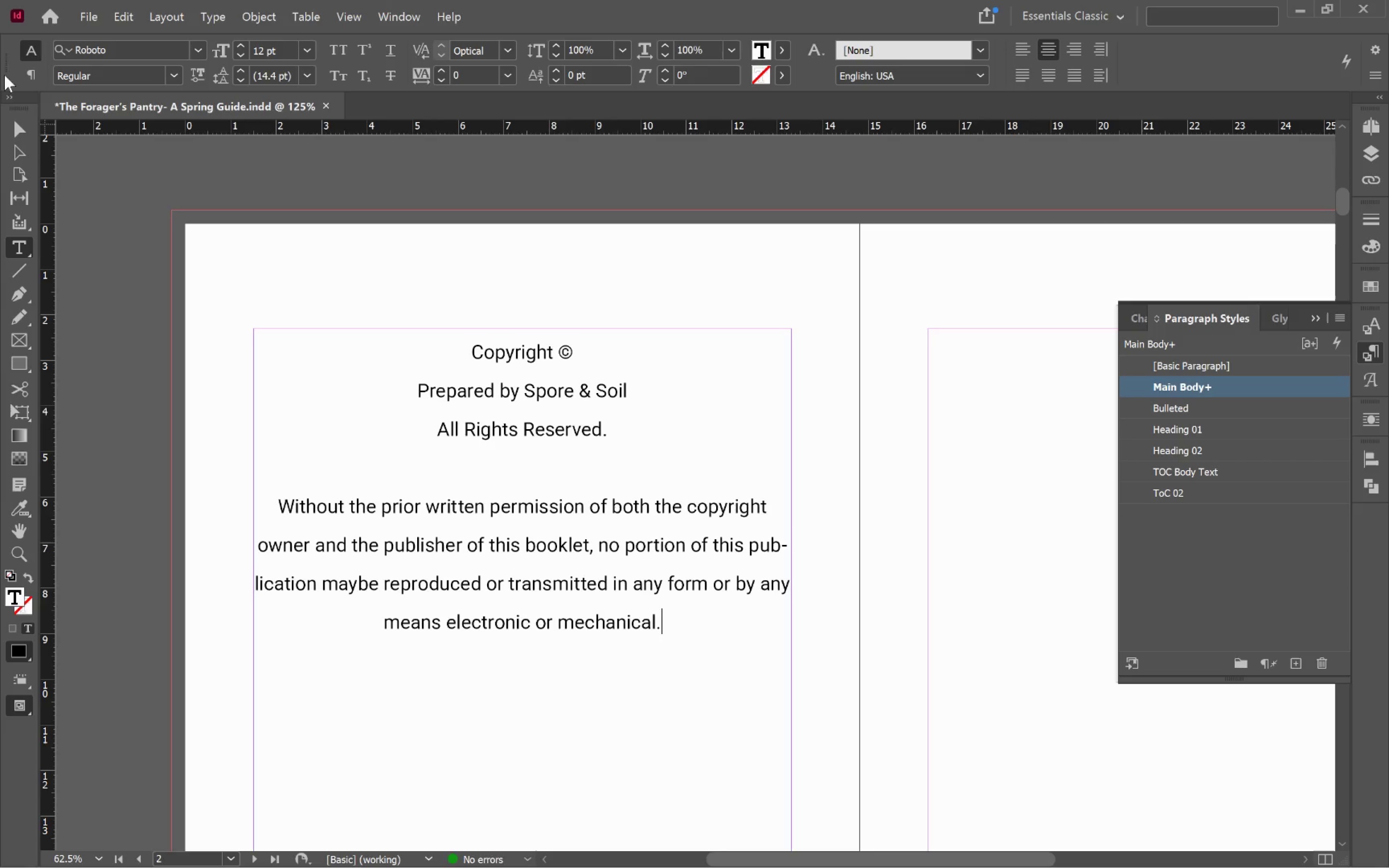 
left_click([17, 131])
 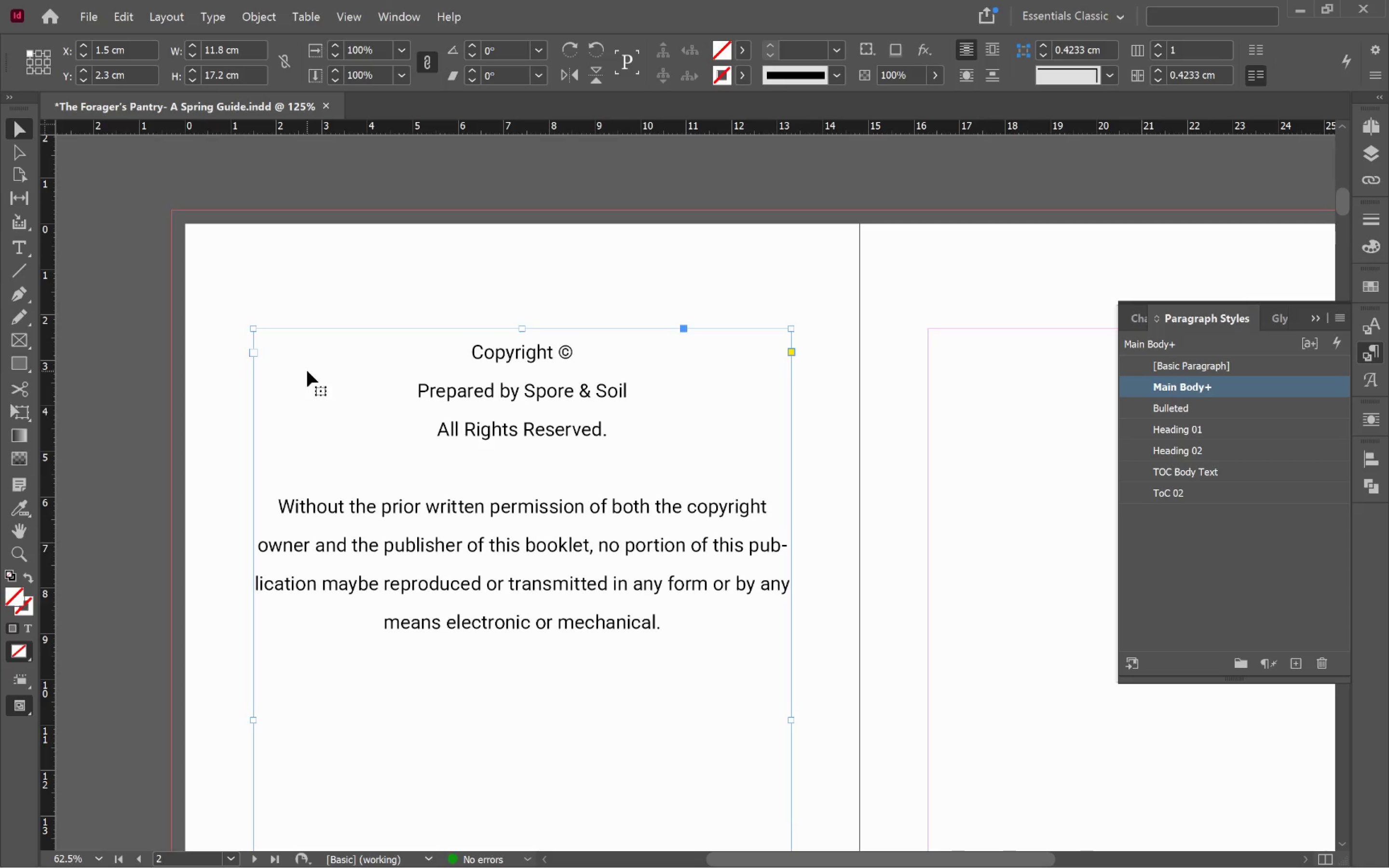 
hold_key(key=AltLeft, duration=0.51)
 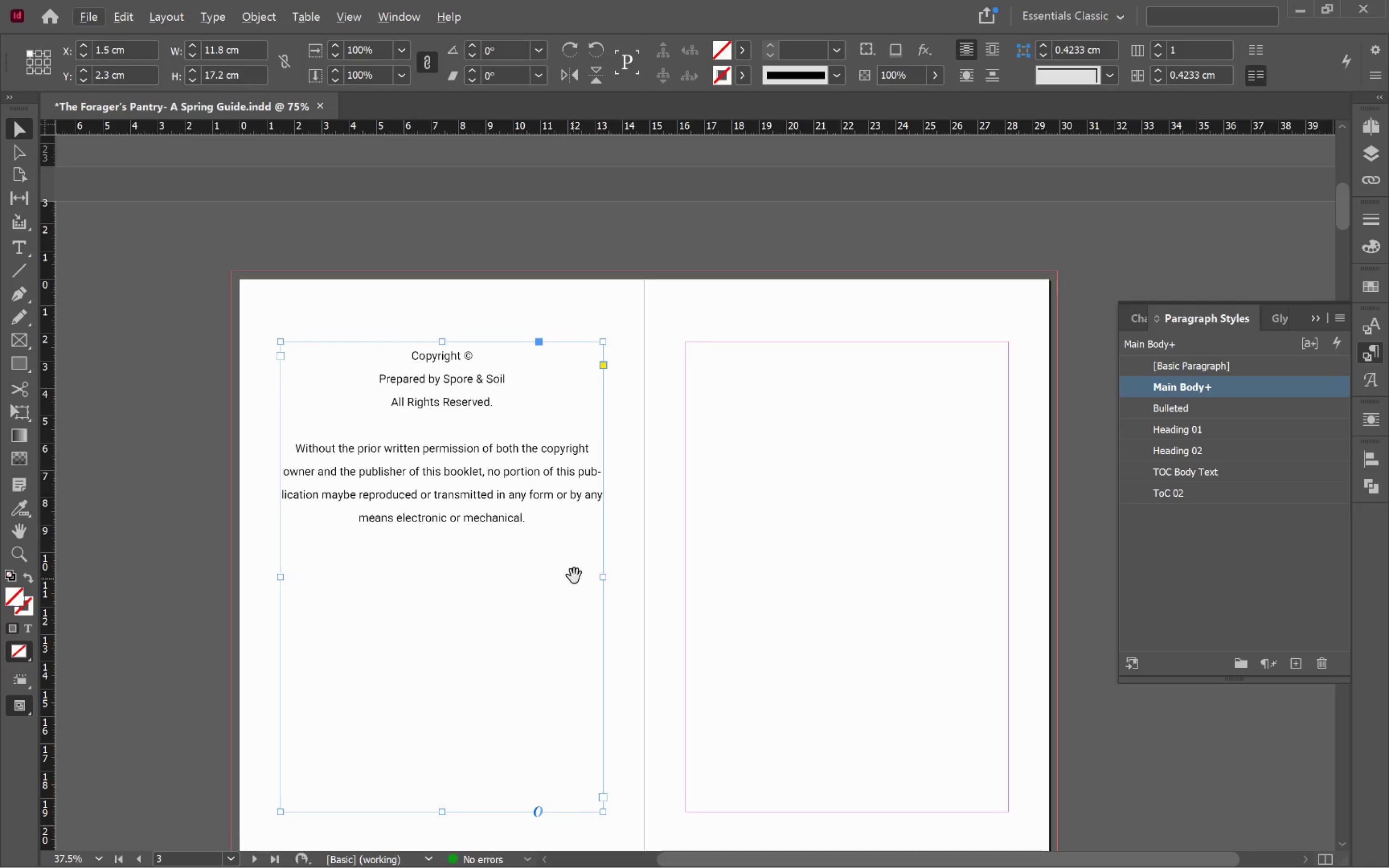 
hold_key(key=Space, duration=1.52)
 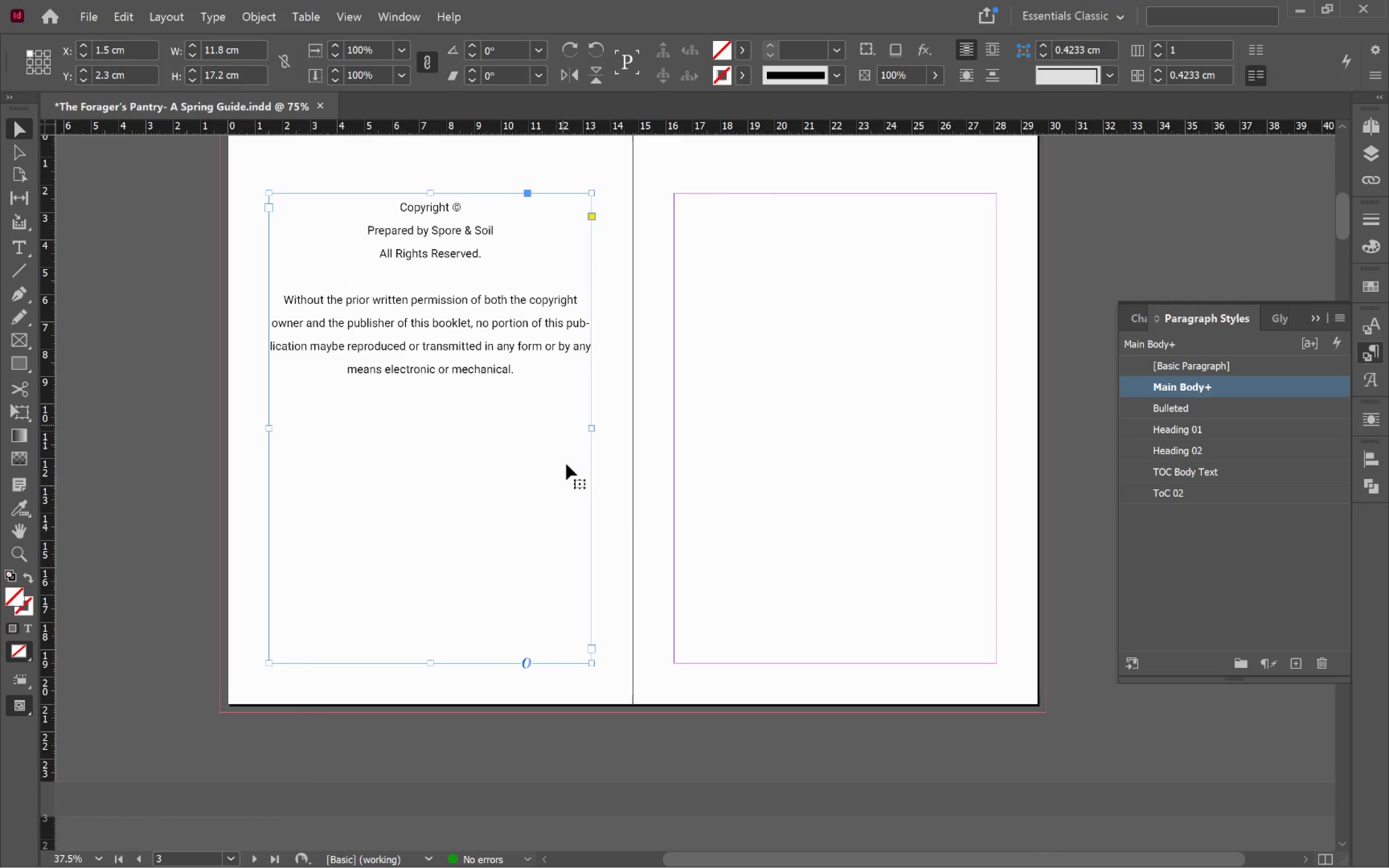 
scroll: coordinate [322, 360], scroll_direction: down, amount: 2.0
 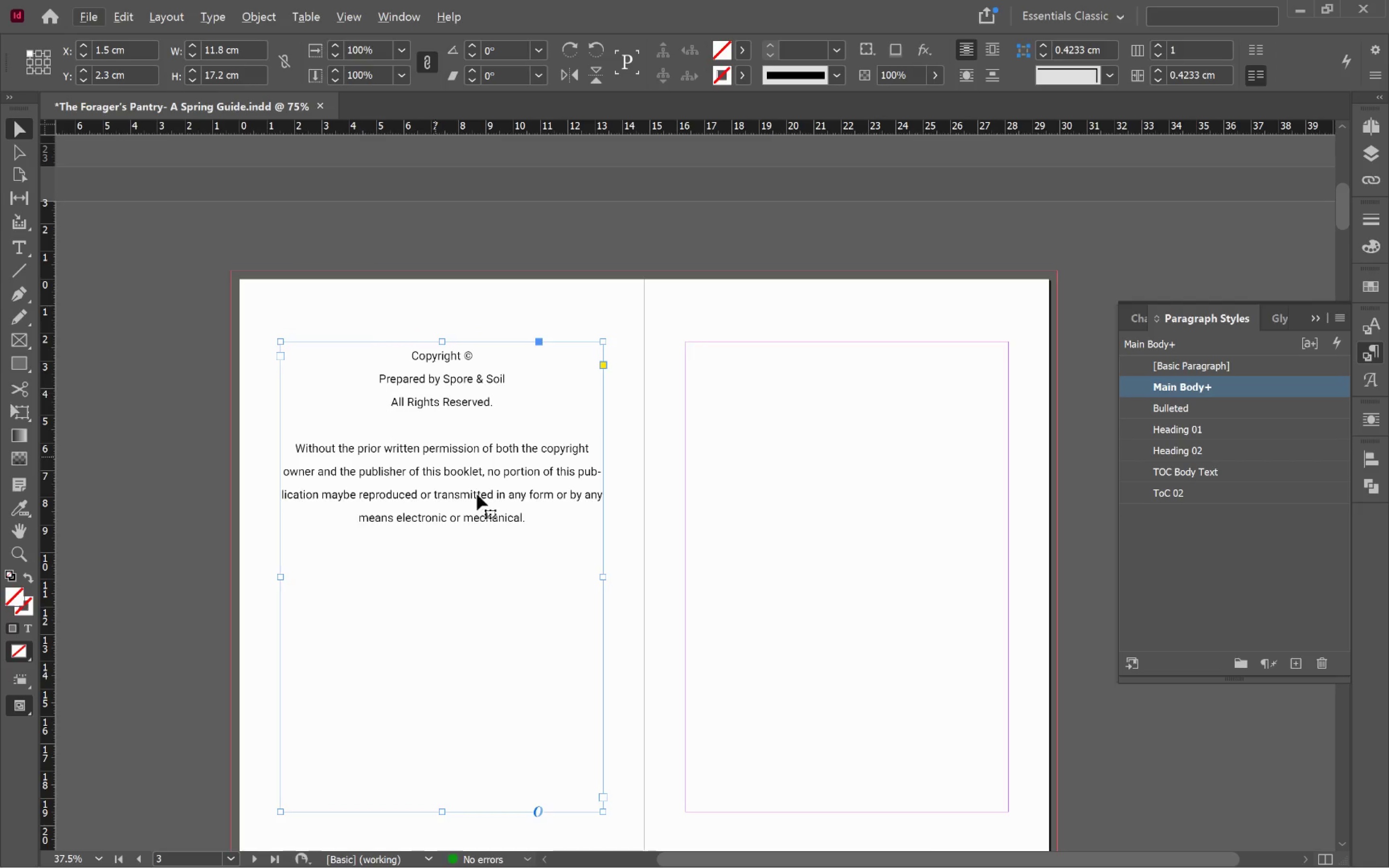 
left_click_drag(start_coordinate=[574, 576], to_coordinate=[562, 427])
 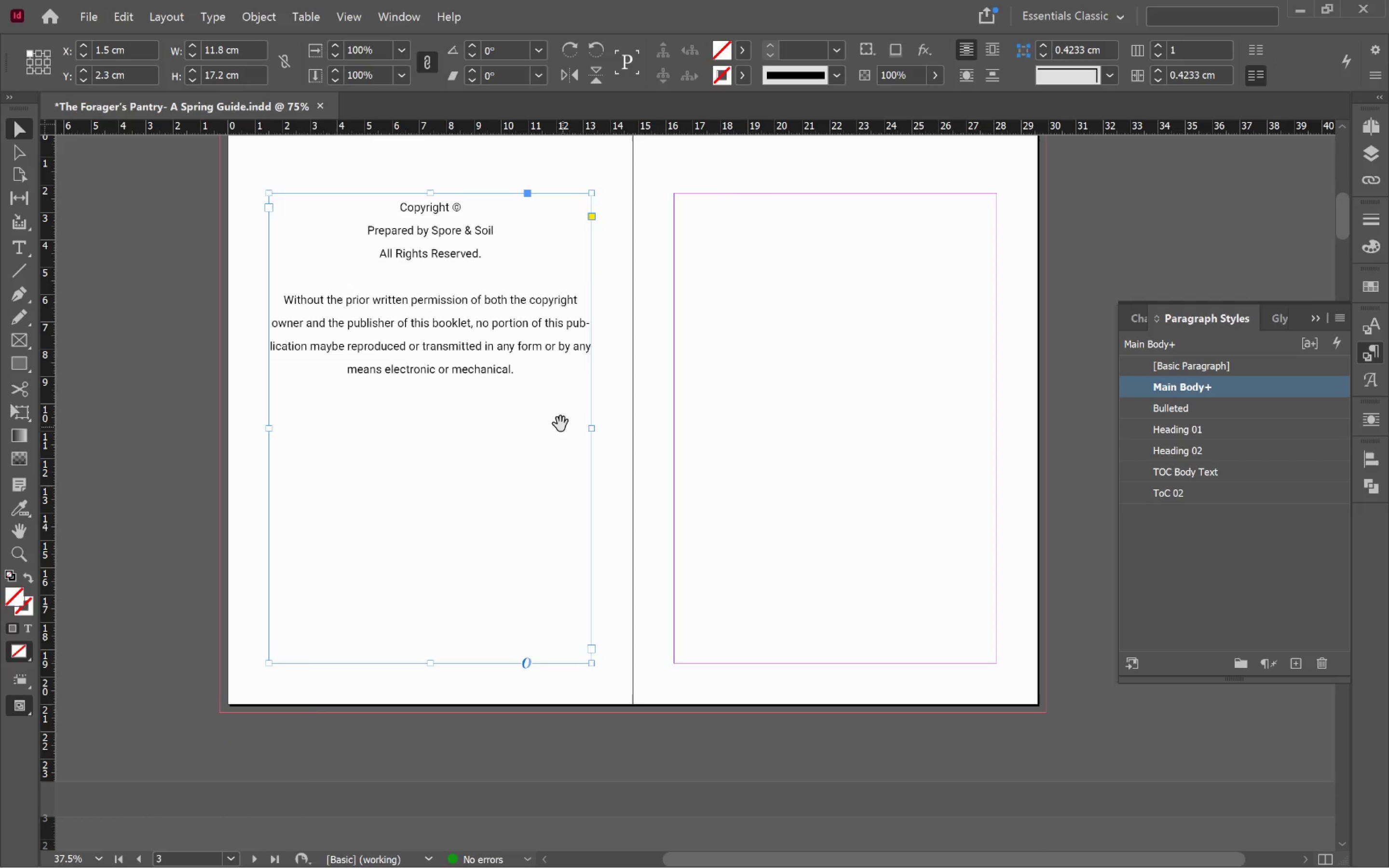 
hold_key(key=Space, duration=0.42)
 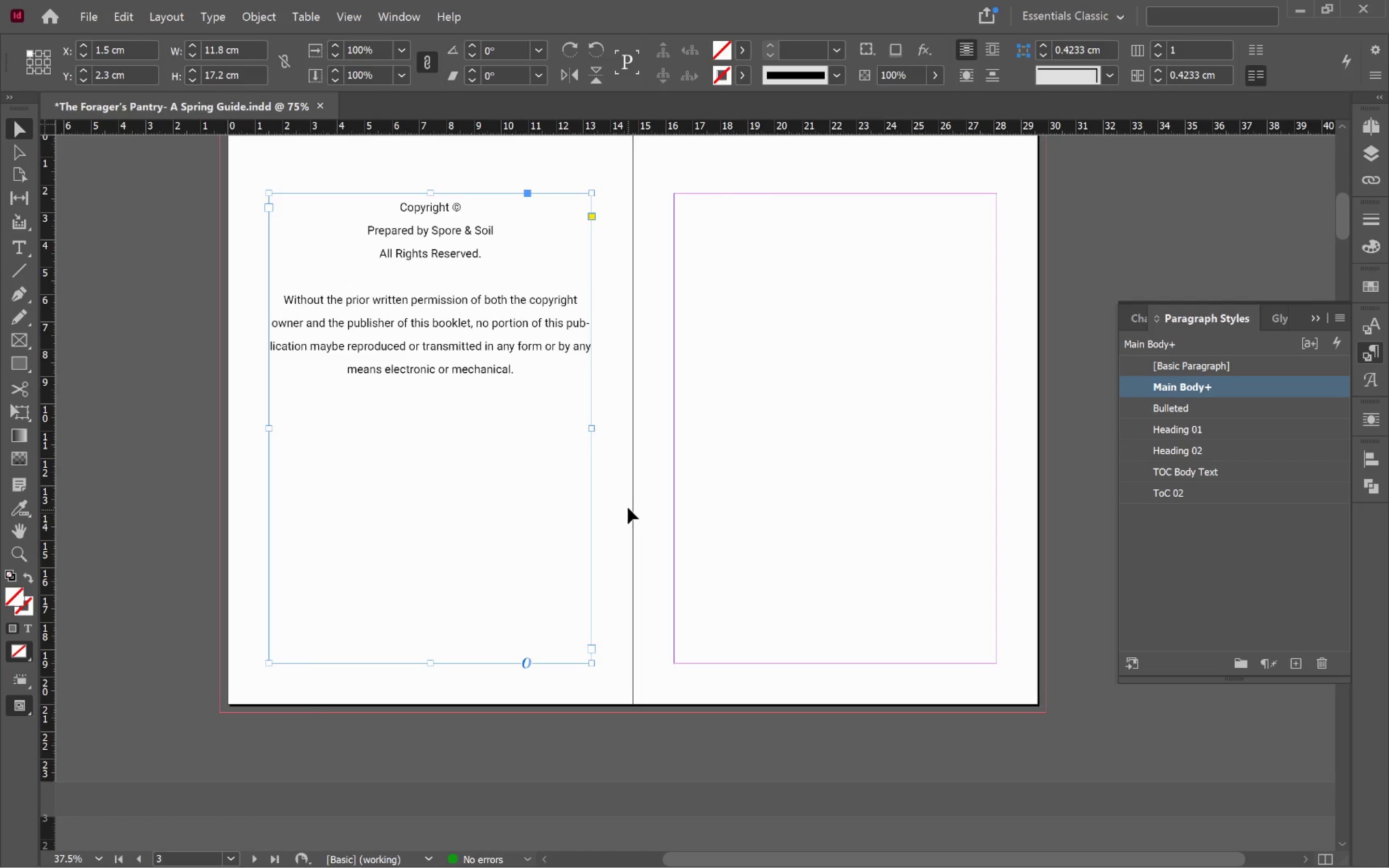 
left_click([628, 502])
 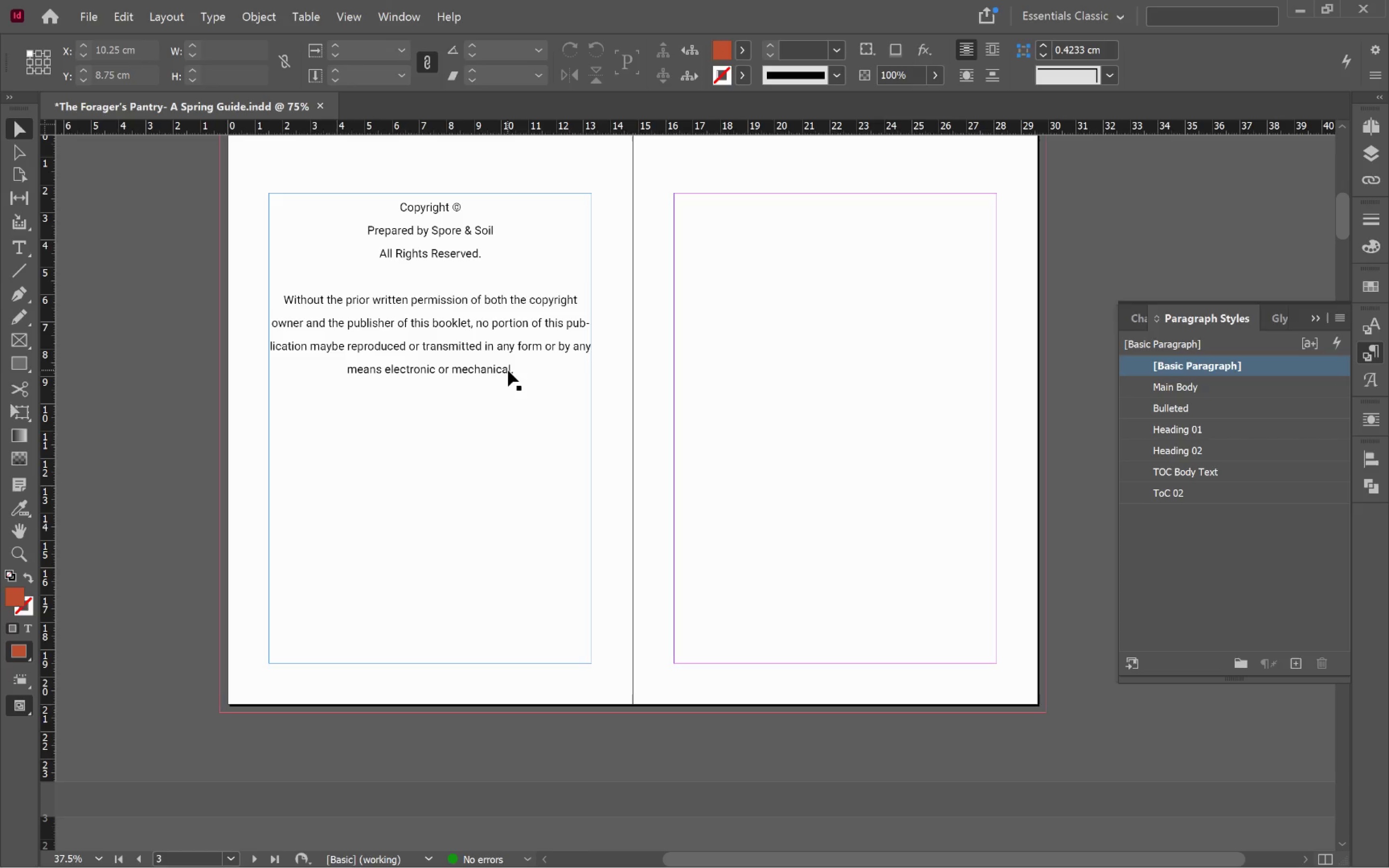 
double_click([459, 347])
 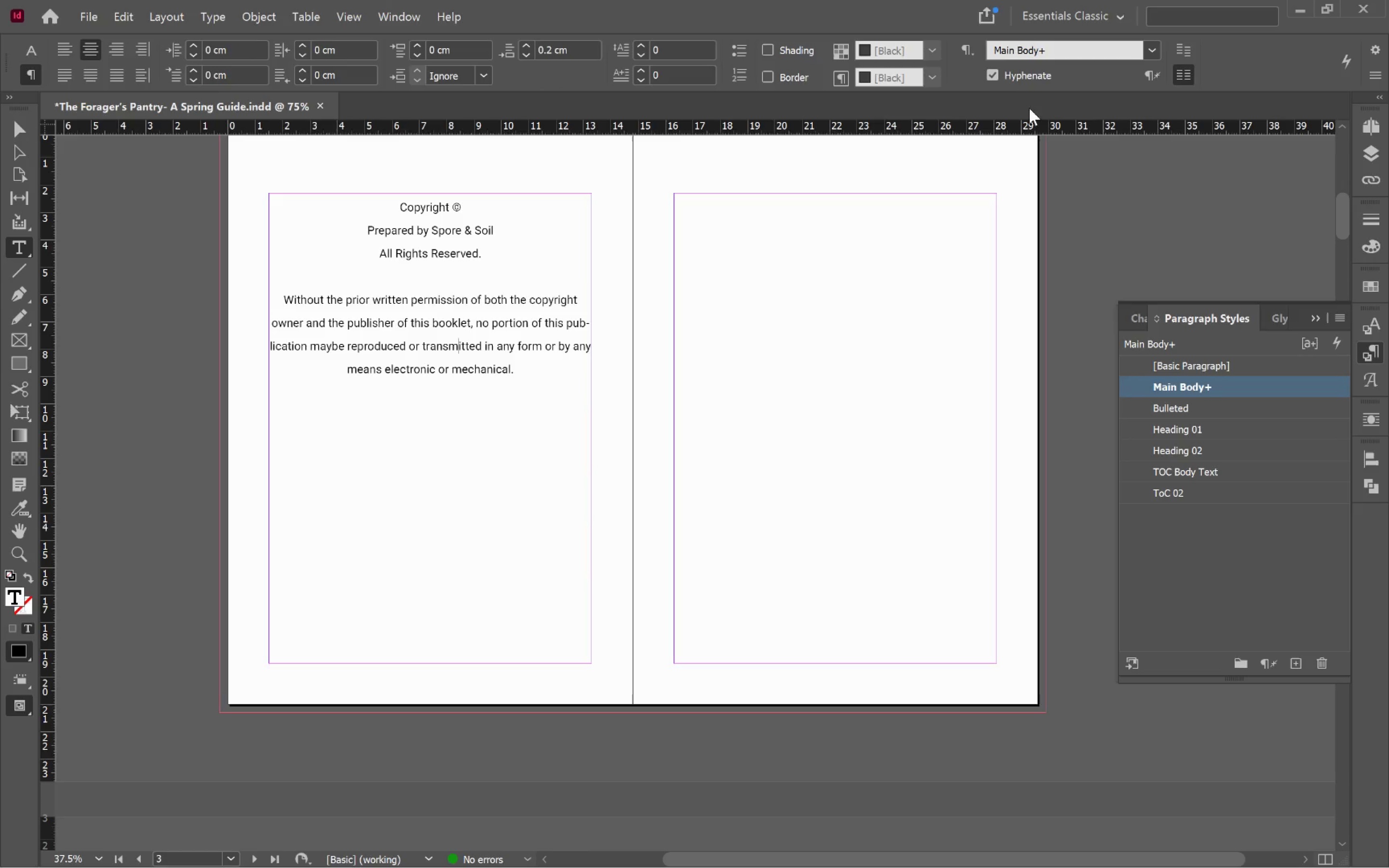 
left_click([1041, 74])
 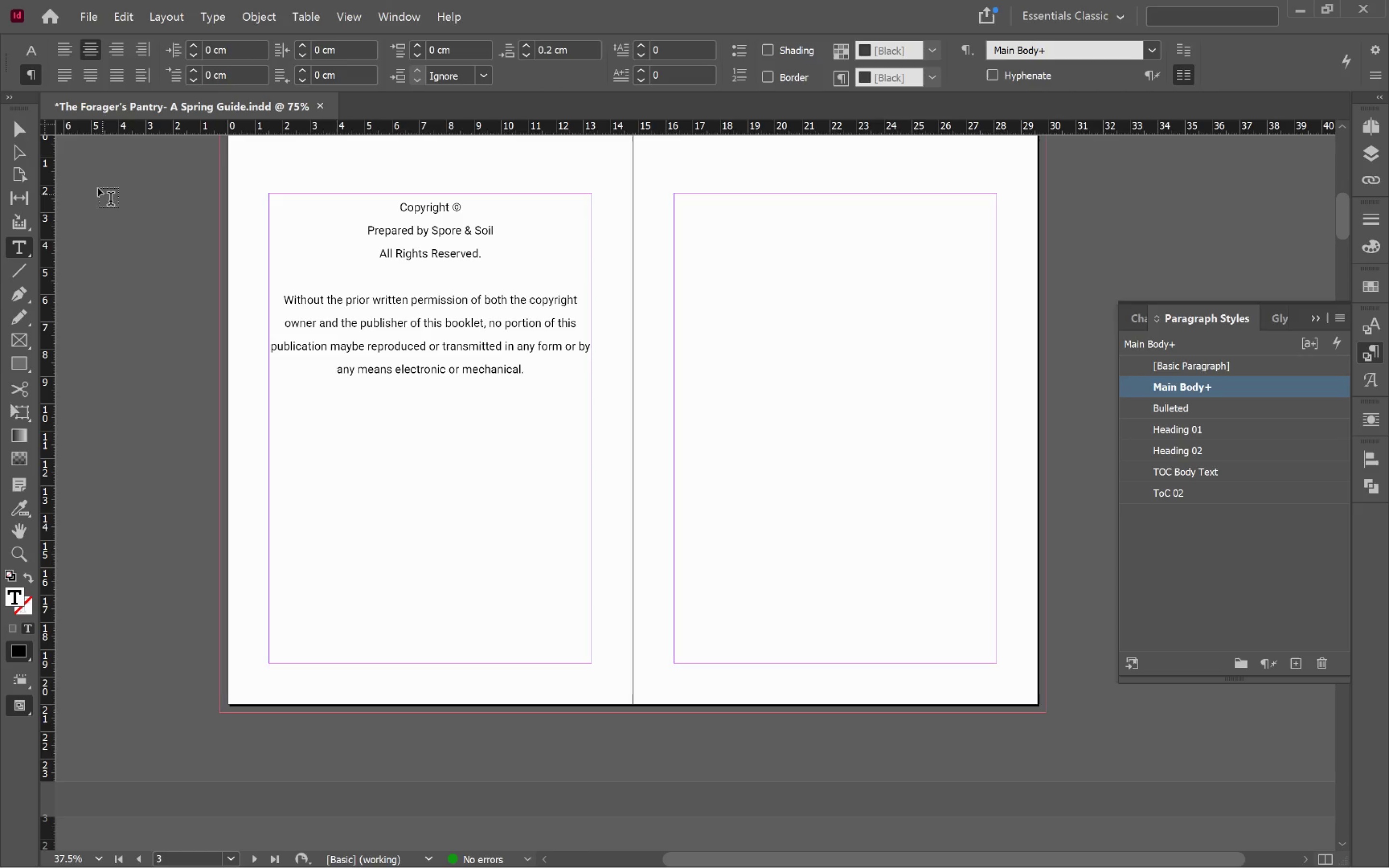 
left_click([16, 120])
 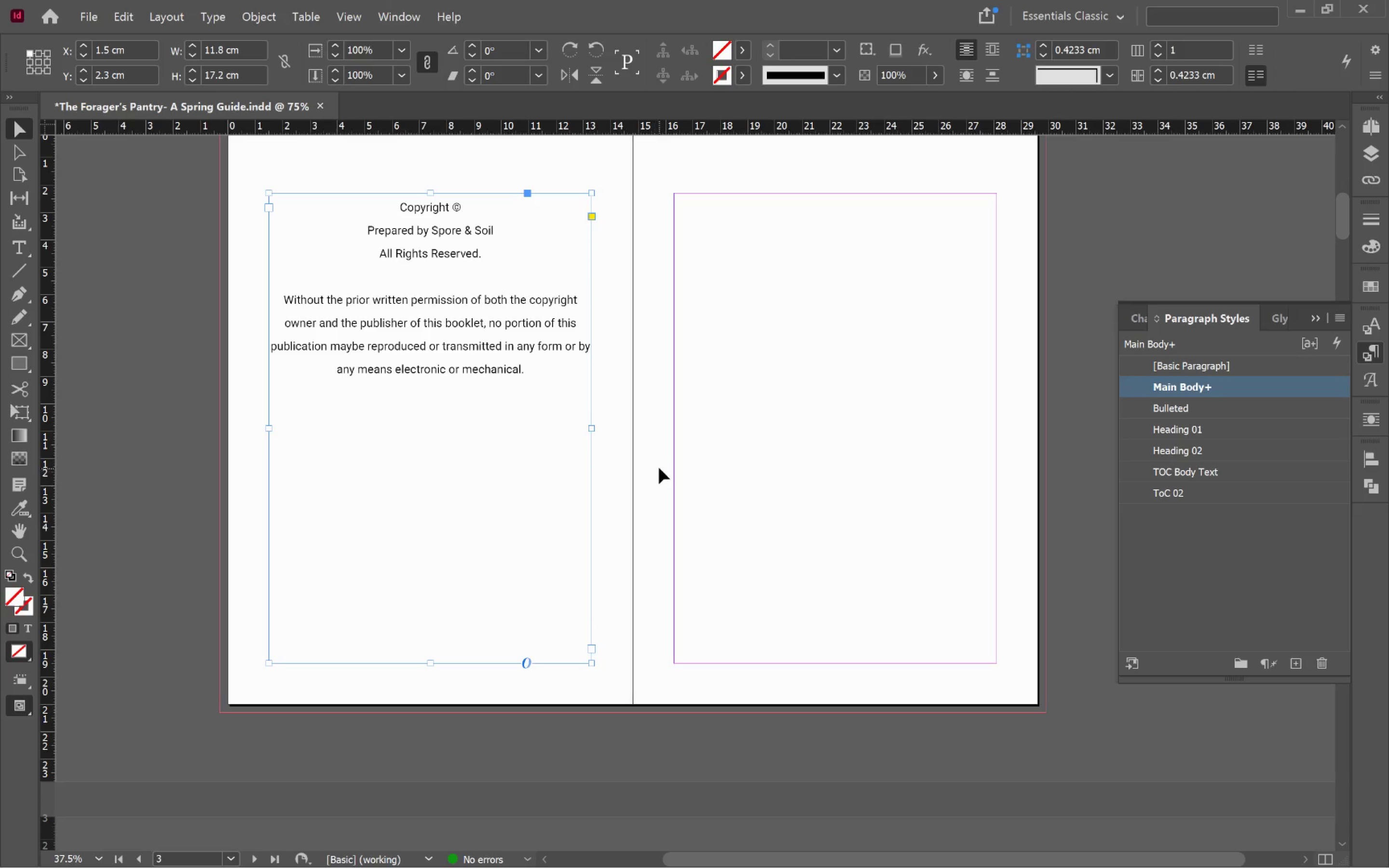 
left_click([640, 464])
 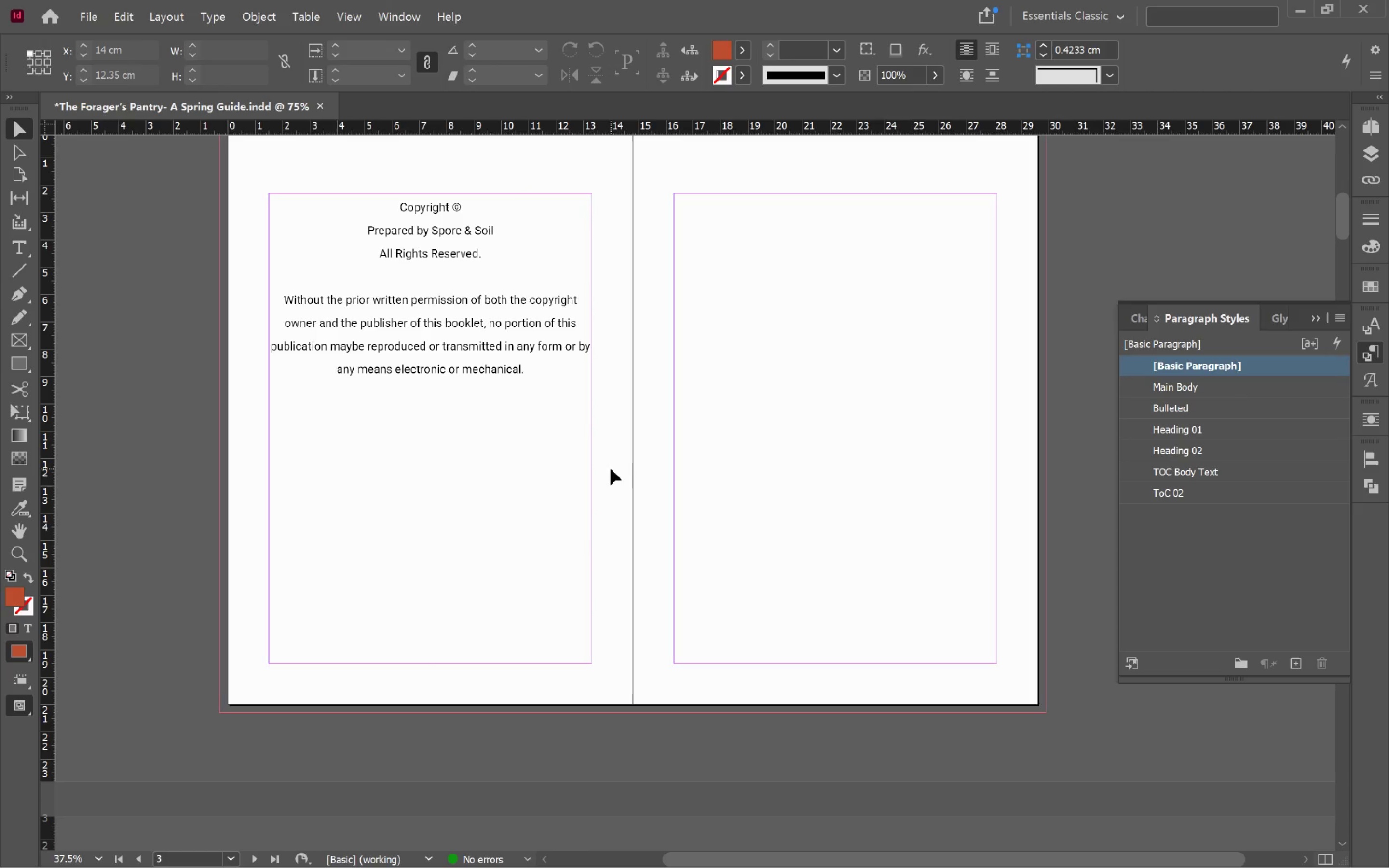 
wait(8.62)
 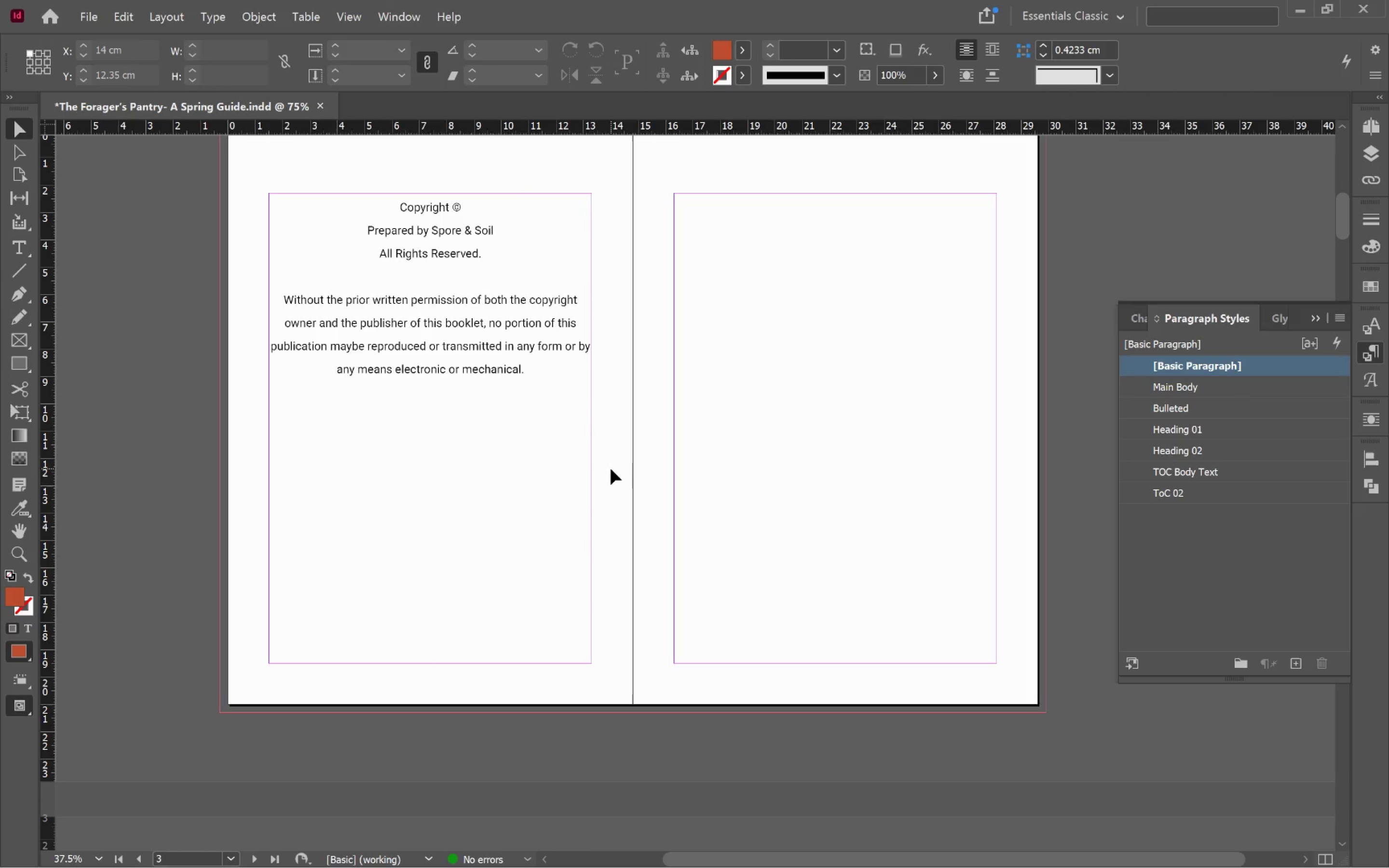 
left_click([603, 468])
 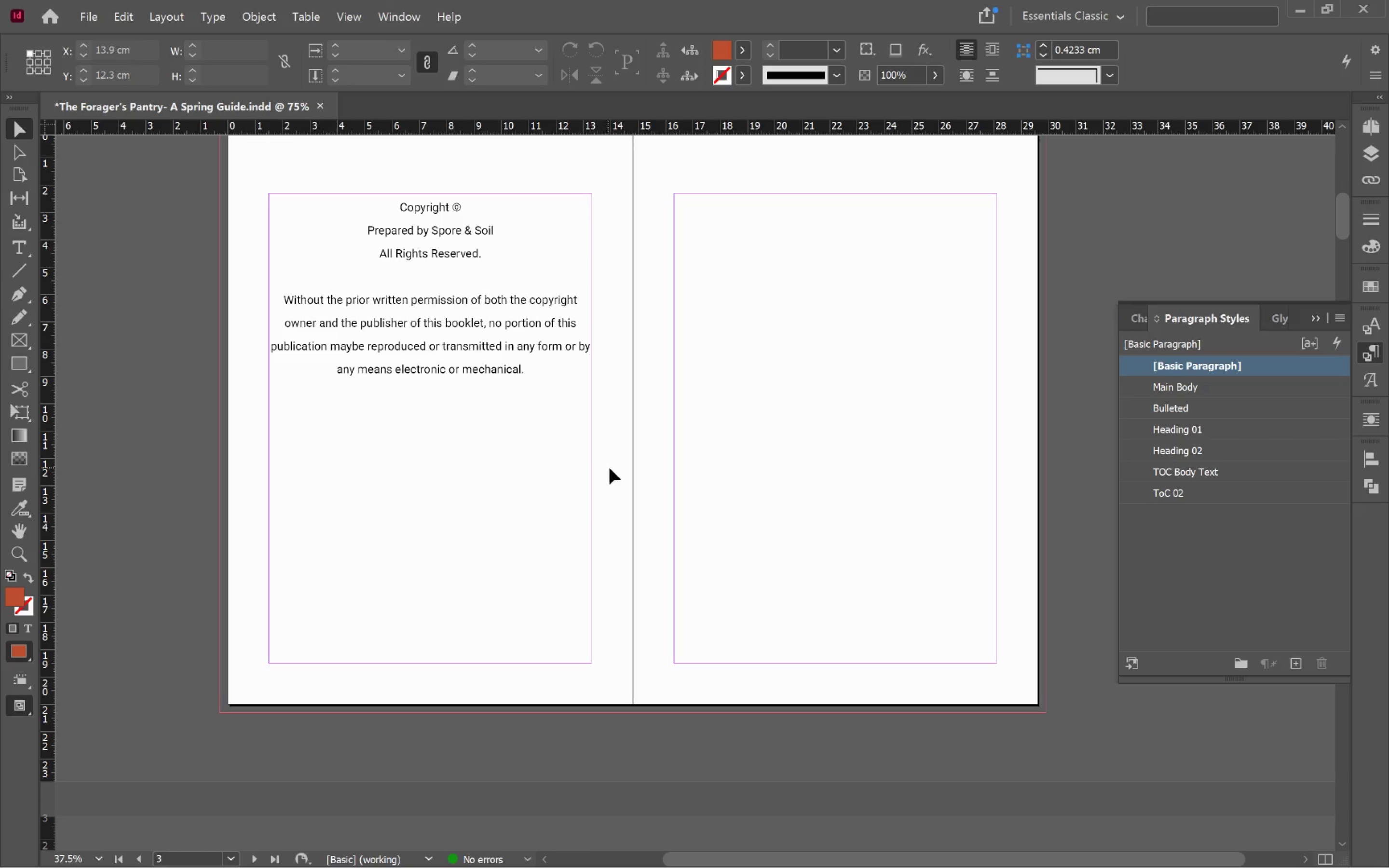 
hold_key(key=AltLeft, duration=0.54)
scroll: coordinate [612, 468], scroll_direction: down, amount: 15.0
 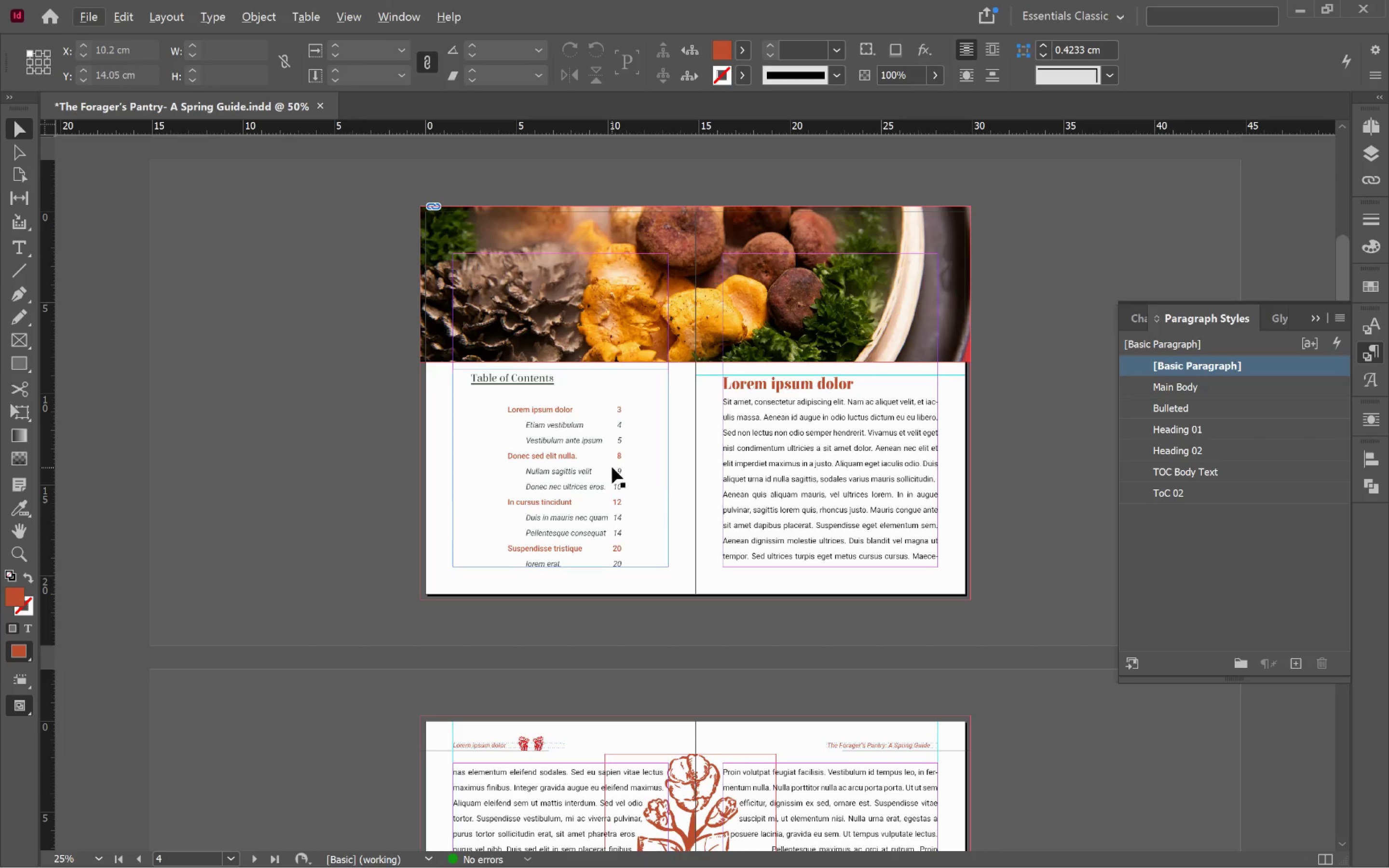 
hold_key(key=Space, duration=0.75)
 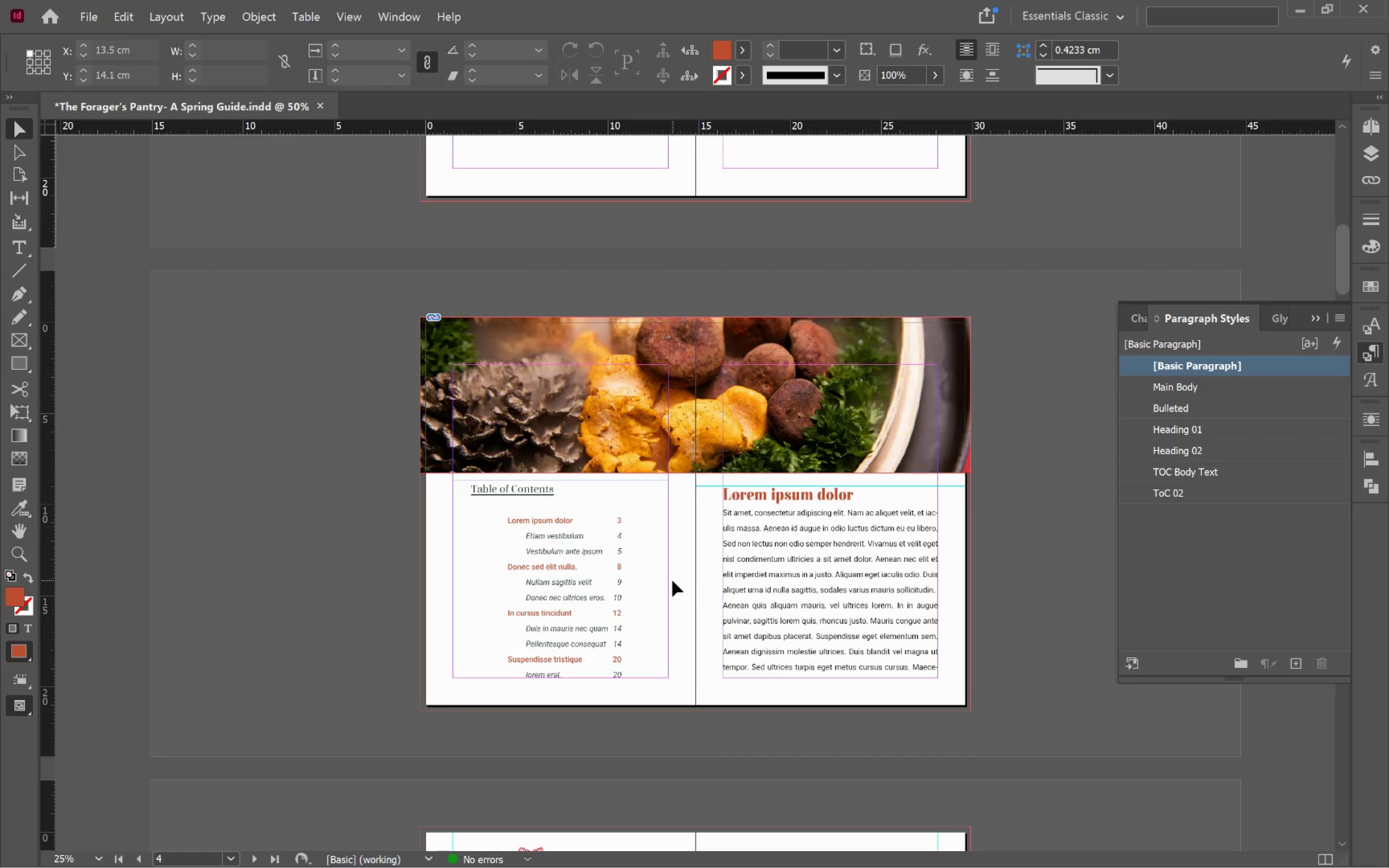 
left_click_drag(start_coordinate=[652, 470], to_coordinate=[643, 581])
 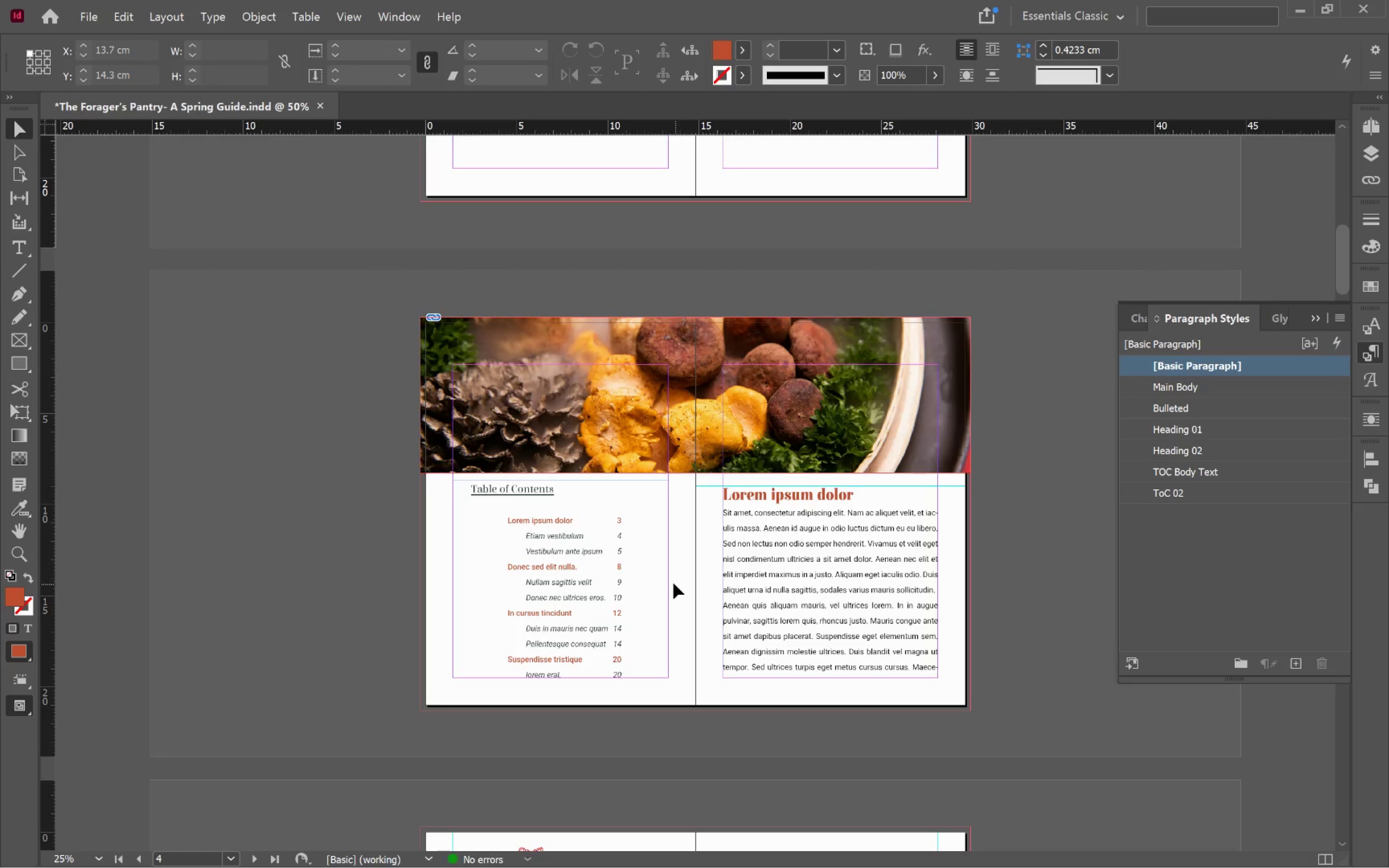 
left_click([672, 581])
 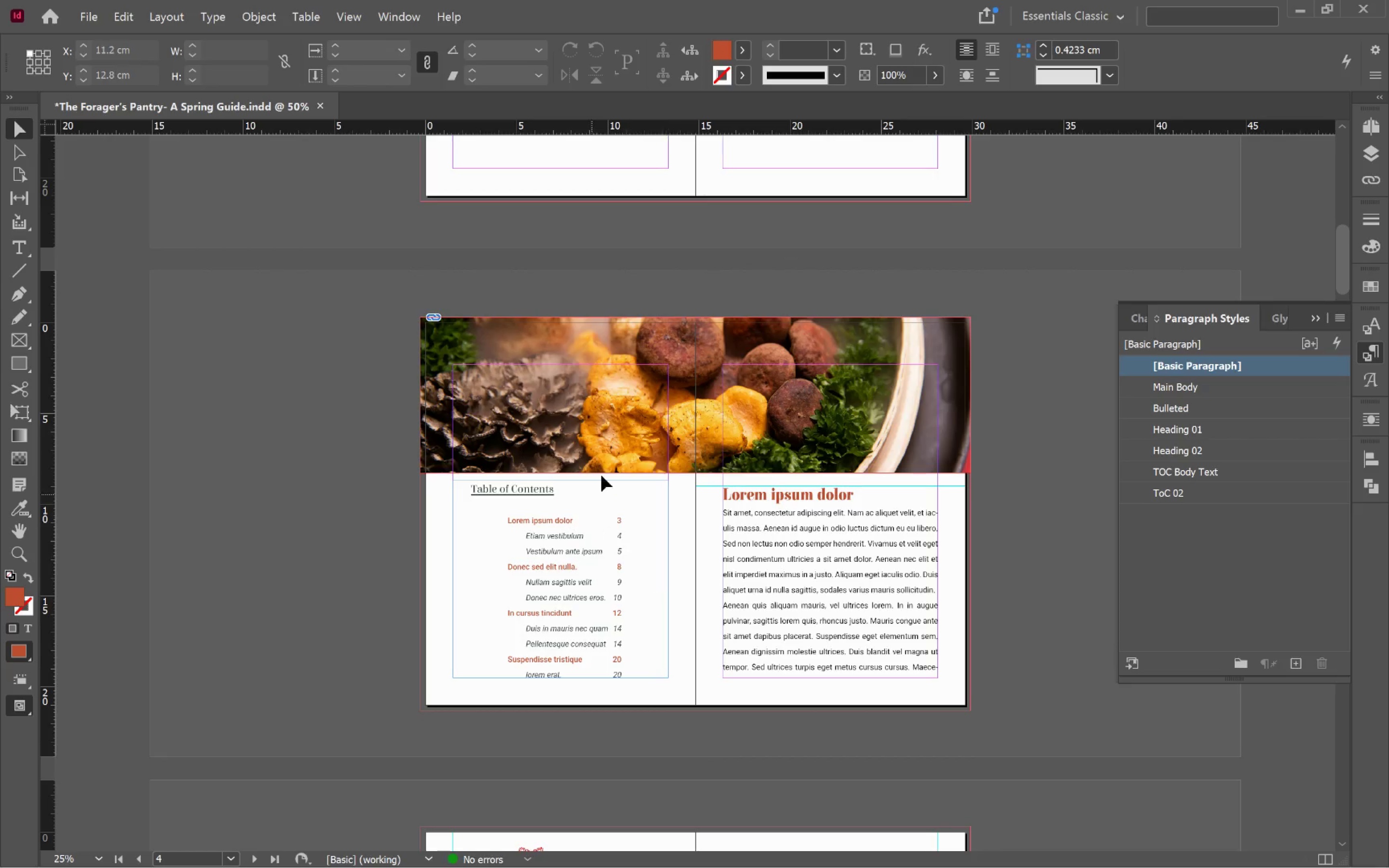 
scroll: coordinate [728, 543], scroll_direction: up, amount: 7.0
 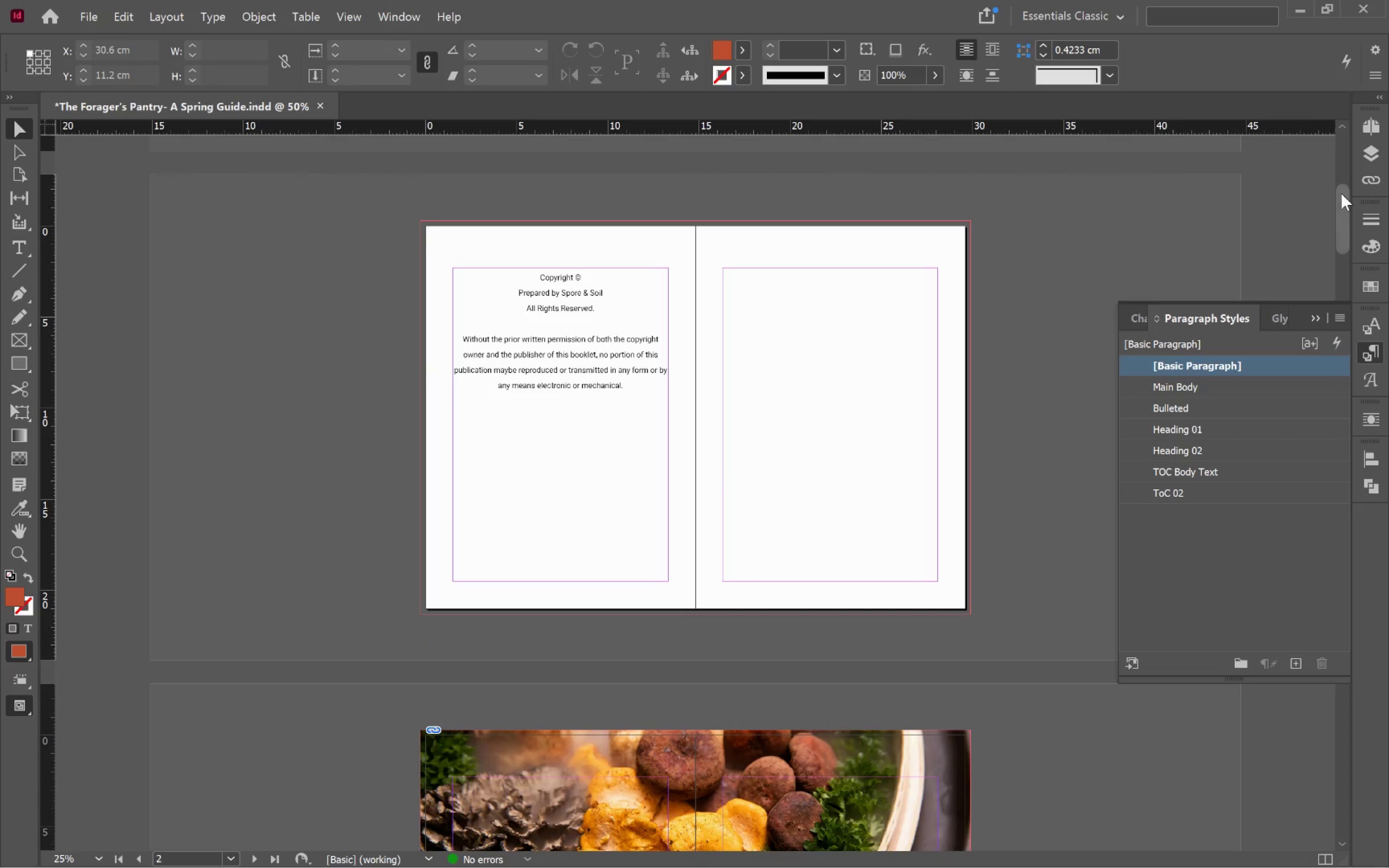 
left_click([1364, 131])
 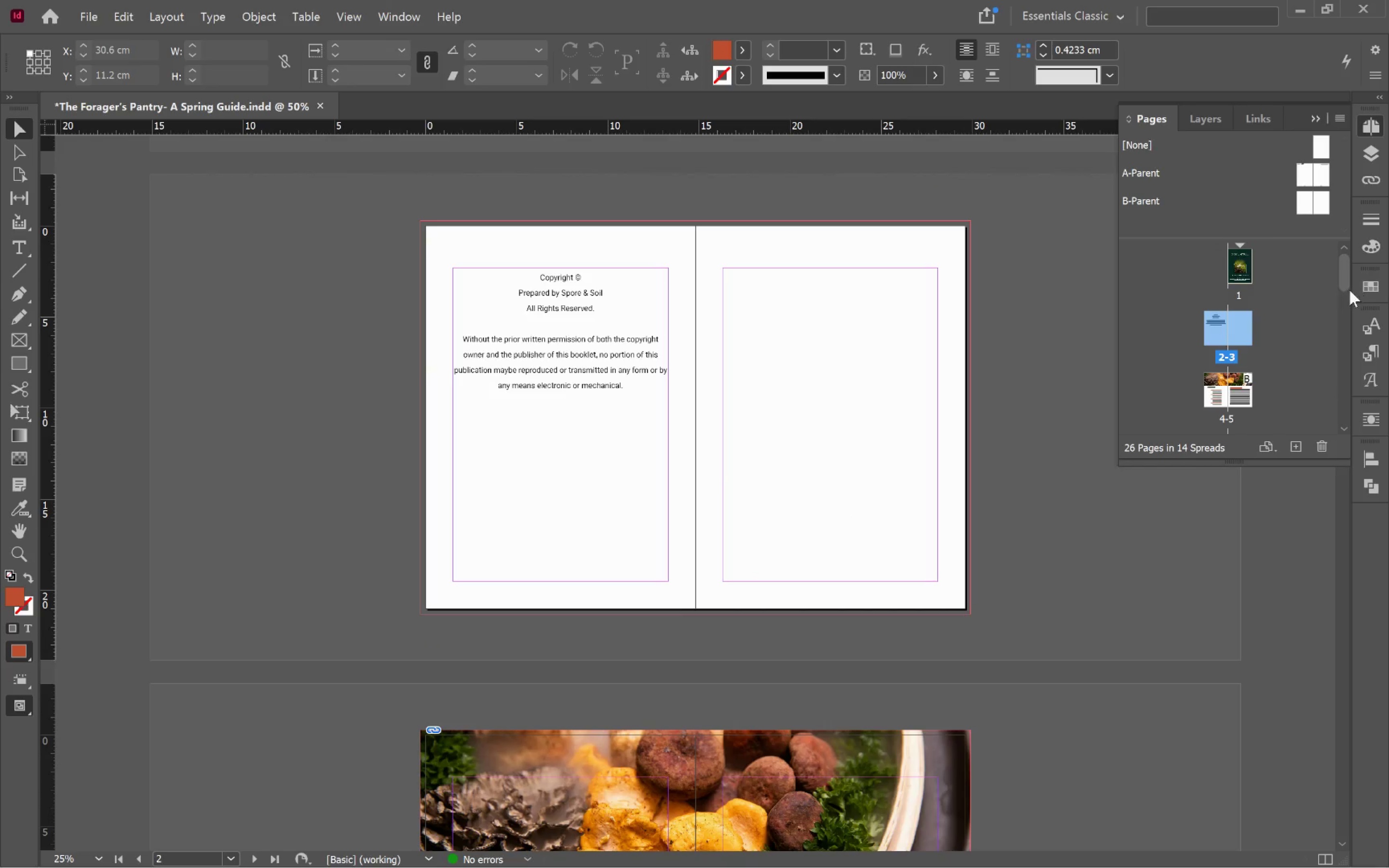 
left_click_drag(start_coordinate=[1347, 282], to_coordinate=[1359, 251])
 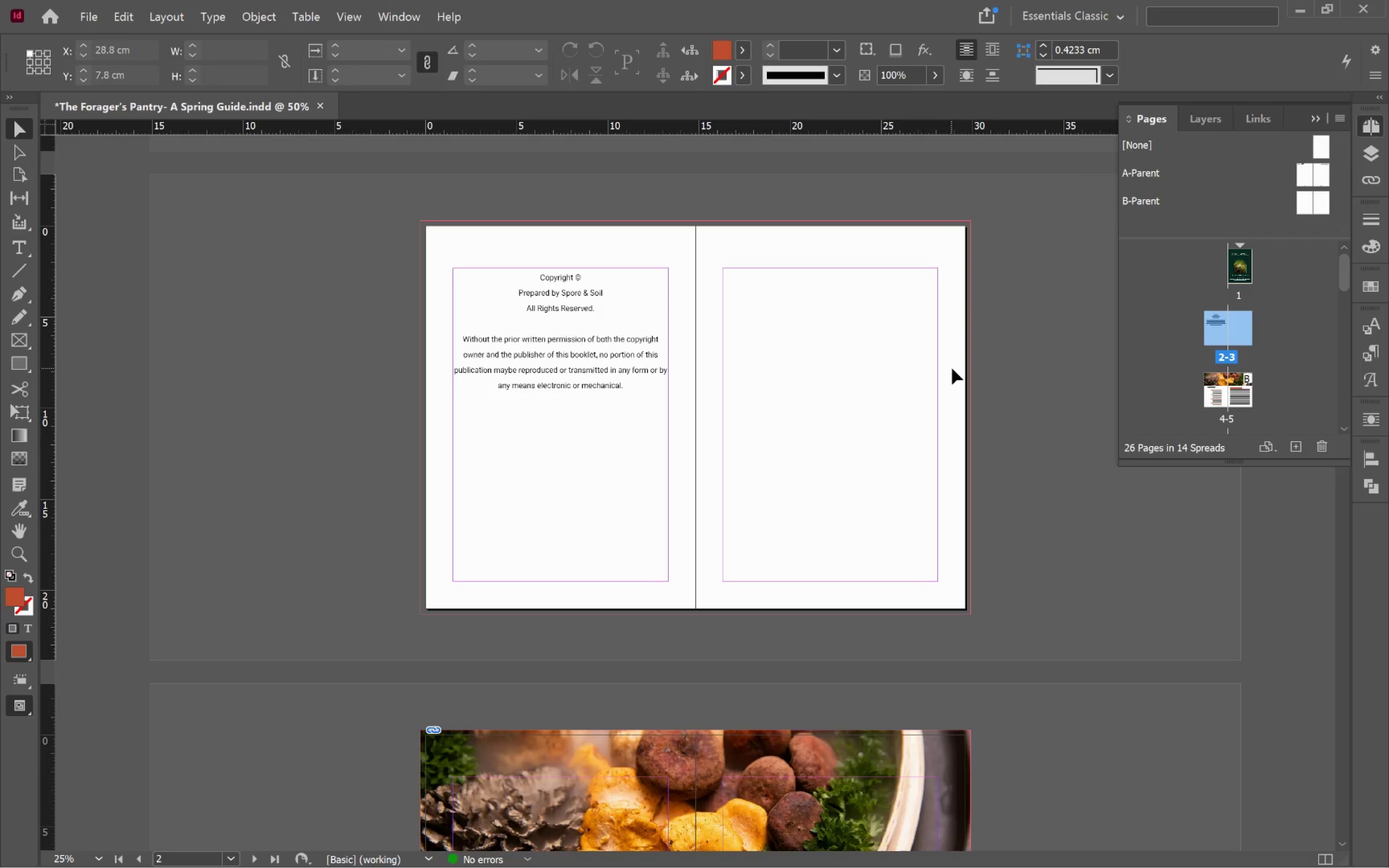 
wait(8.84)
 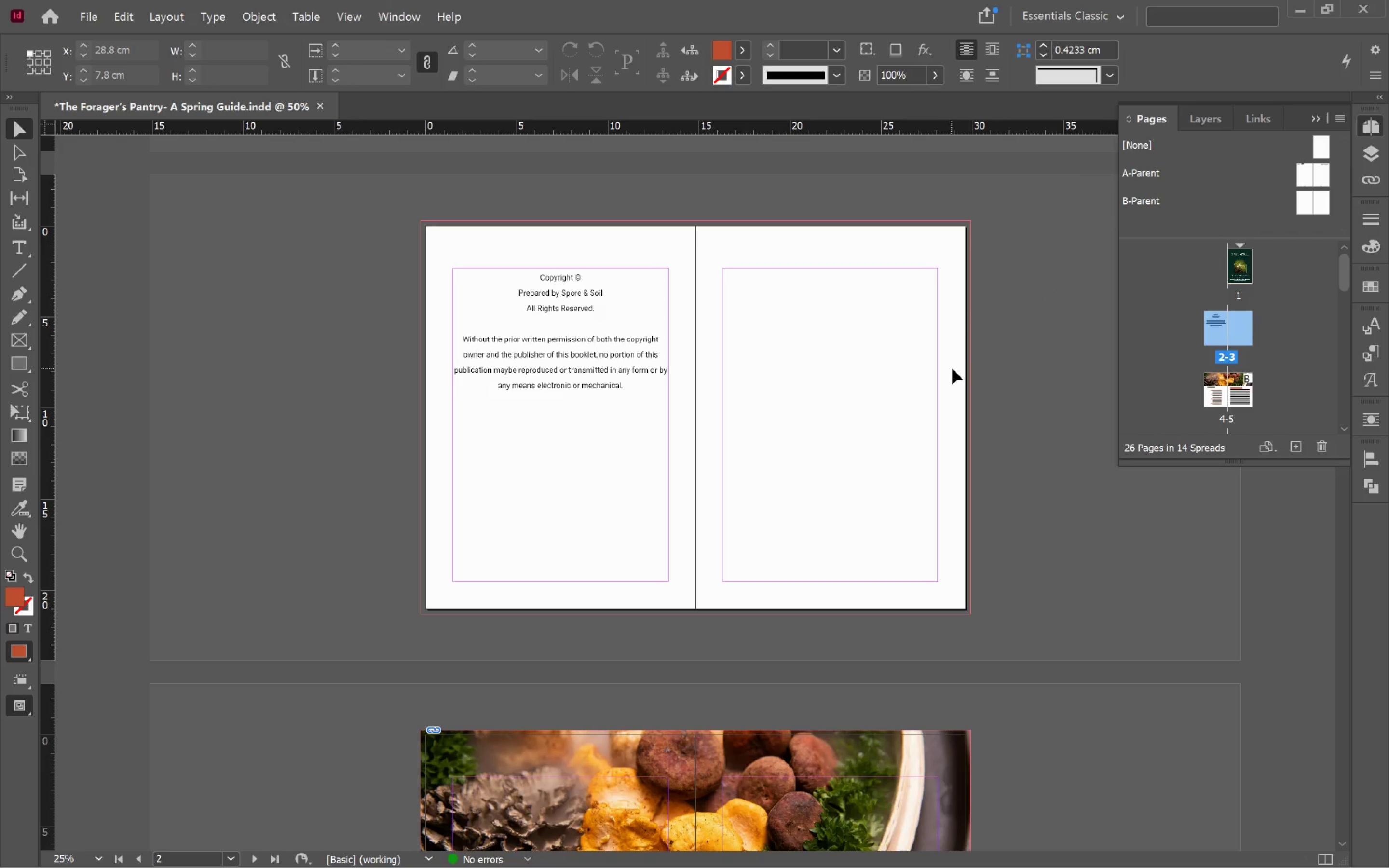 
left_click([631, 394])
 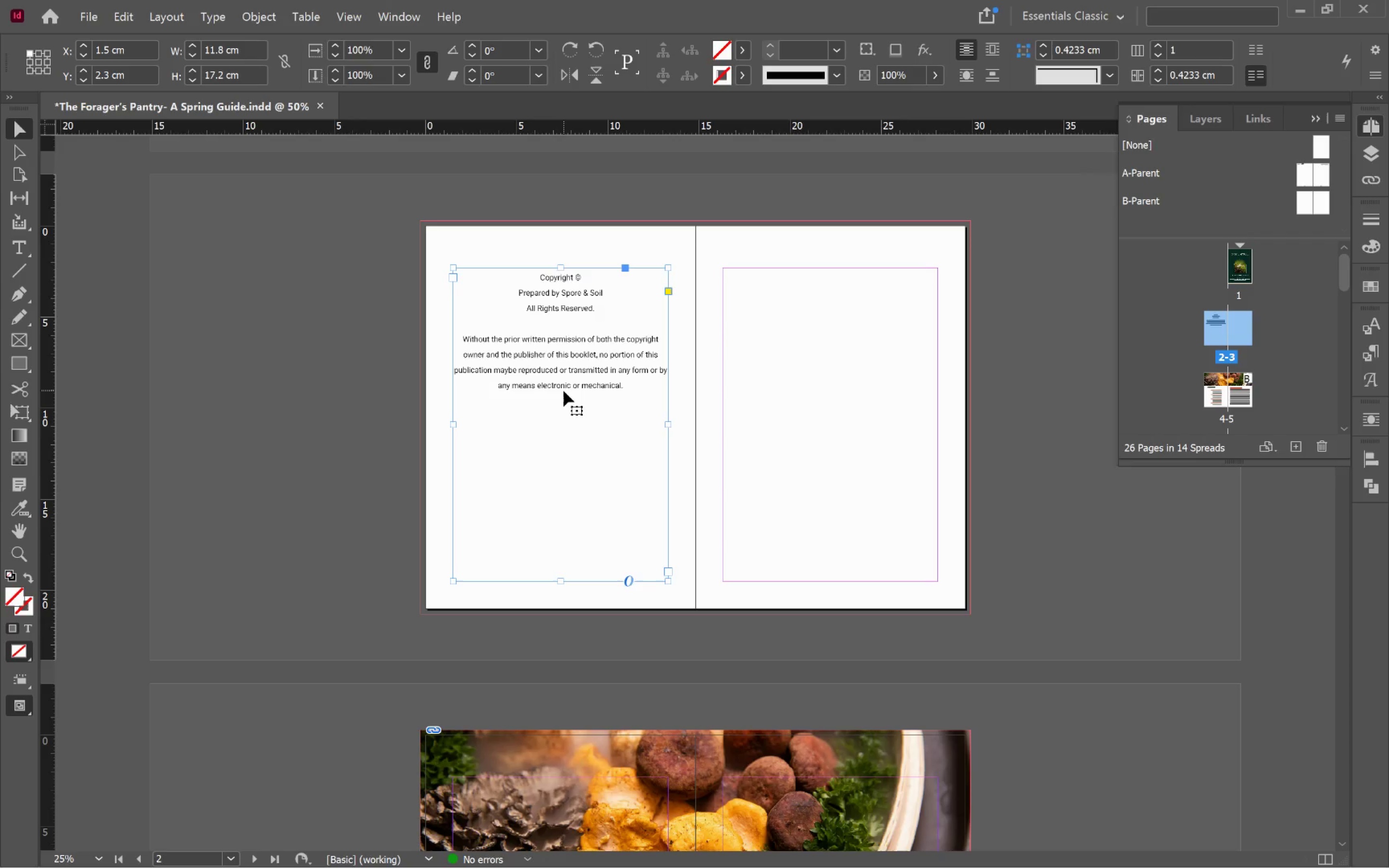 
left_click([847, 478])
 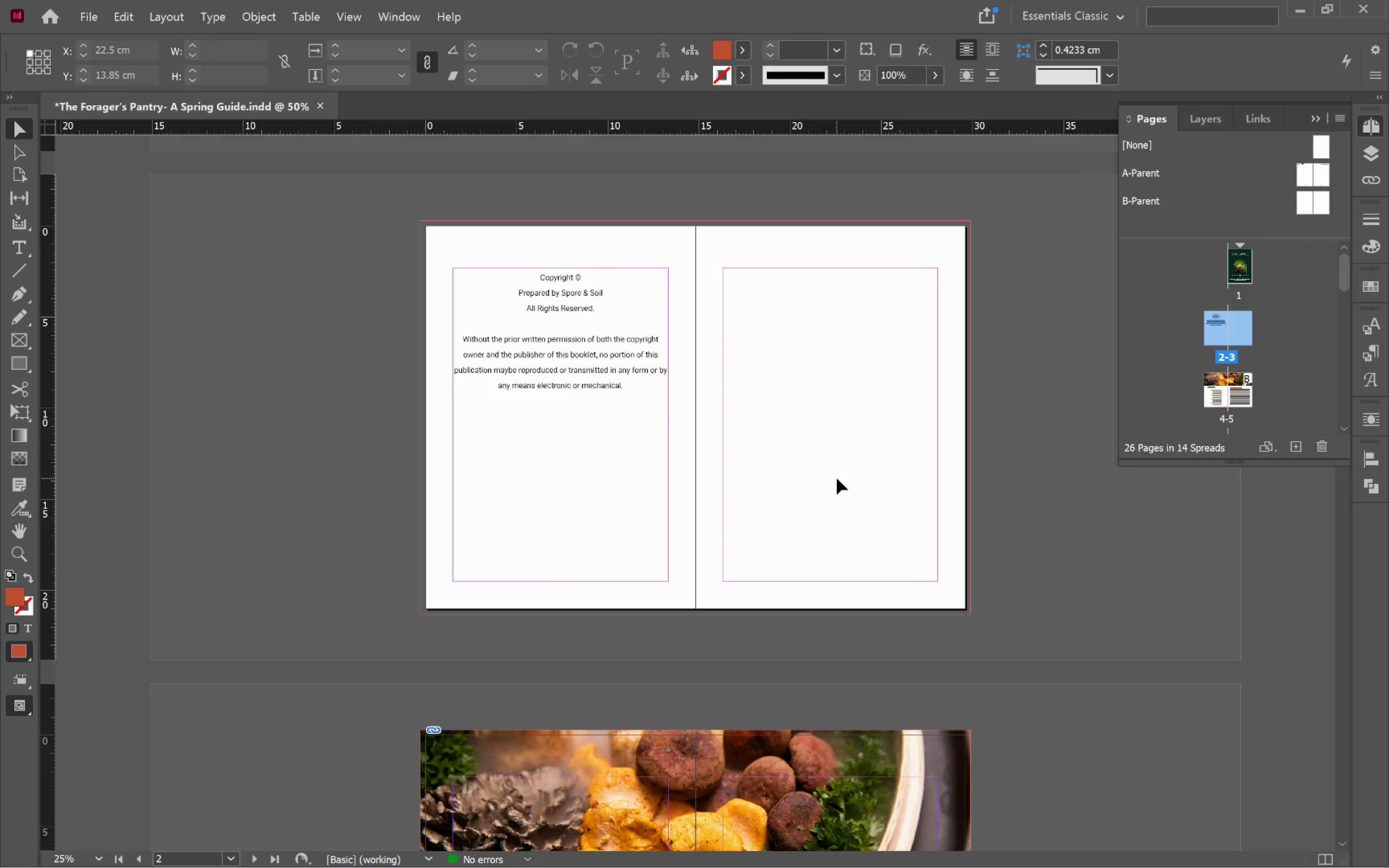 
scroll: coordinate [785, 446], scroll_direction: down, amount: 5.0
 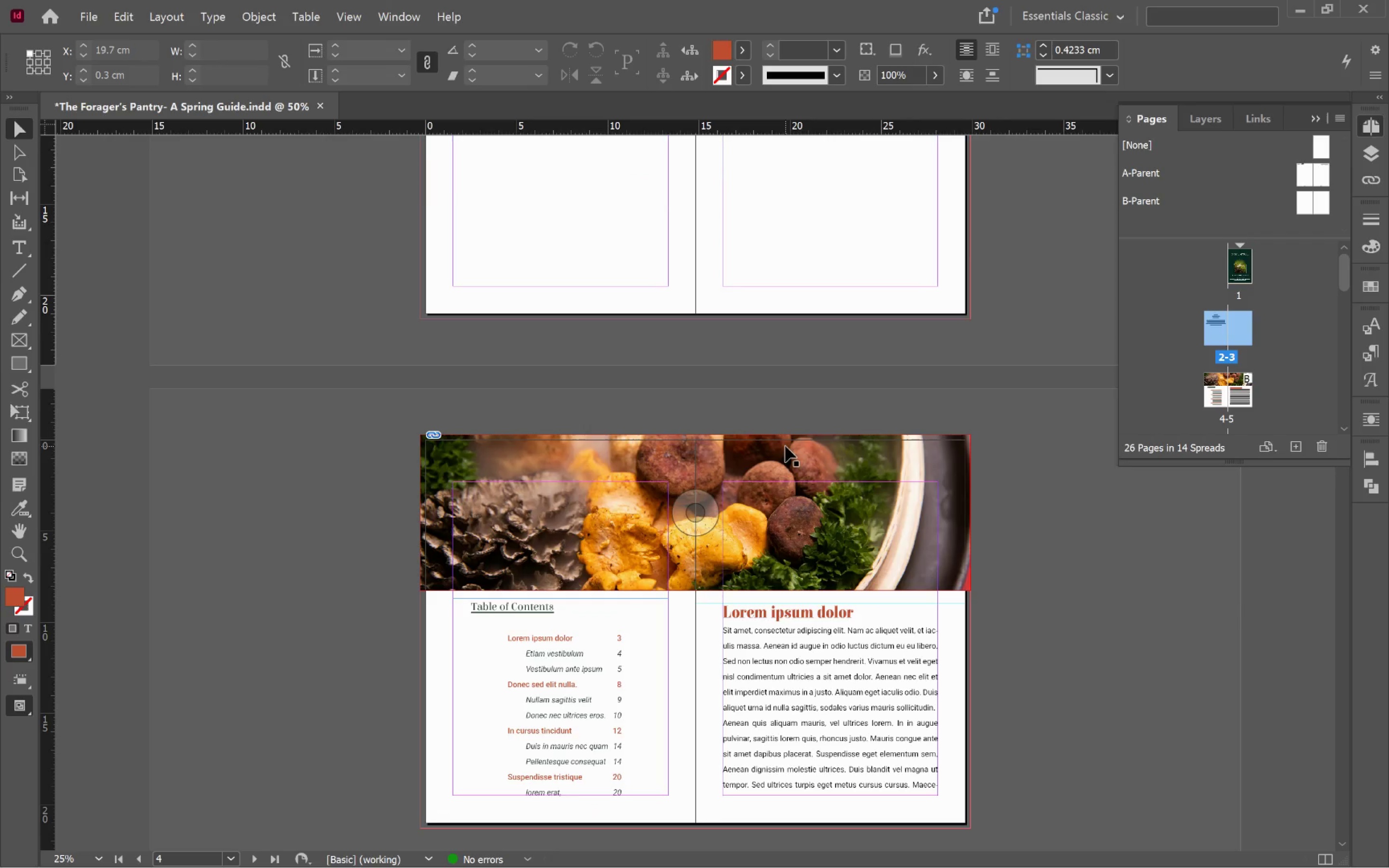 
scroll: coordinate [790, 457], scroll_direction: up, amount: 7.0
 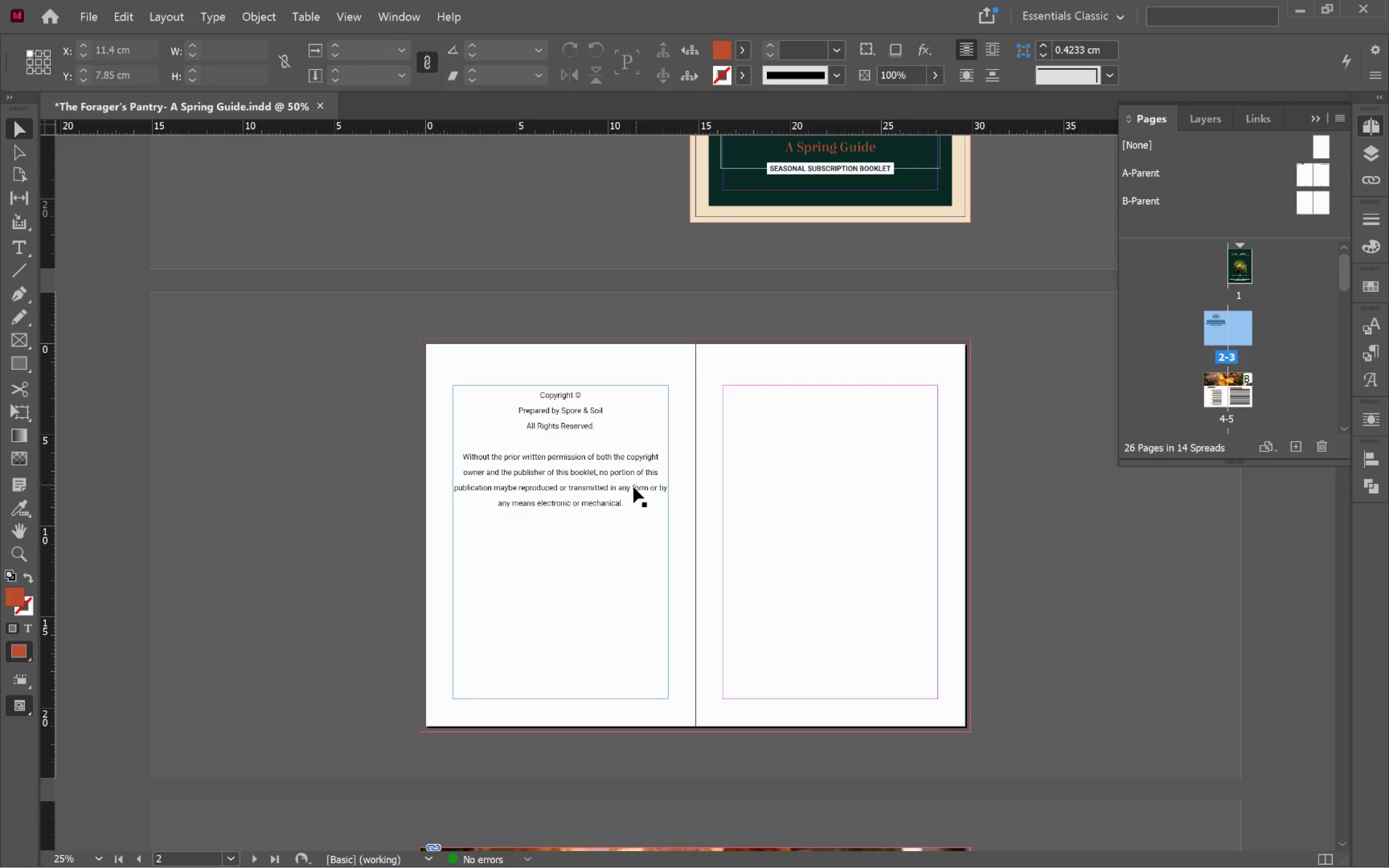 
left_click_drag(start_coordinate=[631, 487], to_coordinate=[898, 532])
 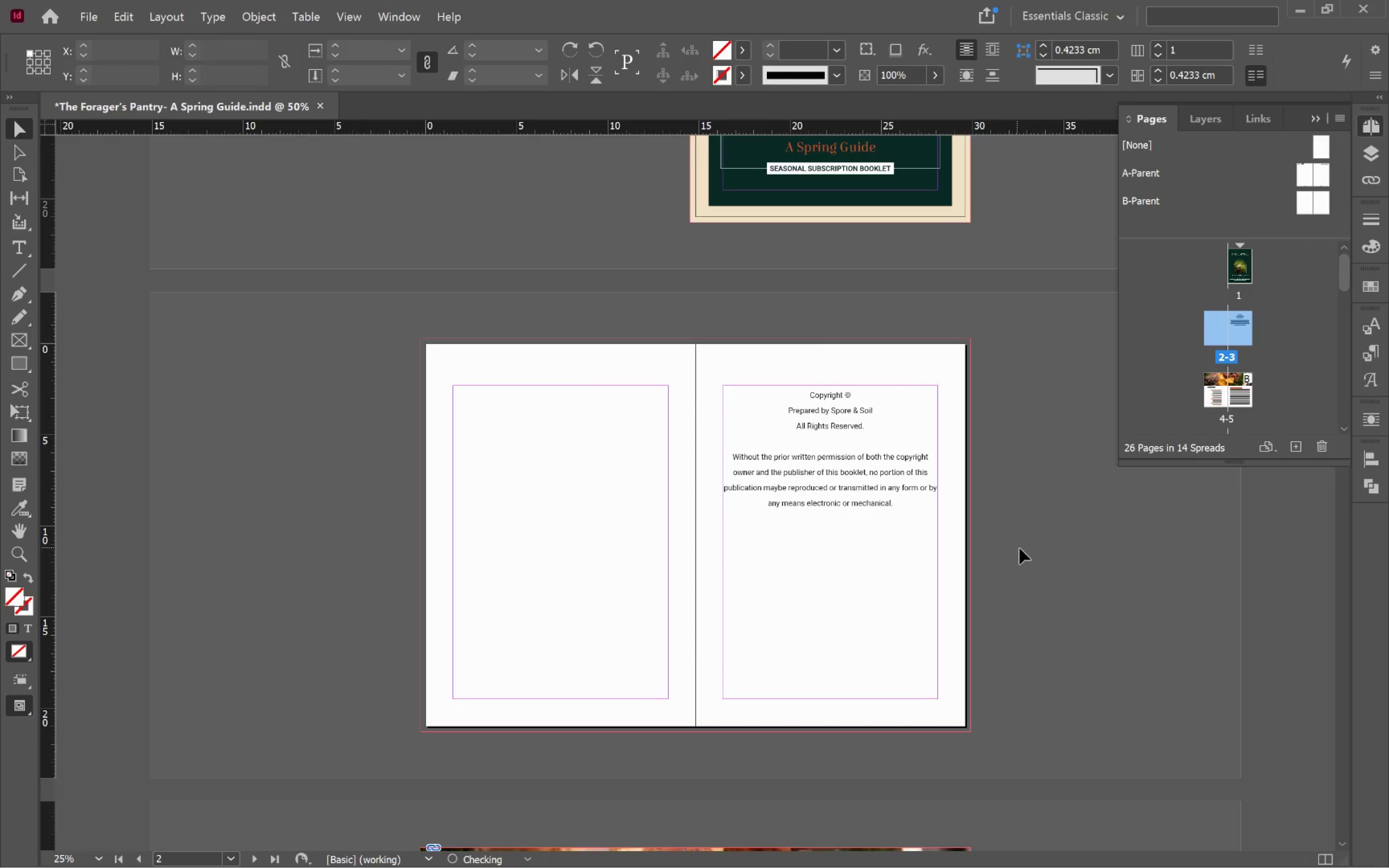 
hold_key(key=ShiftLeft, duration=1.39)
 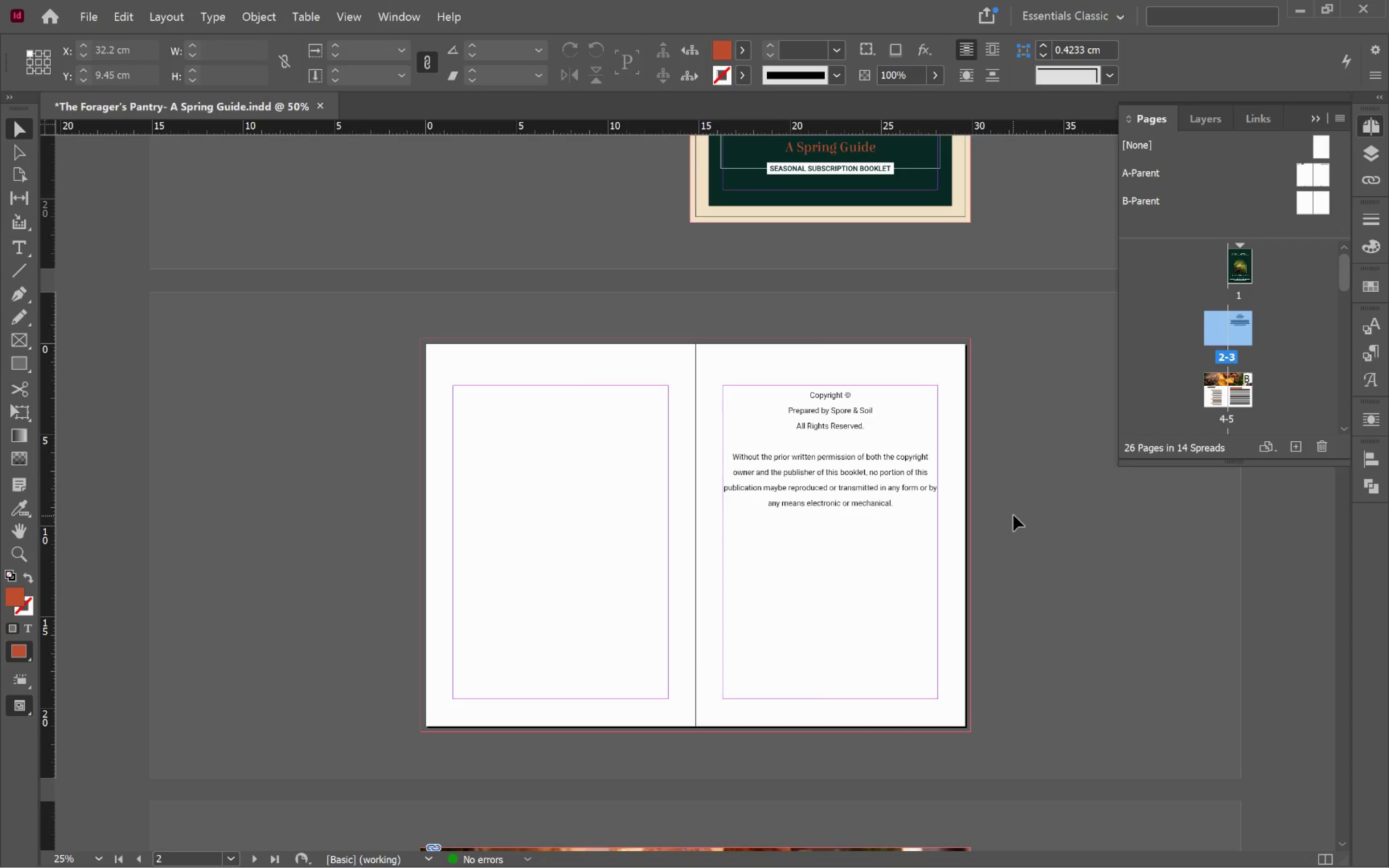 
scroll: coordinate [1013, 512], scroll_direction: down, amount: 2.0
 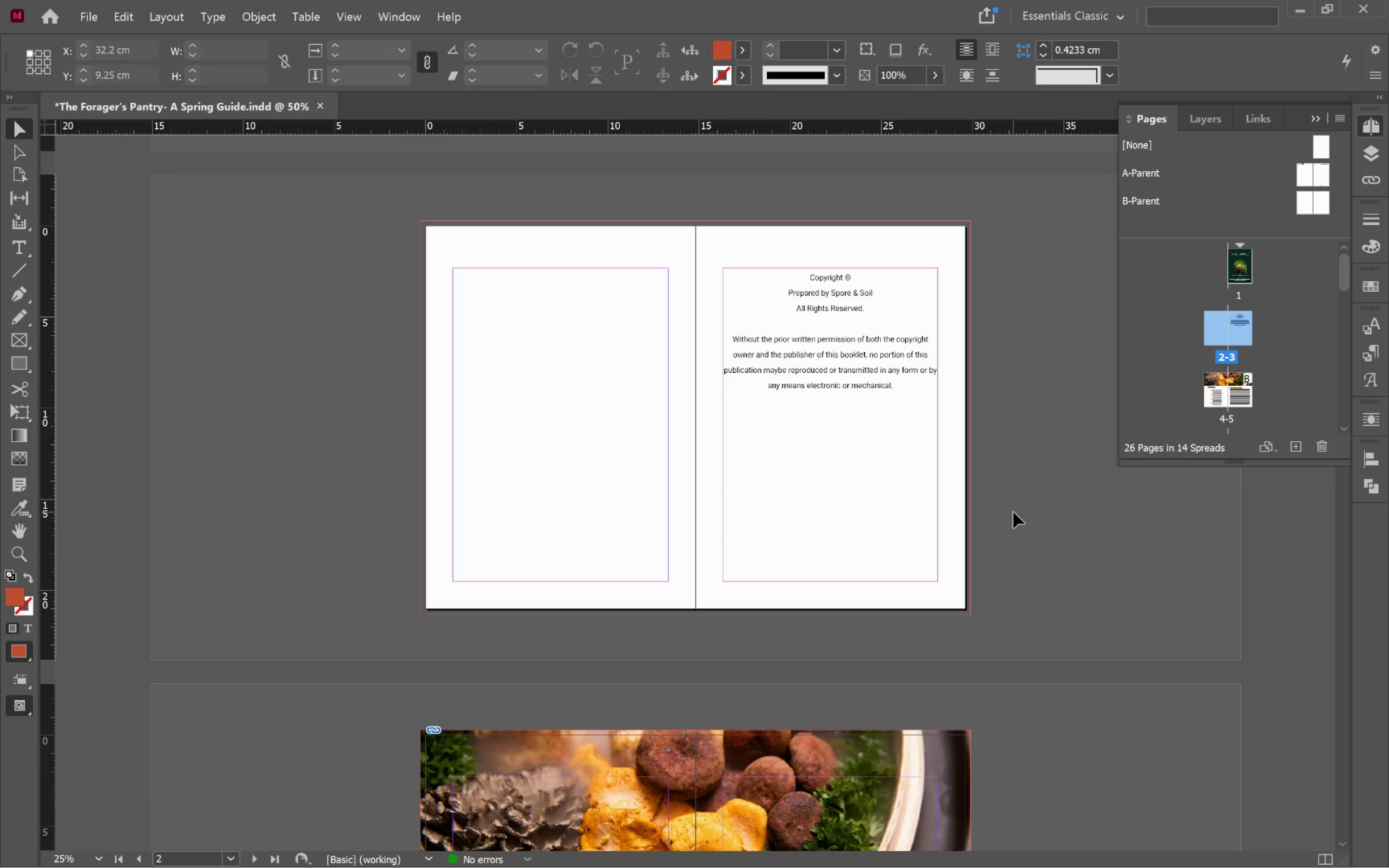 
key(Control+Z)
 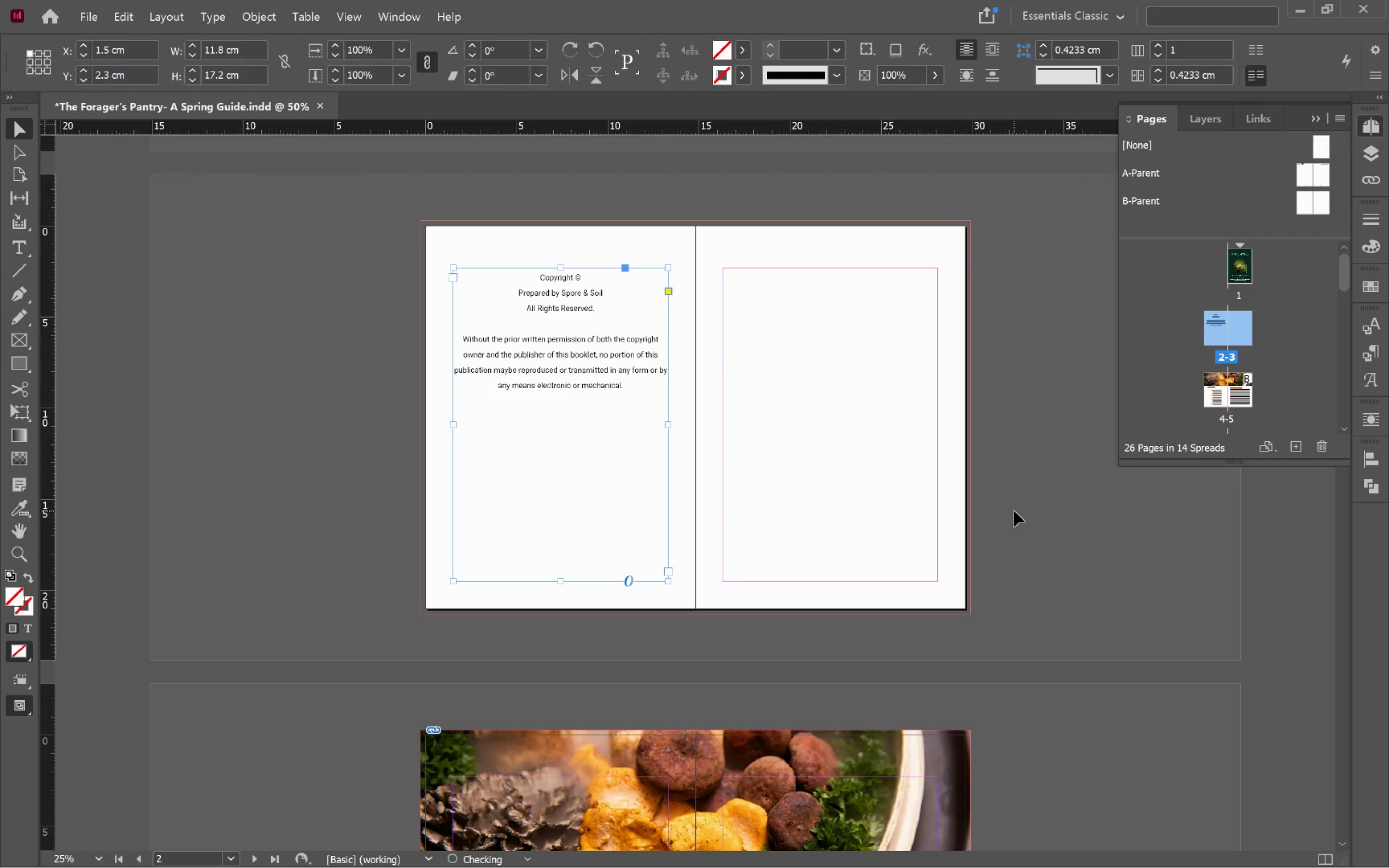 
left_click([1014, 510])
 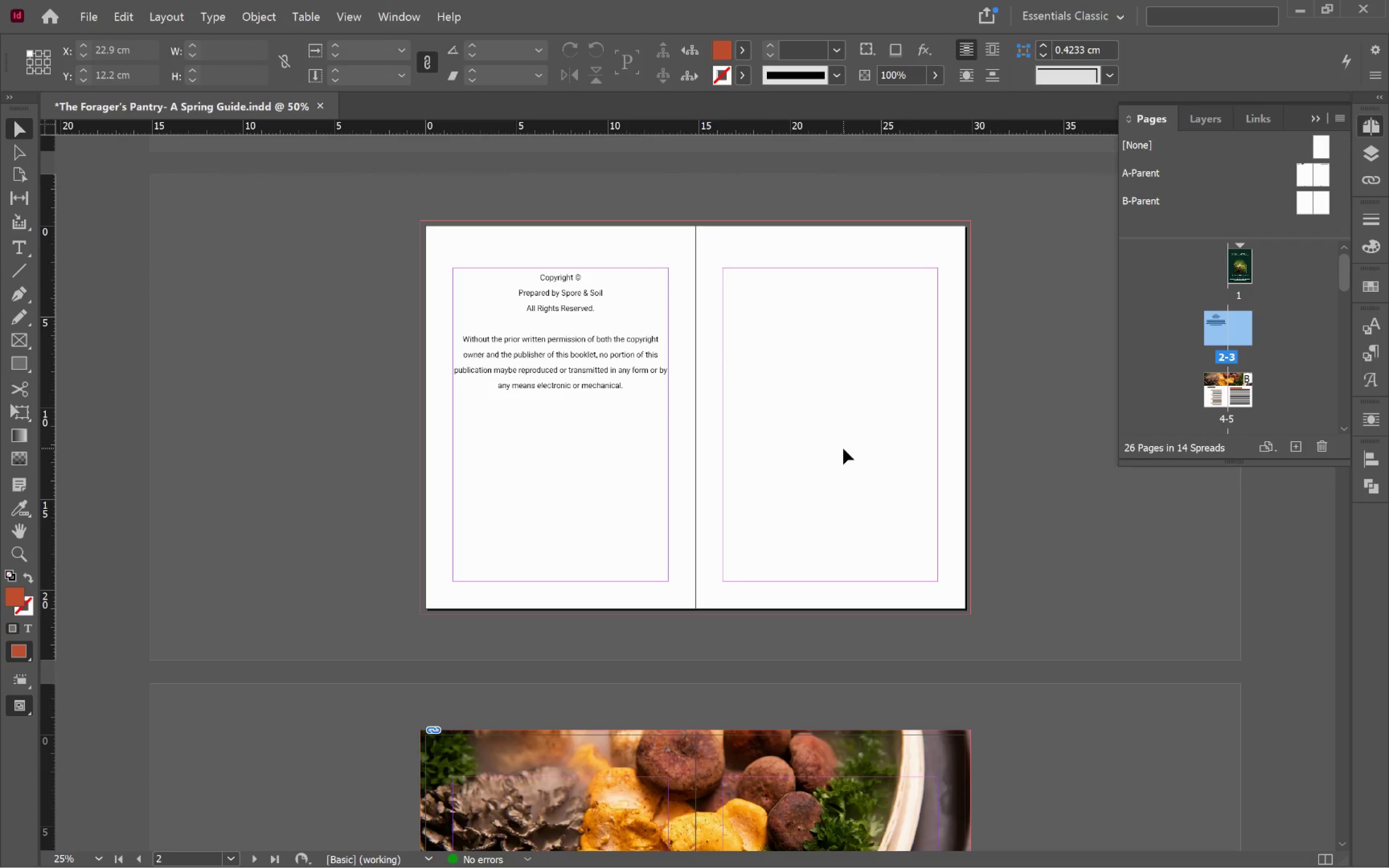 
key(Control+S)
 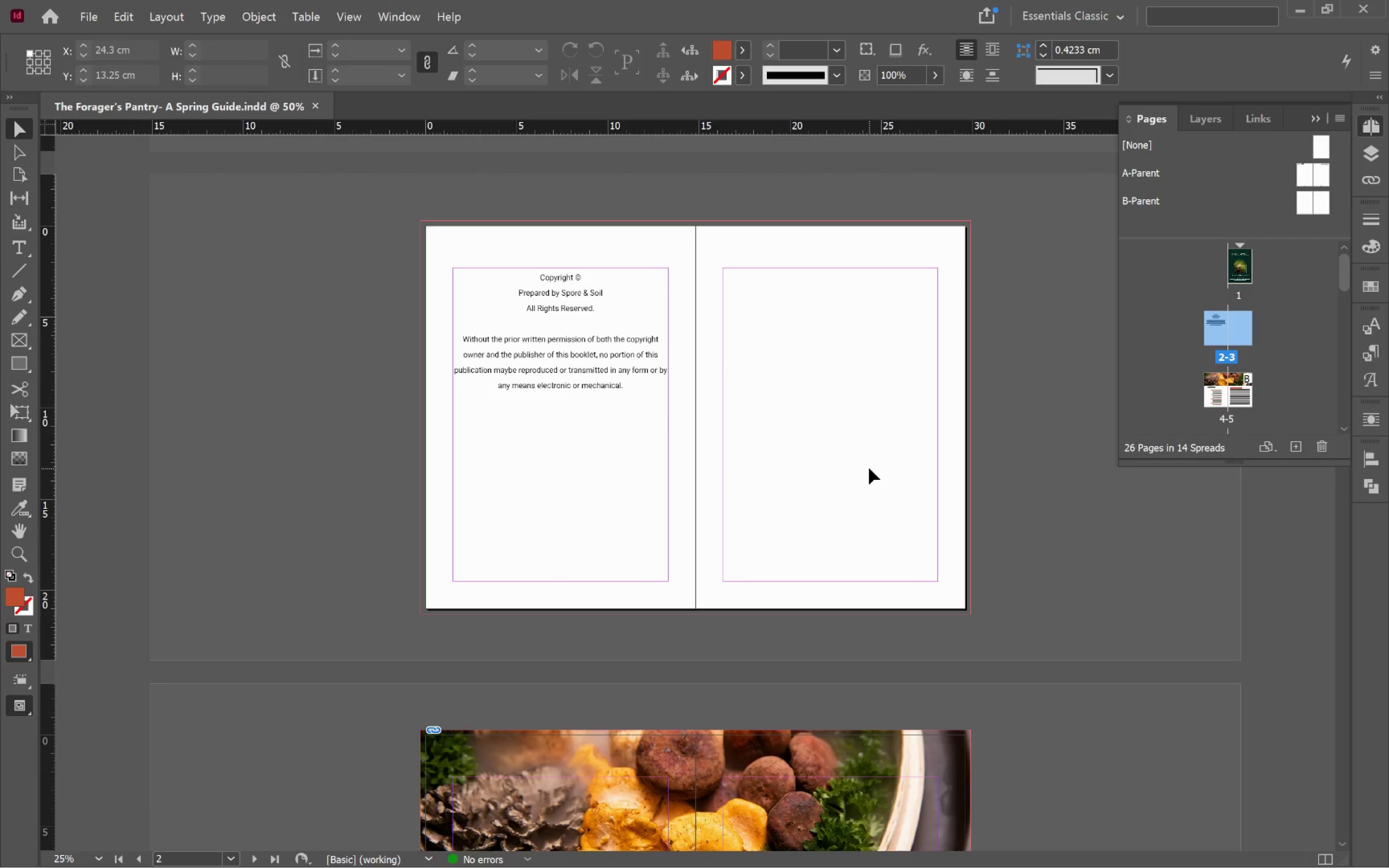 
scroll: coordinate [869, 468], scroll_direction: down, amount: 6.0
 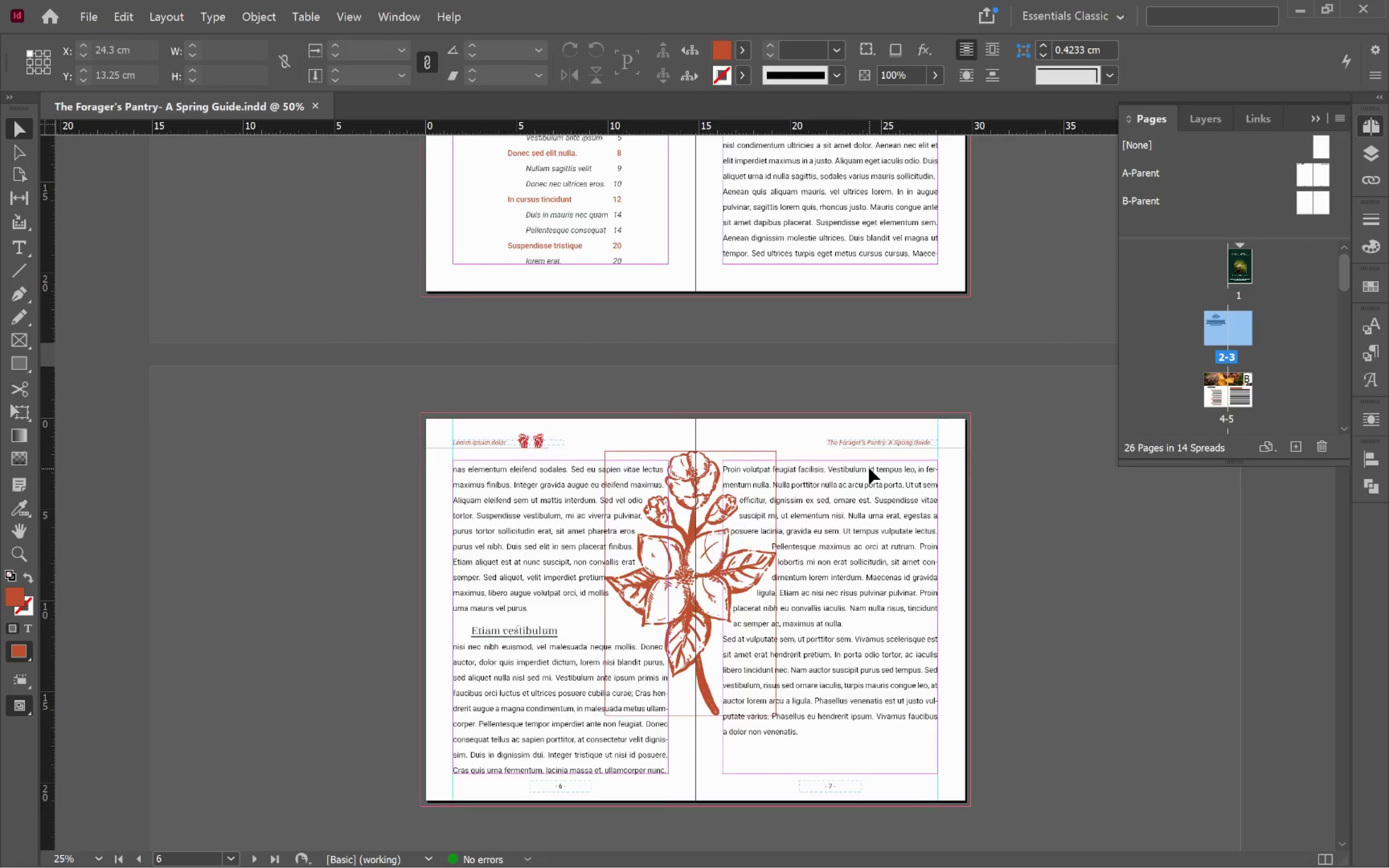 
hold_key(key=AltLeft, duration=0.61)
 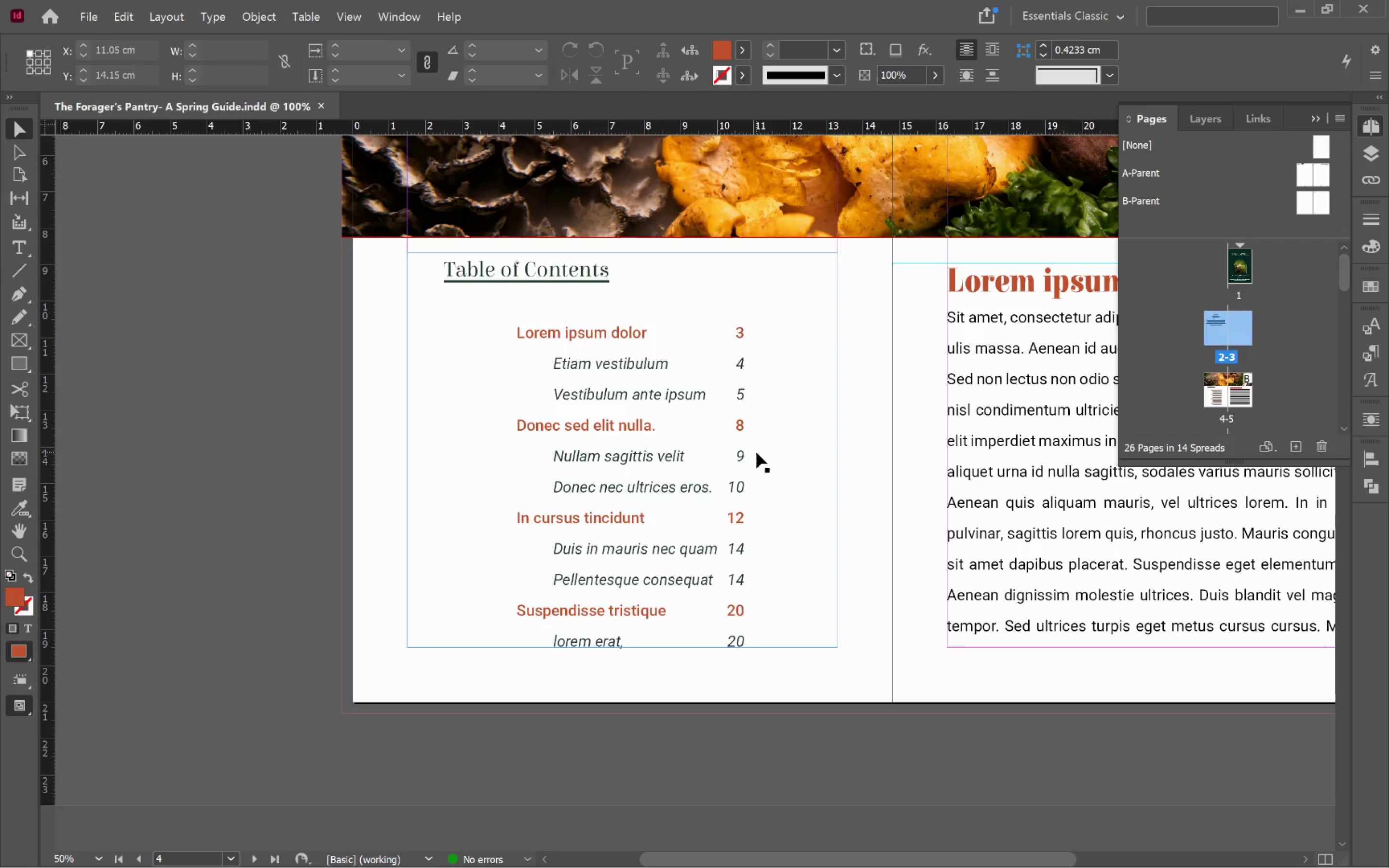 
scroll: coordinate [688, 470], scroll_direction: up, amount: 7.0
 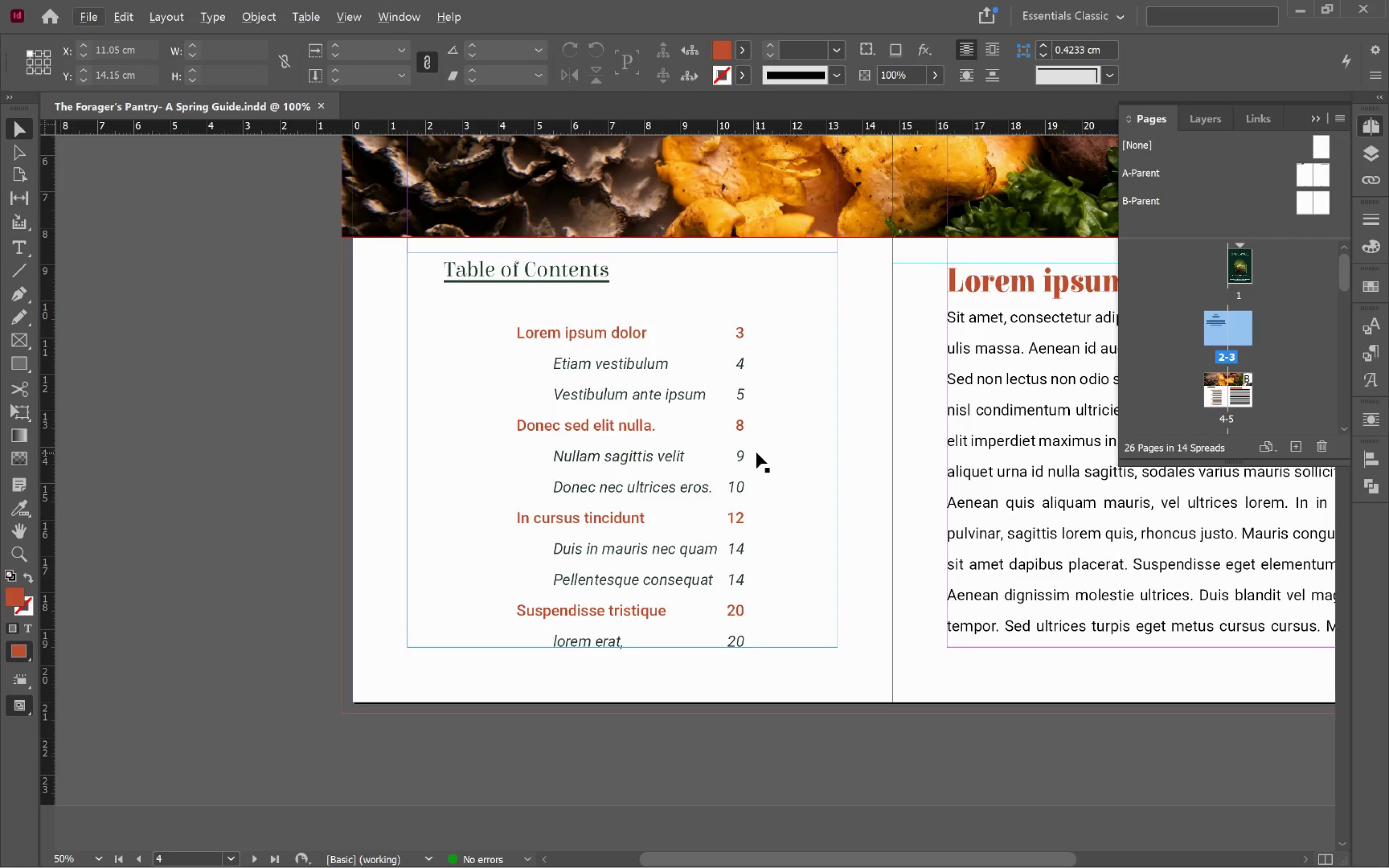 
double_click([756, 452])
 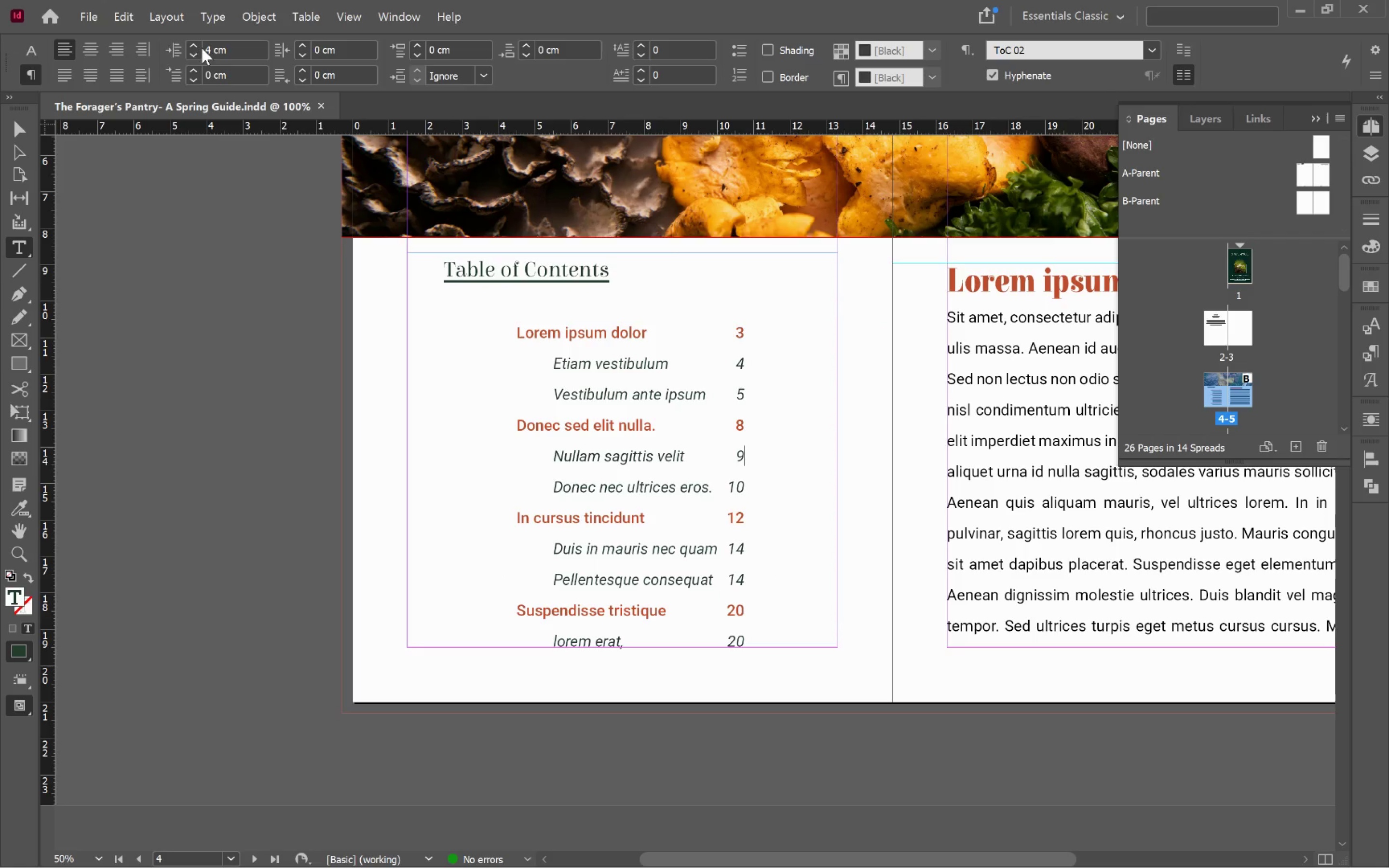 
left_click([161, 21])
 